 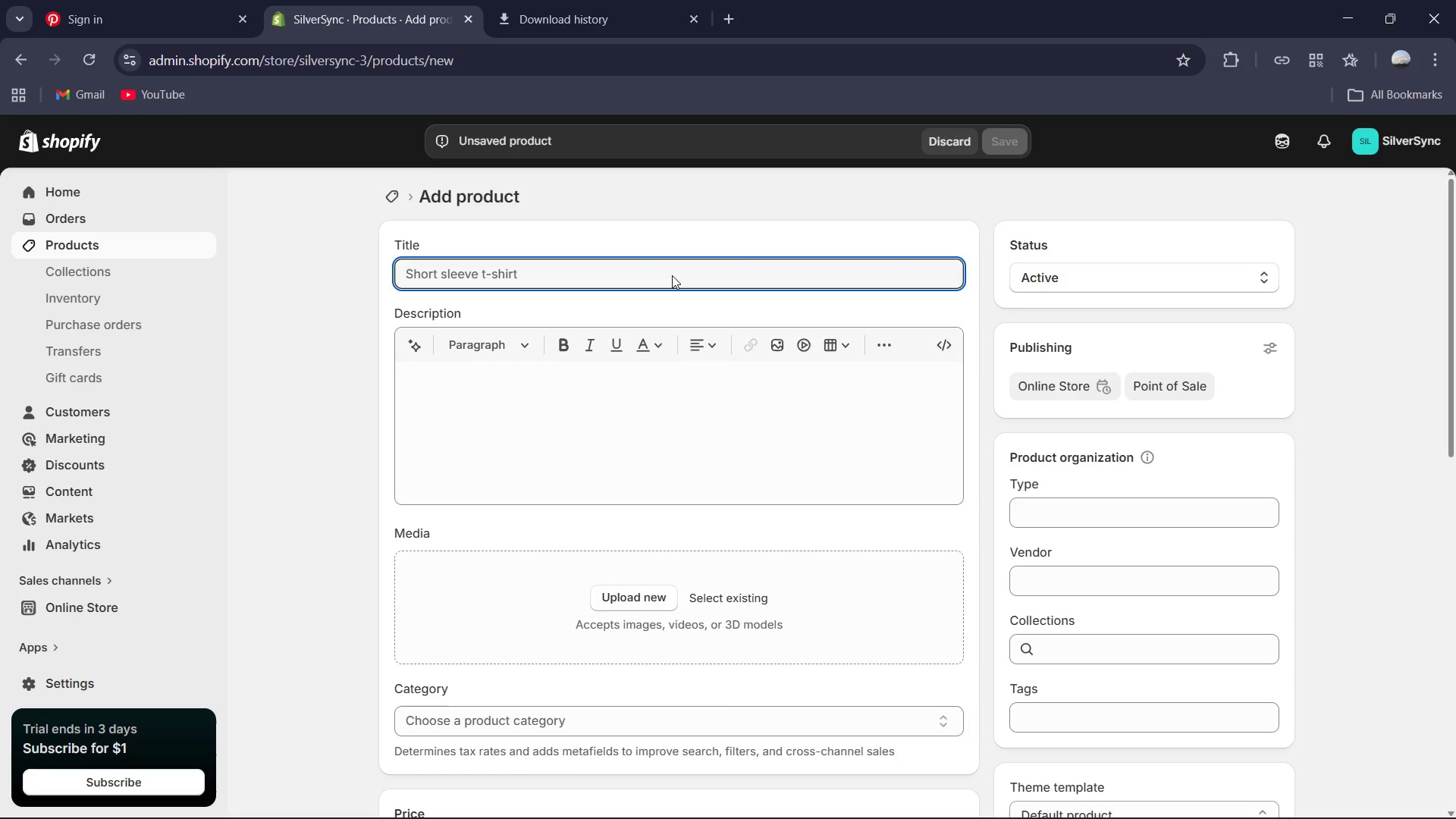 
type(Recessed Architectural Step Lights)
 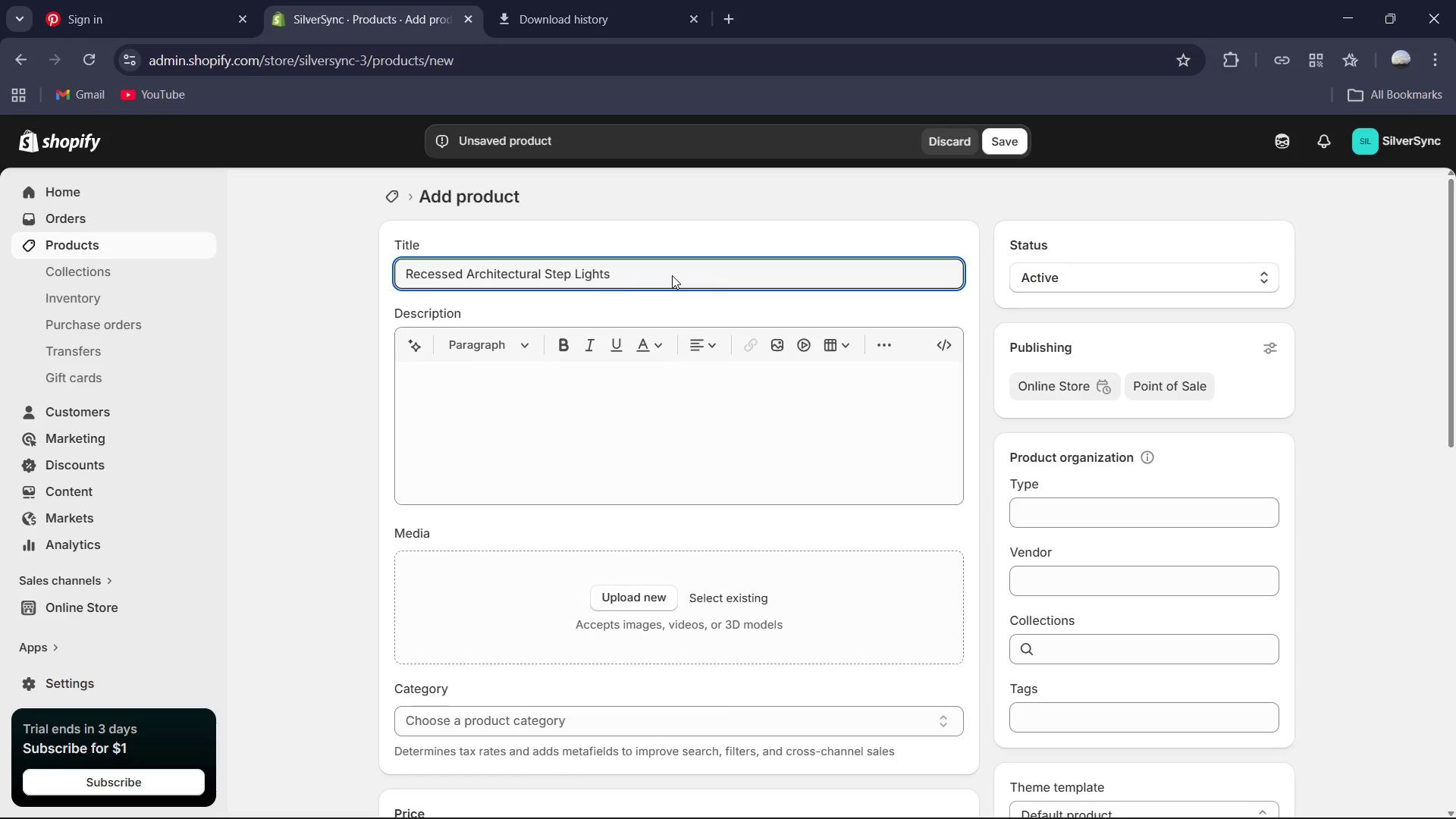 
left_click([593, 400])
 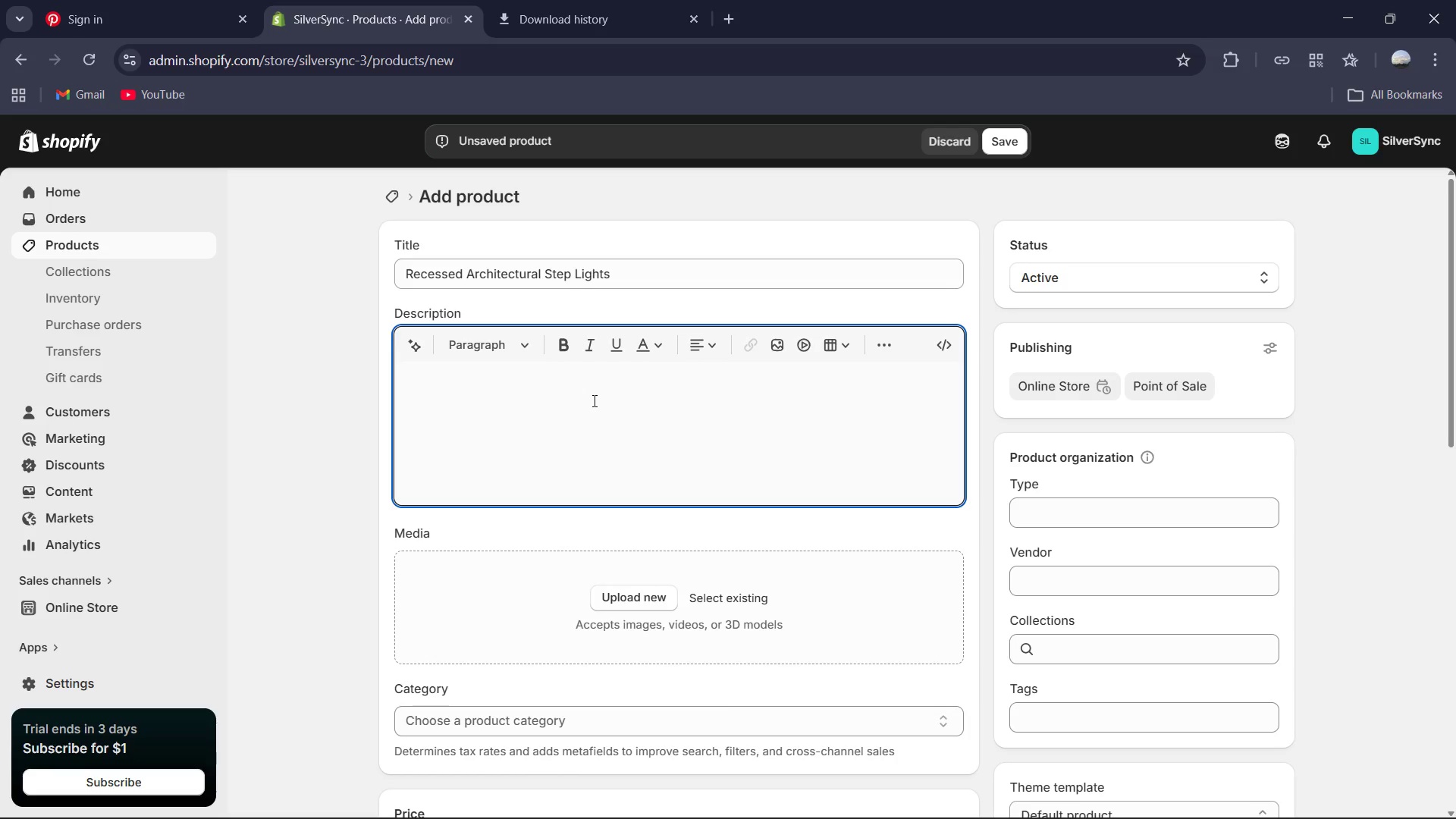 
type(Seamlessly integrated saftey for the mi)
key(Backspace)
type(odern home. Our Recessed Step lihj)
key(Backspace)
key(Backspace)
type(ghts are designed to be nstalled flush againt dtair risers or hallway walls, proving a soft, downward-directed pool of light that clearly defines change in eleve)
key(Backspace)
type(ate )
 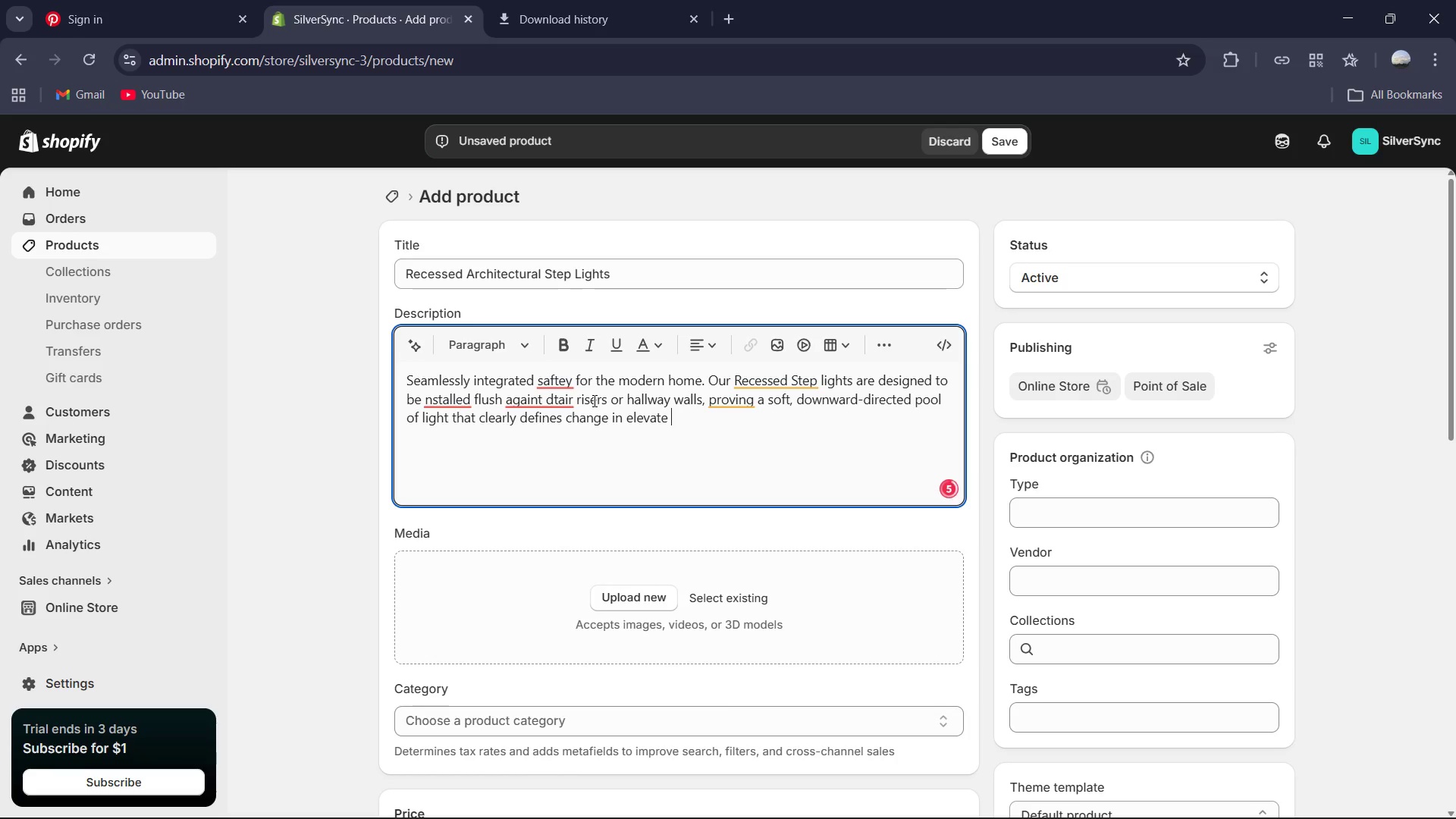 
wait(6.38)
 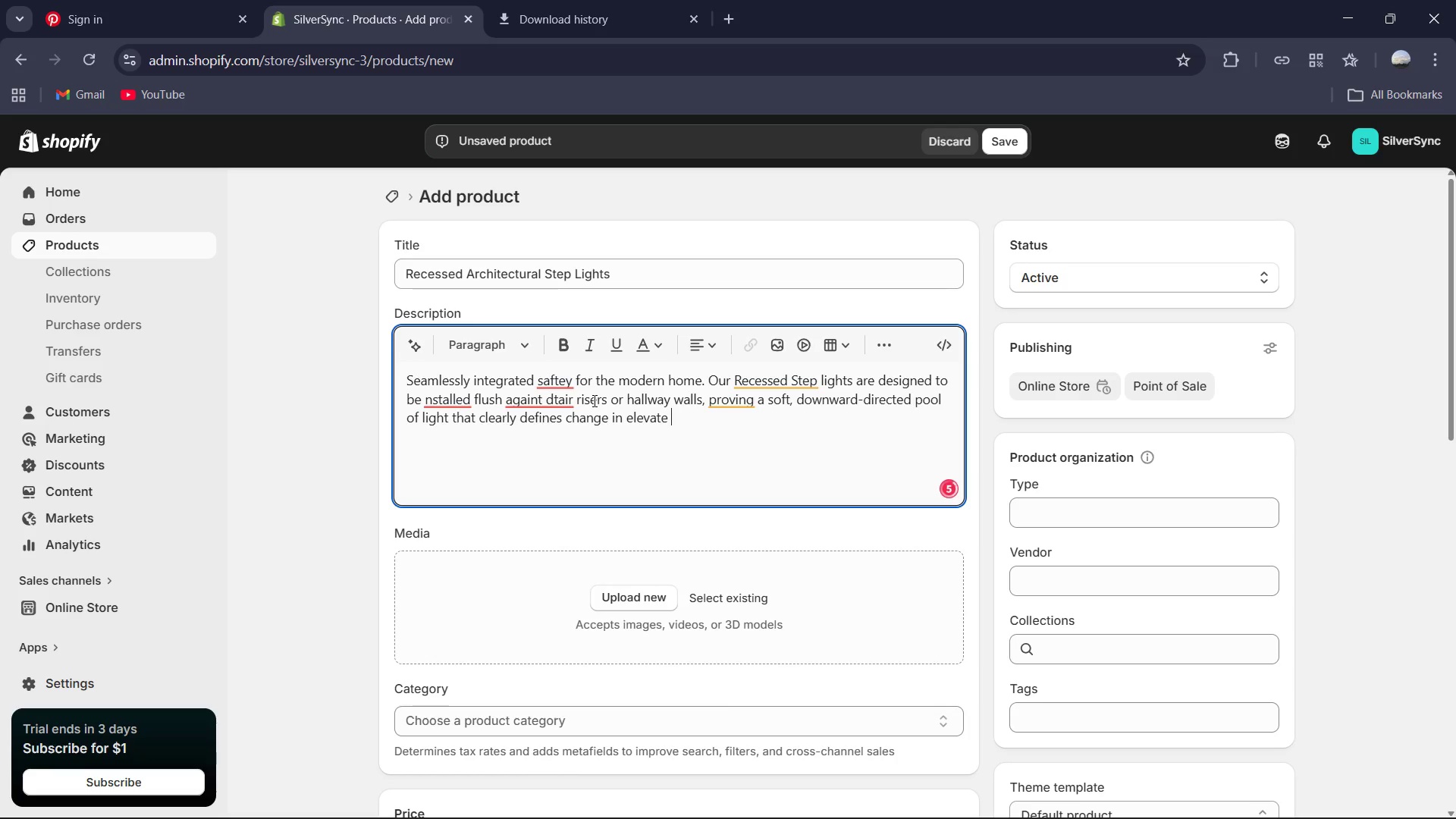 
key(Backspace)
type(. the minimalist square faceplate is crafted from weathere)
key(Backspace)
type( resistance alloys )
key(Backspace)
type(, ensuti)
key(Backspace)
key(Backspace)
type(ring a sophisticated look that guides t)
key(Backspace)
type(your steo)
key(Backspace)
type(ps wirh o)
key(Backspace)
type(precision and ee)
key(Backspace)
type(ke)
key(Backspace)
key(Backspace)
type(legance )
key(Backspace)
type(.)
 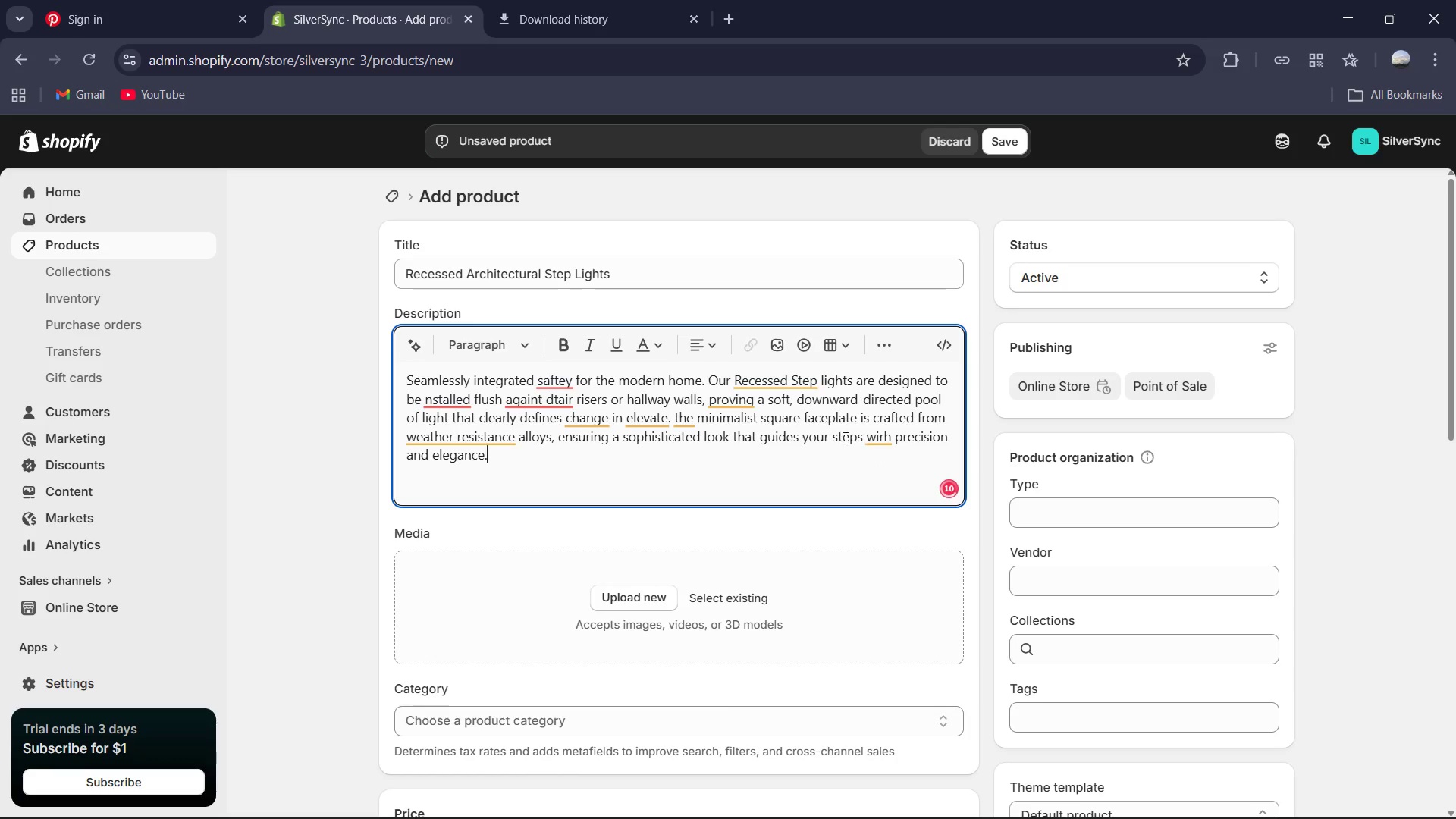 
left_click([736, 398])
 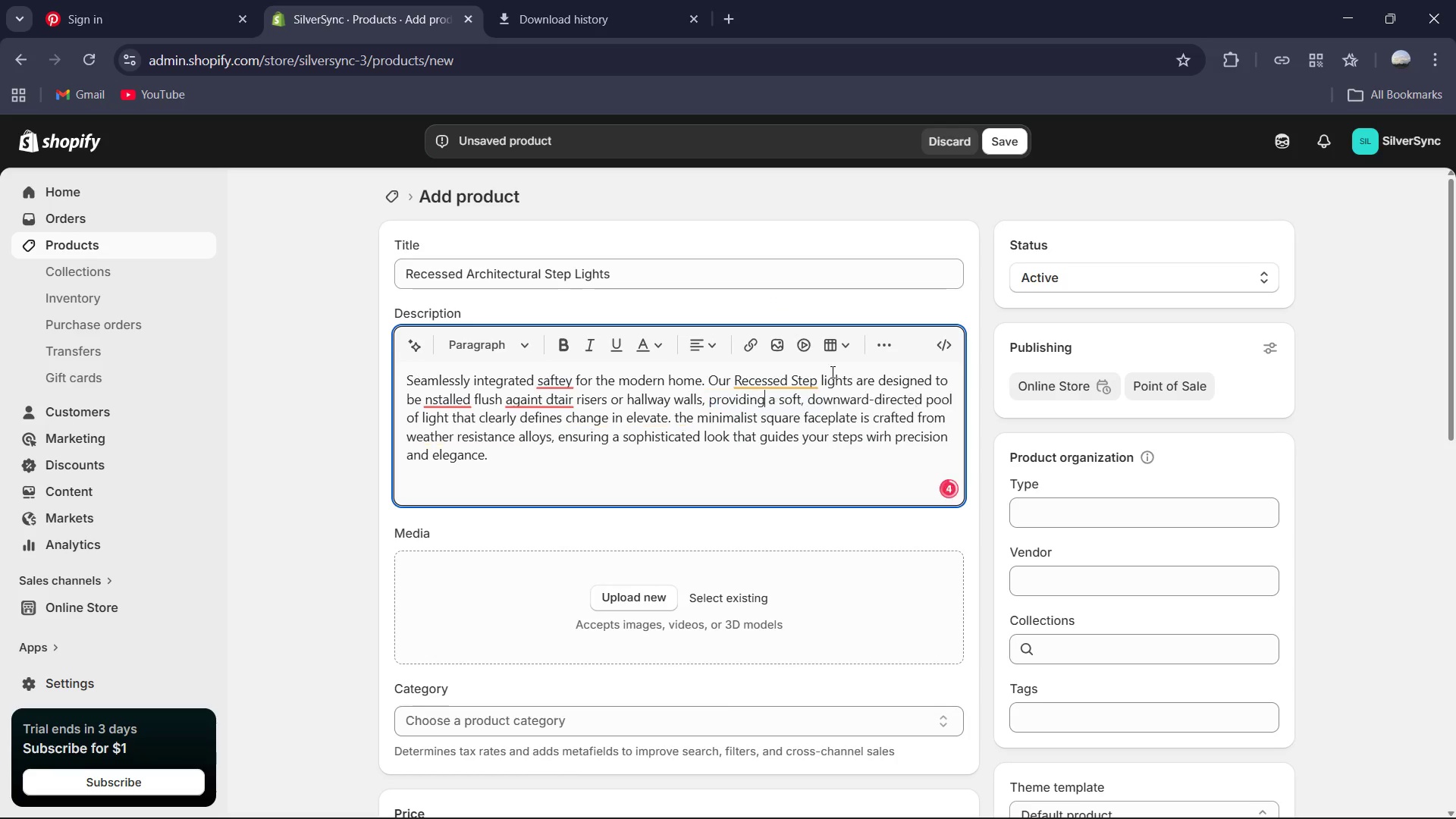 
left_click([795, 386])
 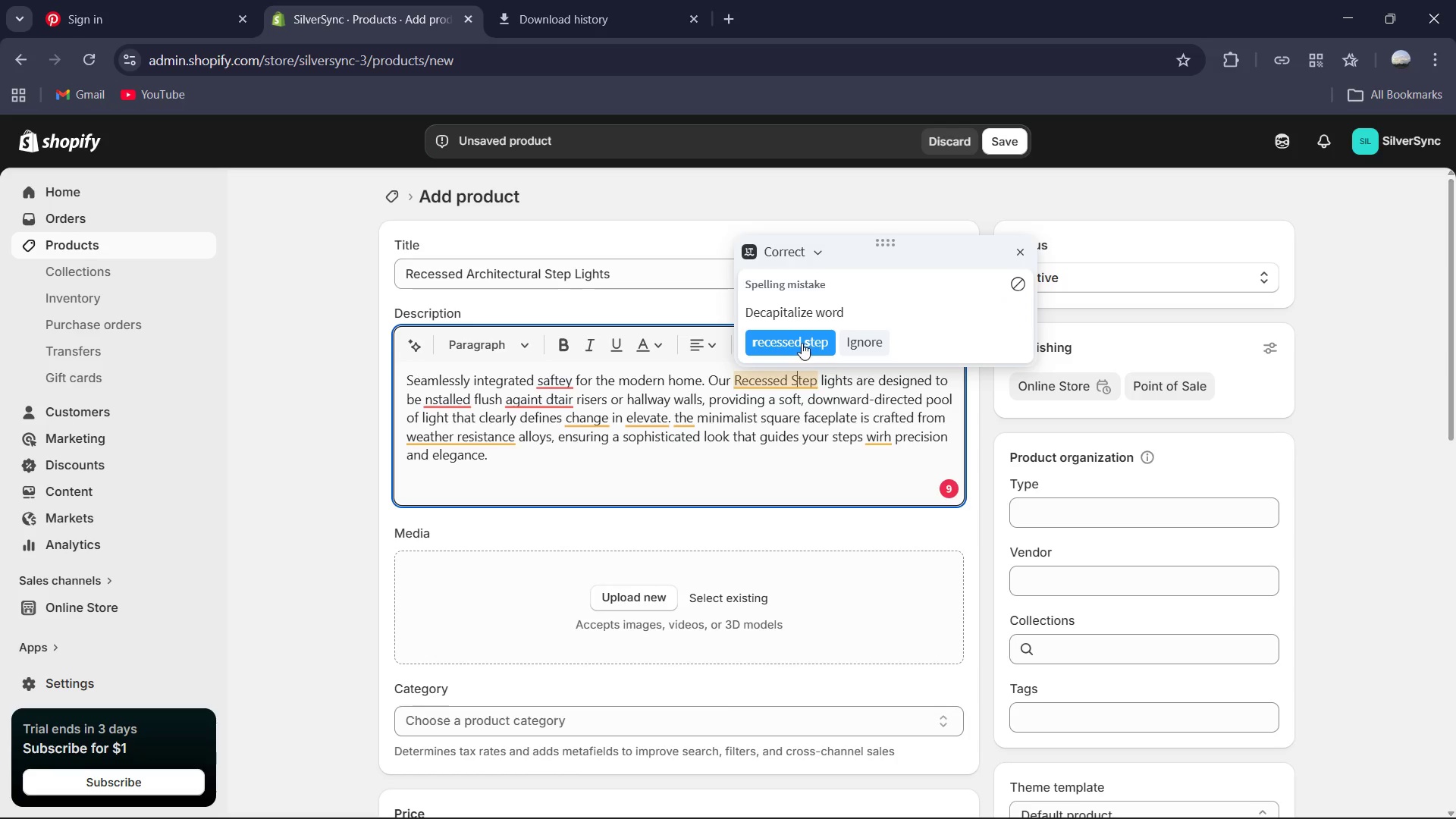 
left_click([800, 341])
 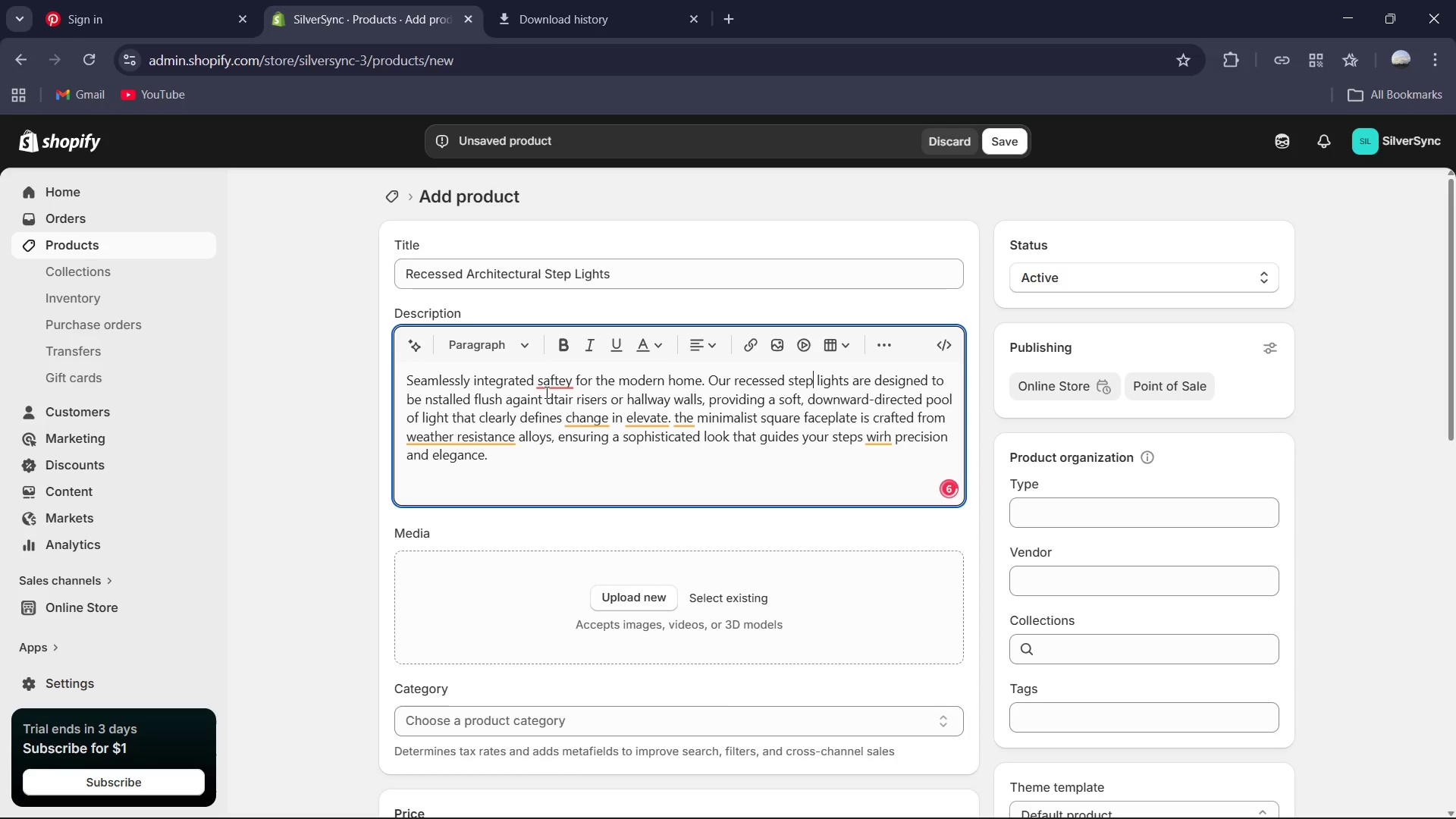 
left_click([551, 385])
 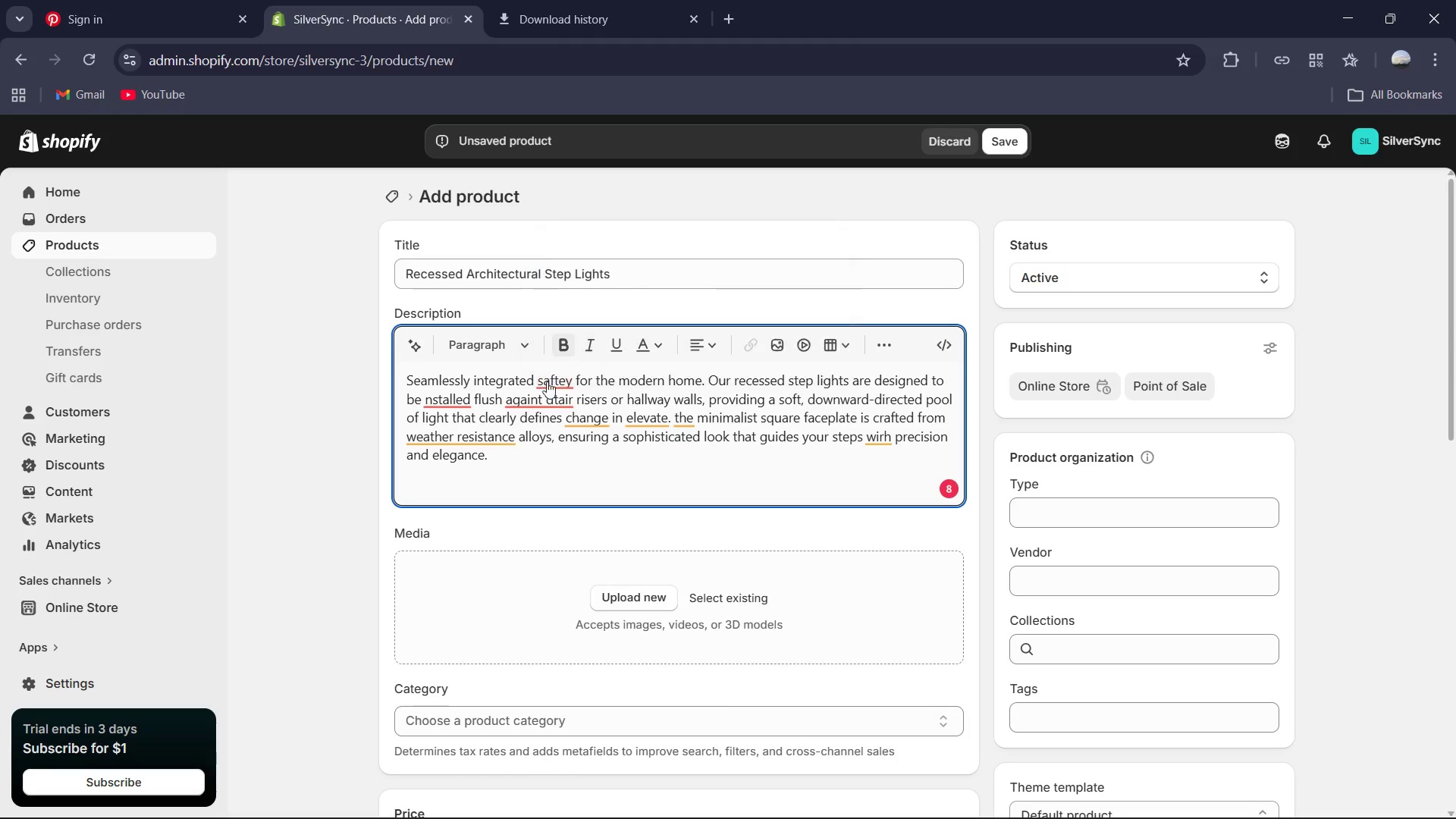 
double_click([538, 406])
 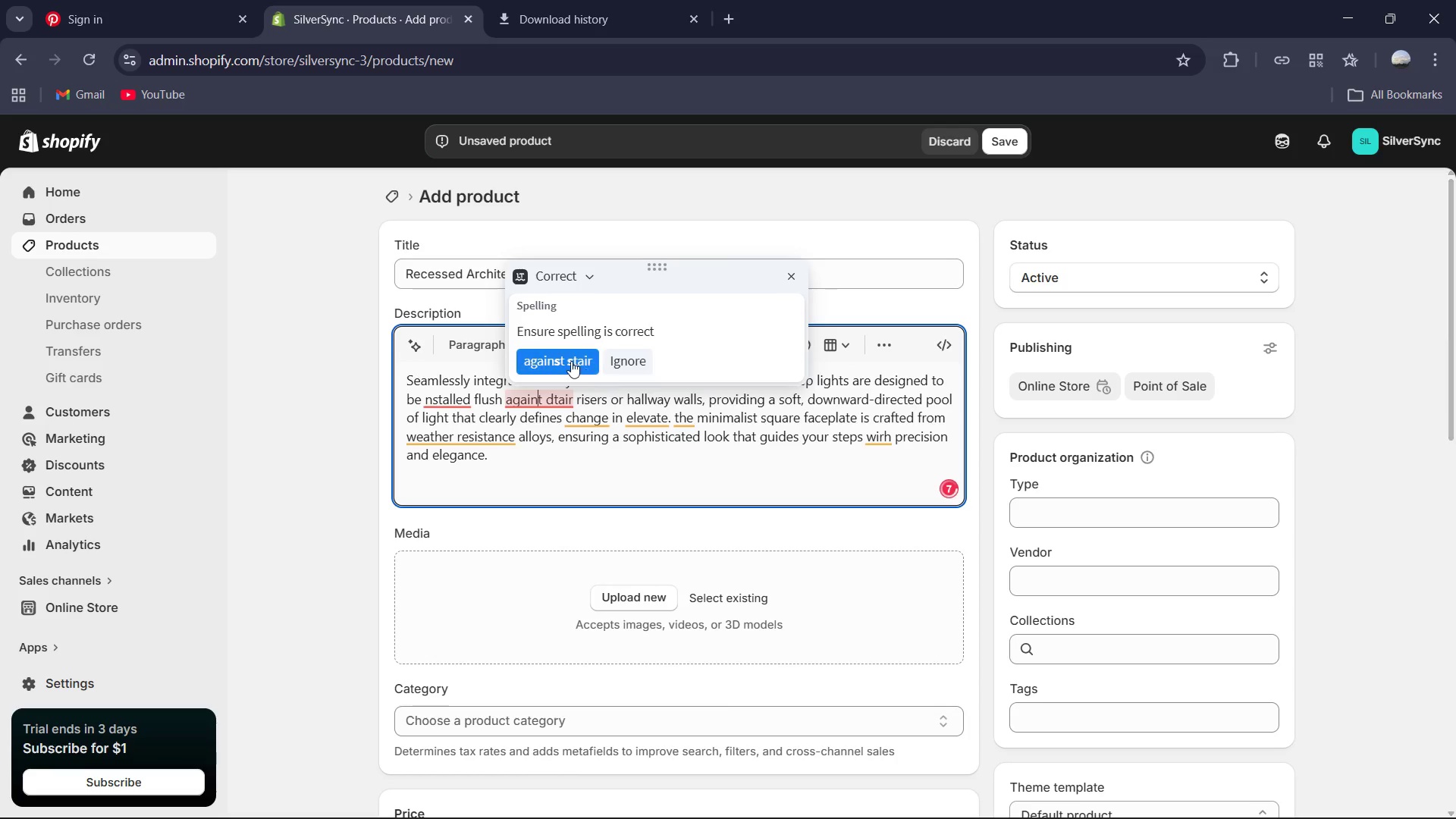 
left_click_drag(start_coordinate=[571, 361], to_coordinate=[567, 362])
 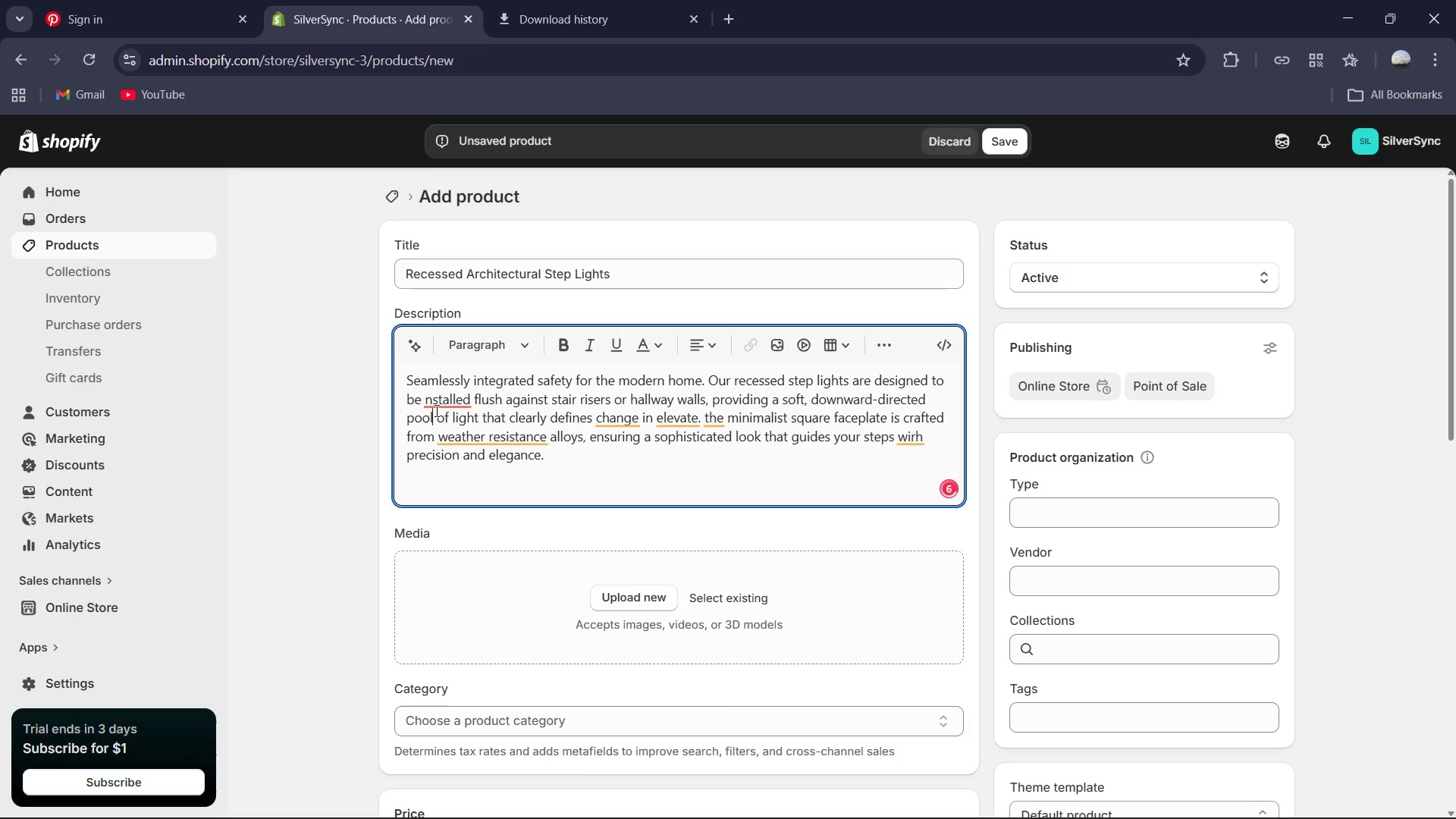 
double_click([446, 397])
 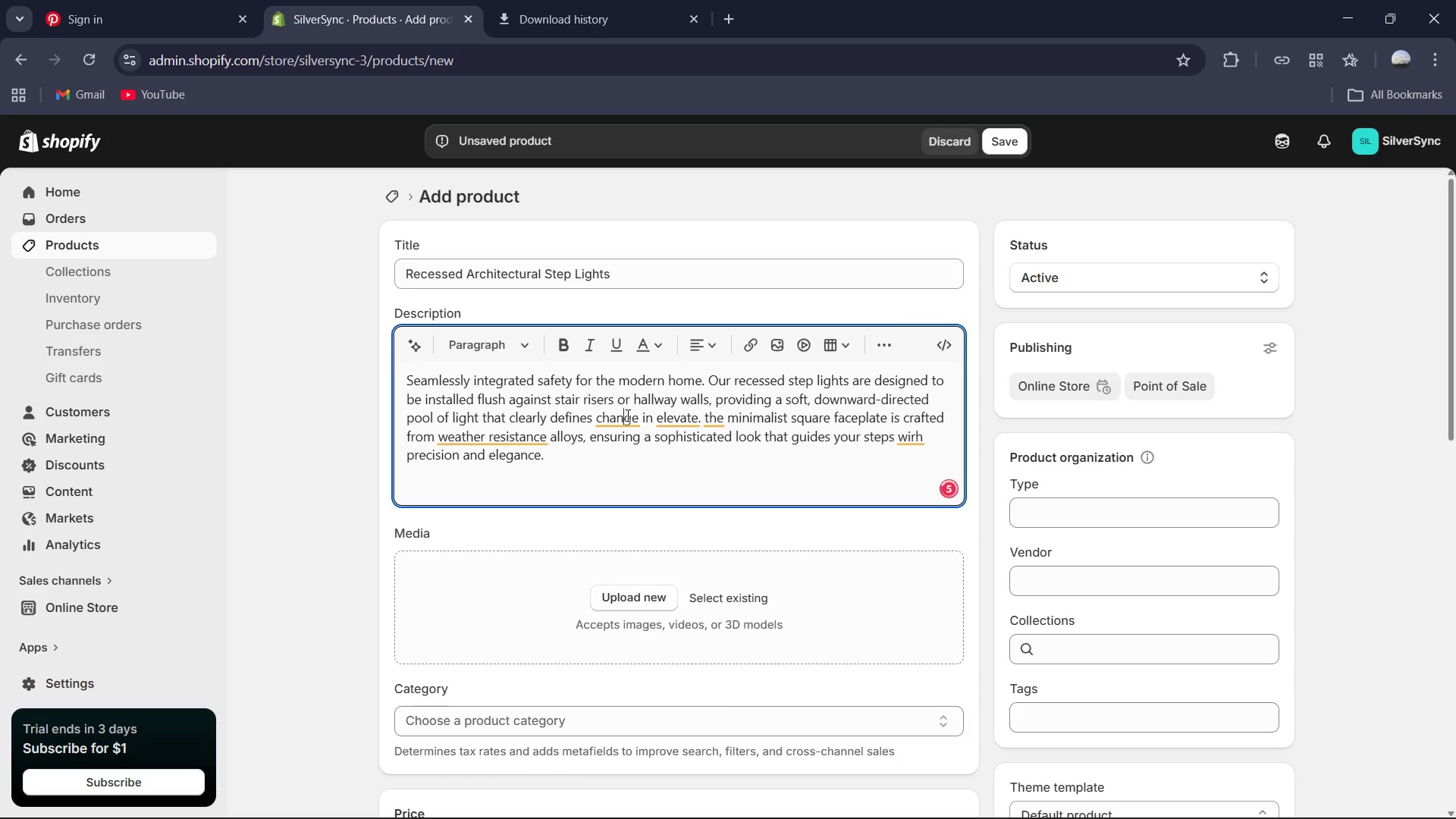 
double_click([629, 375])
 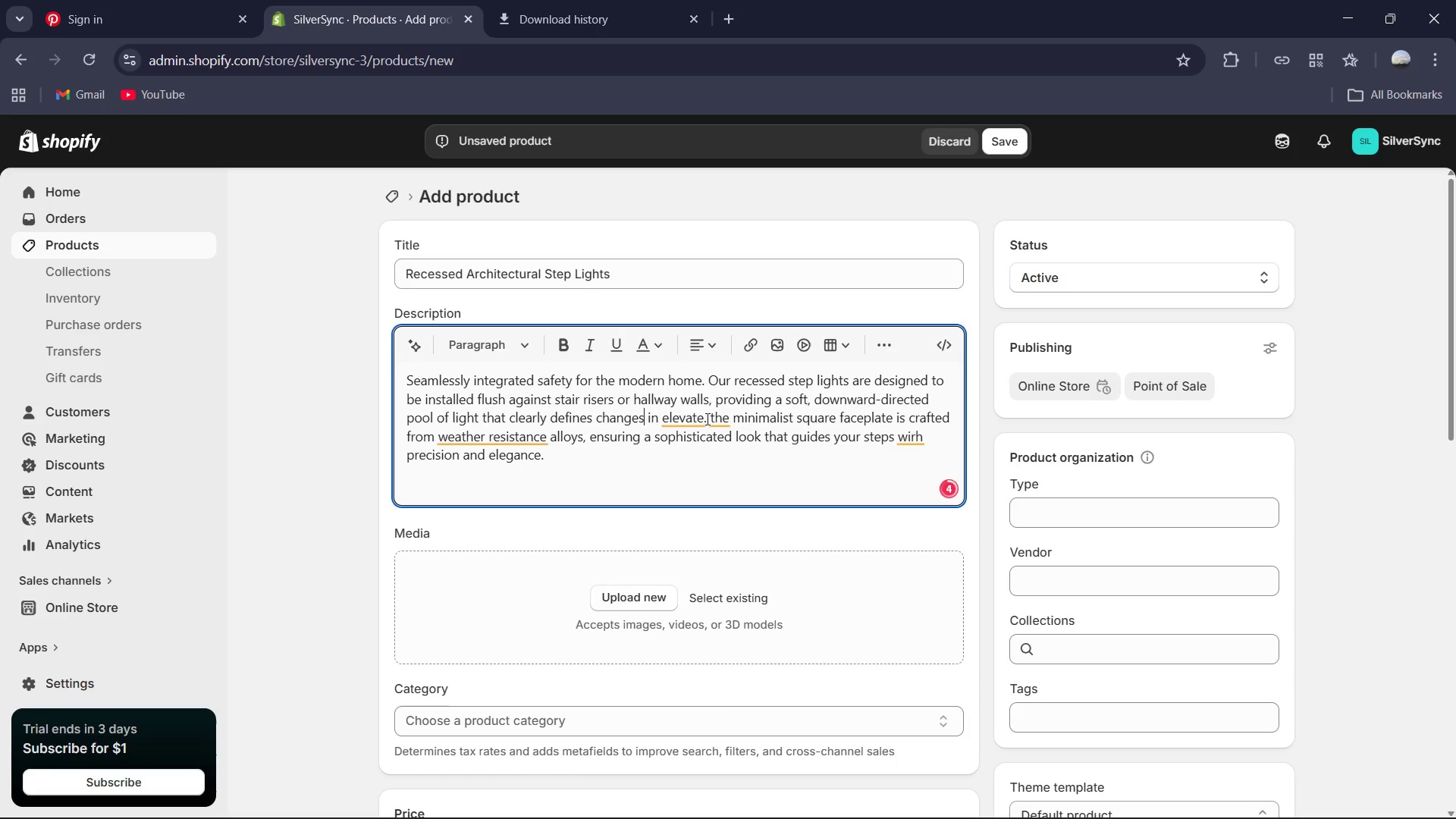 
left_click([703, 419])
 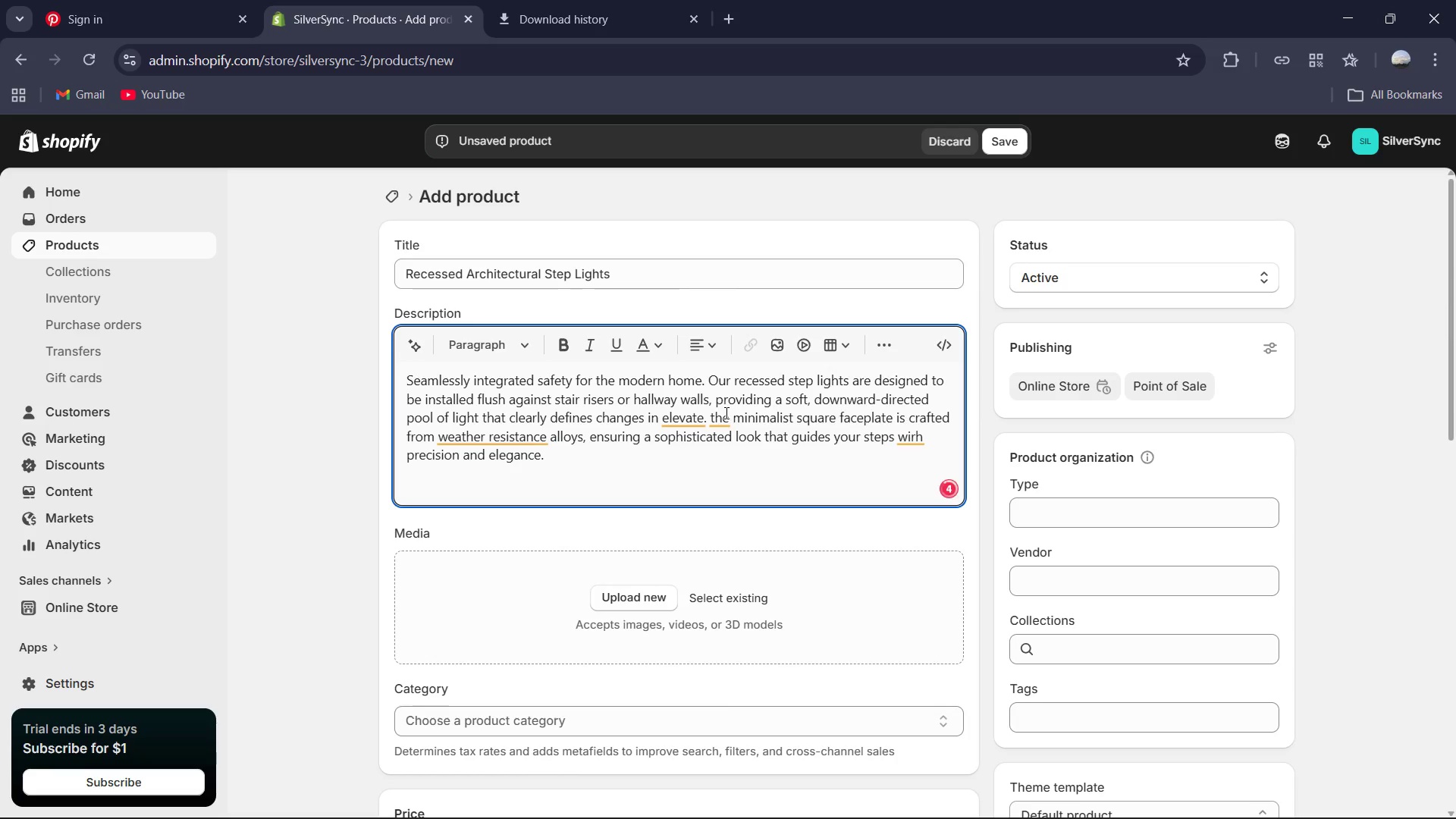 
double_click([723, 414])
 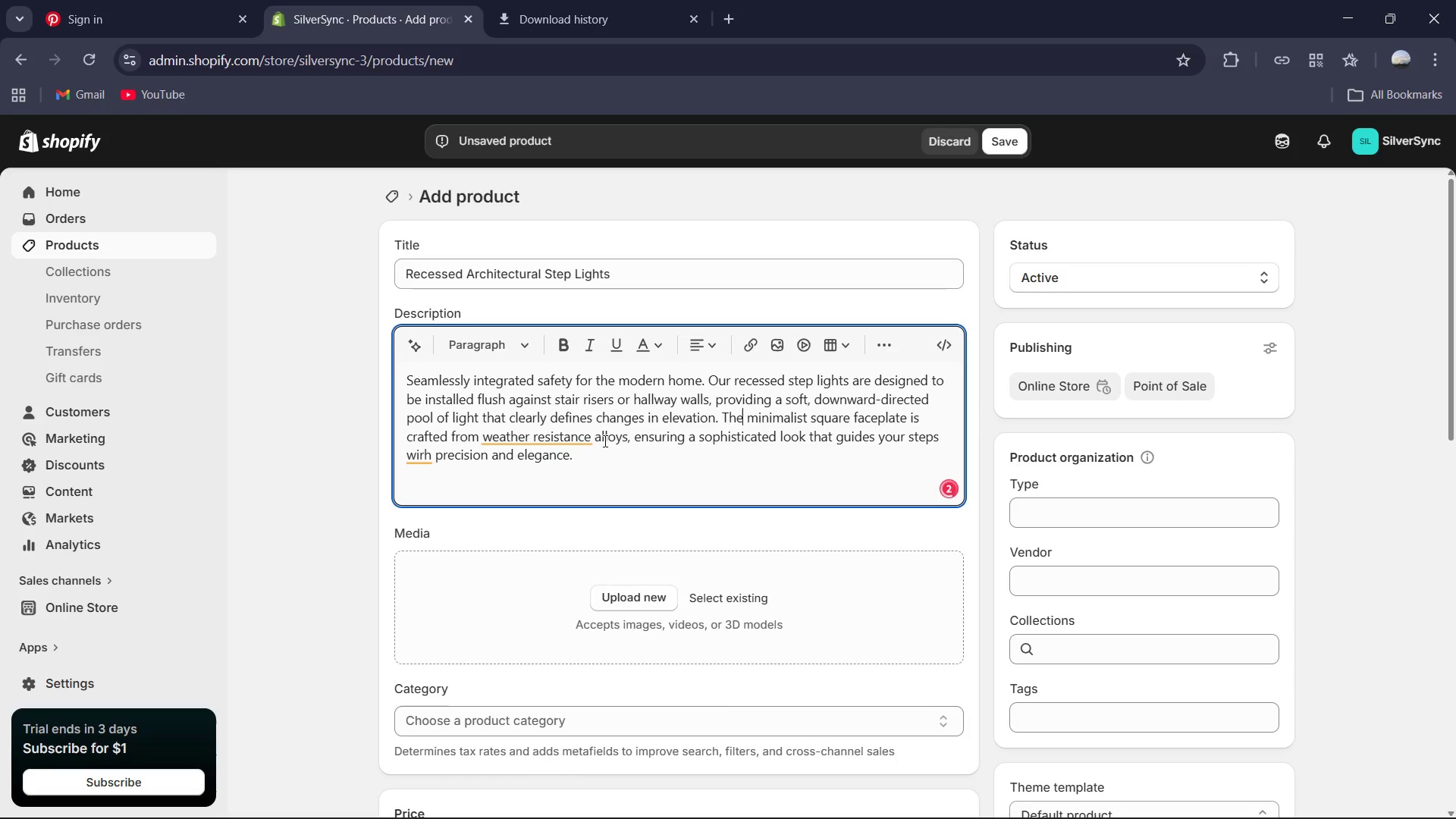 
left_click([552, 441])
 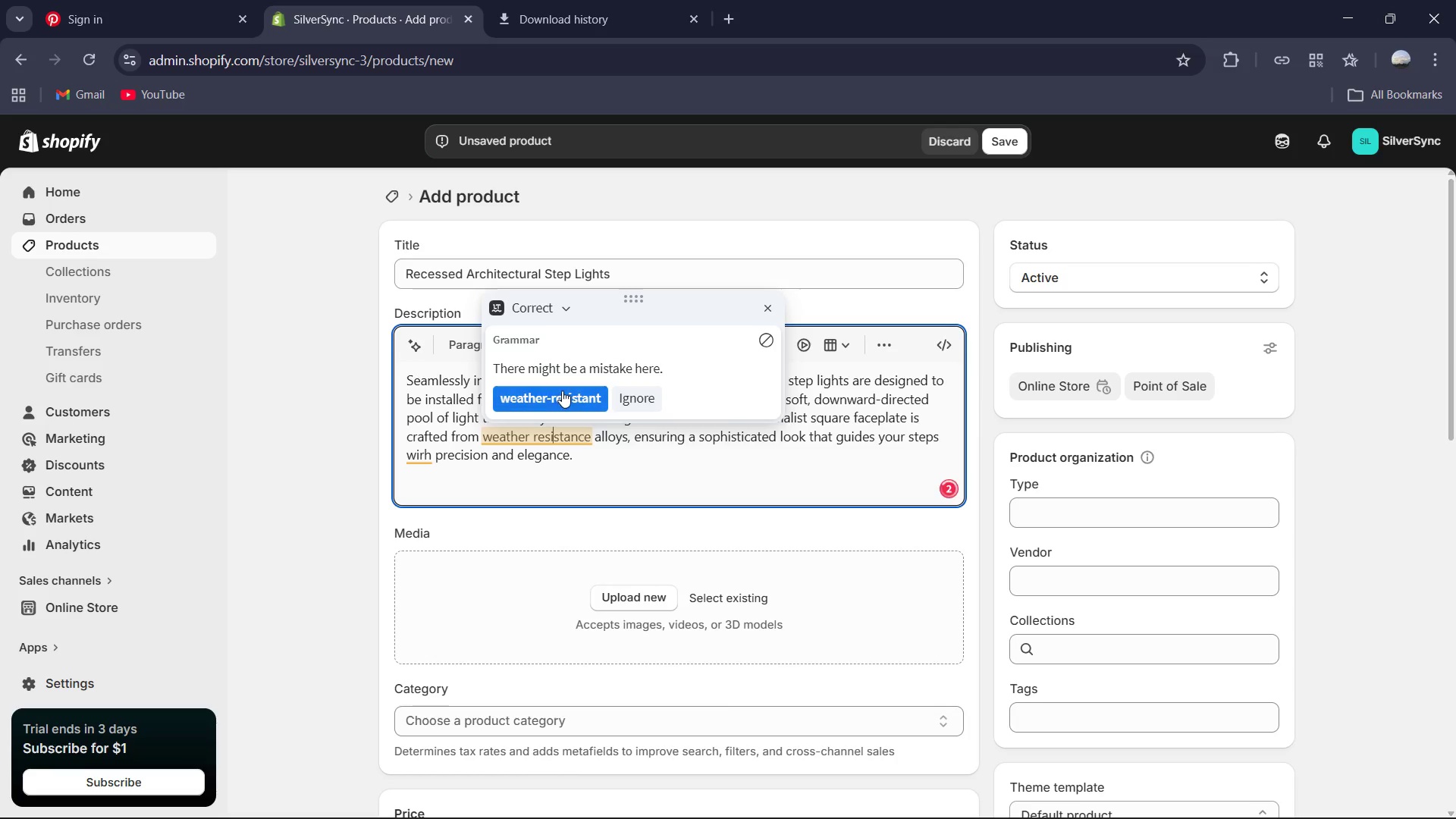 
left_click_drag(start_coordinate=[562, 391], to_coordinate=[557, 394])
 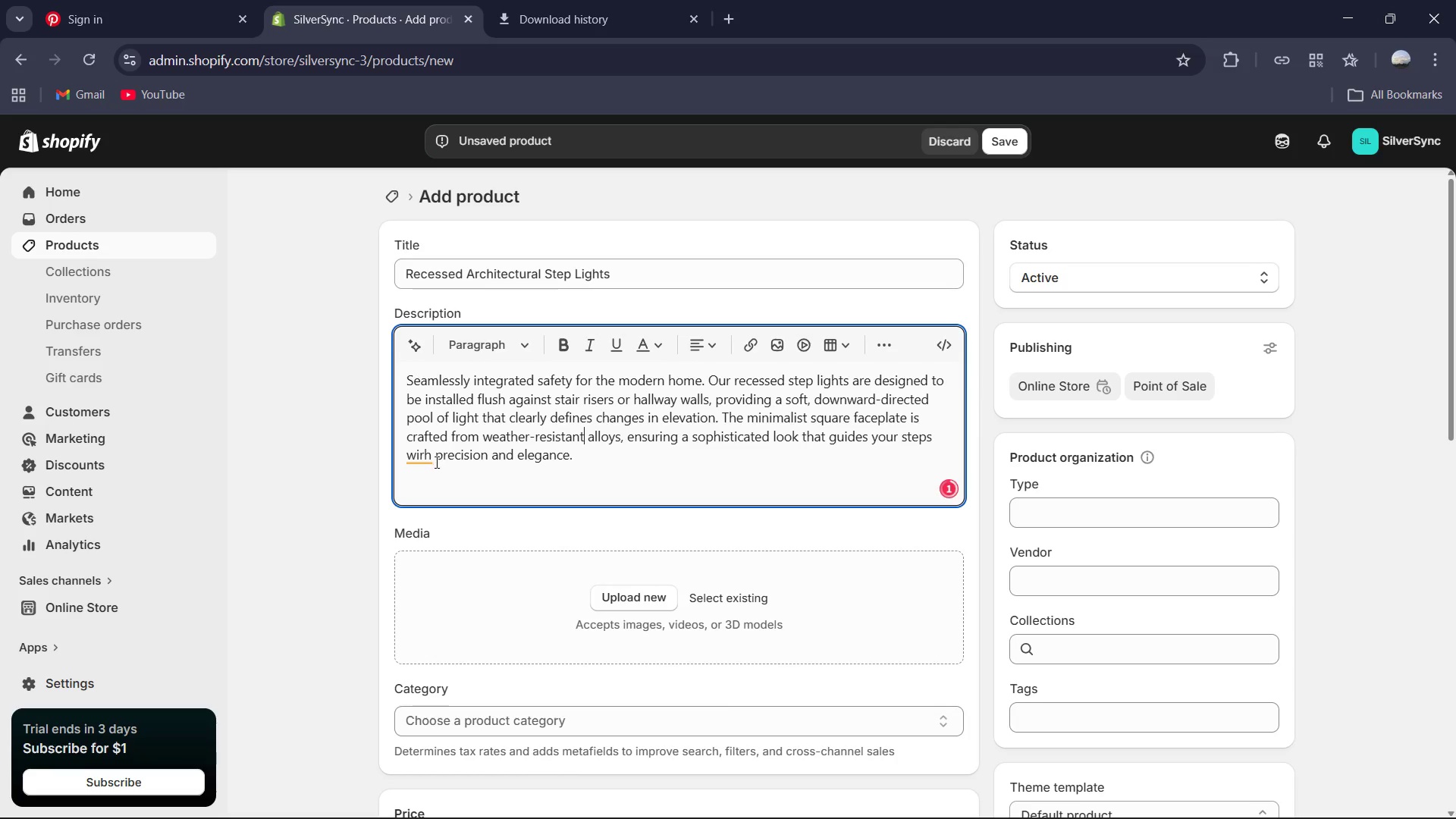 
left_click([421, 456])
 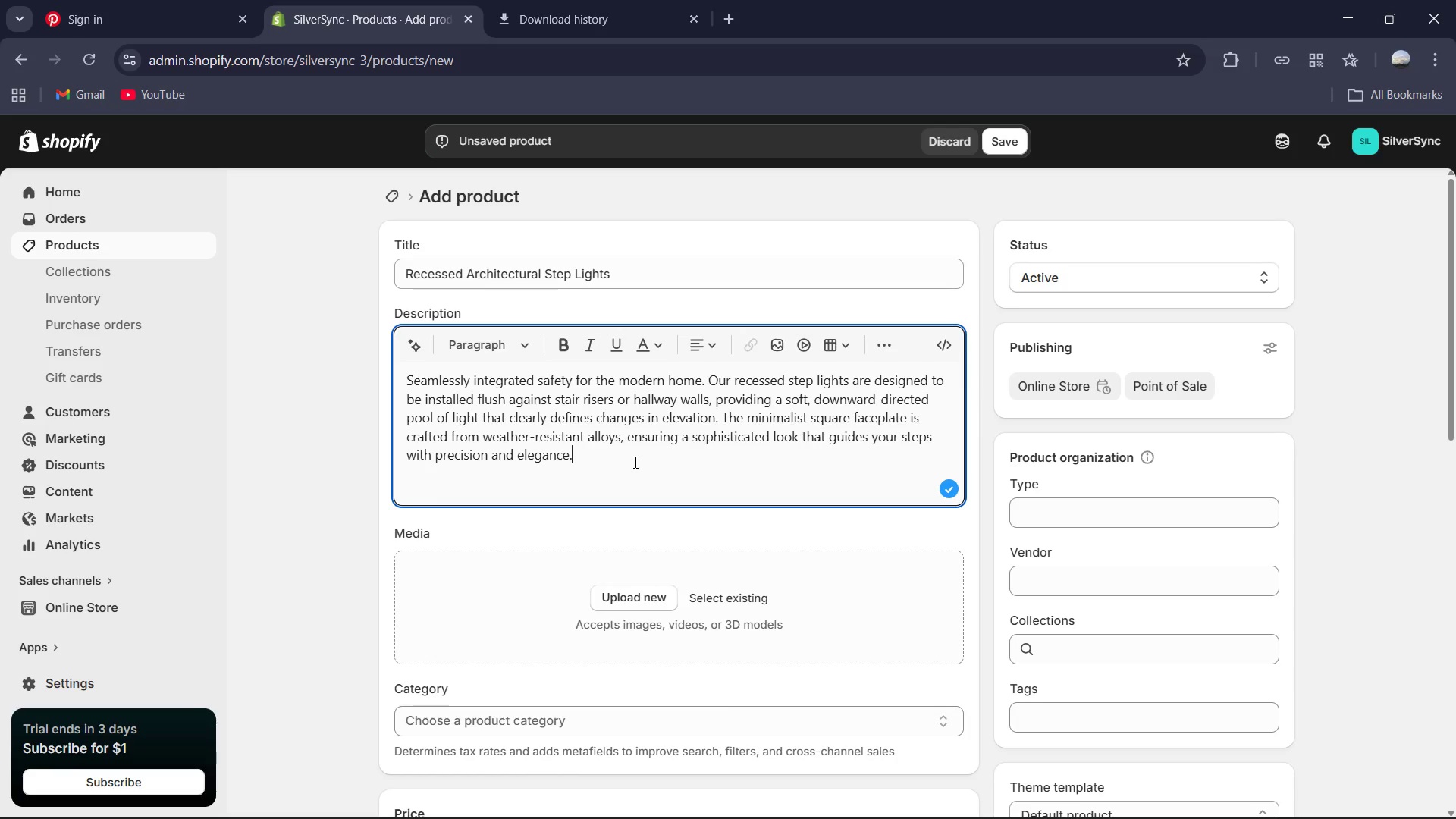 
scroll: coordinate [645, 620], scroll_direction: down, amount: 2.0
 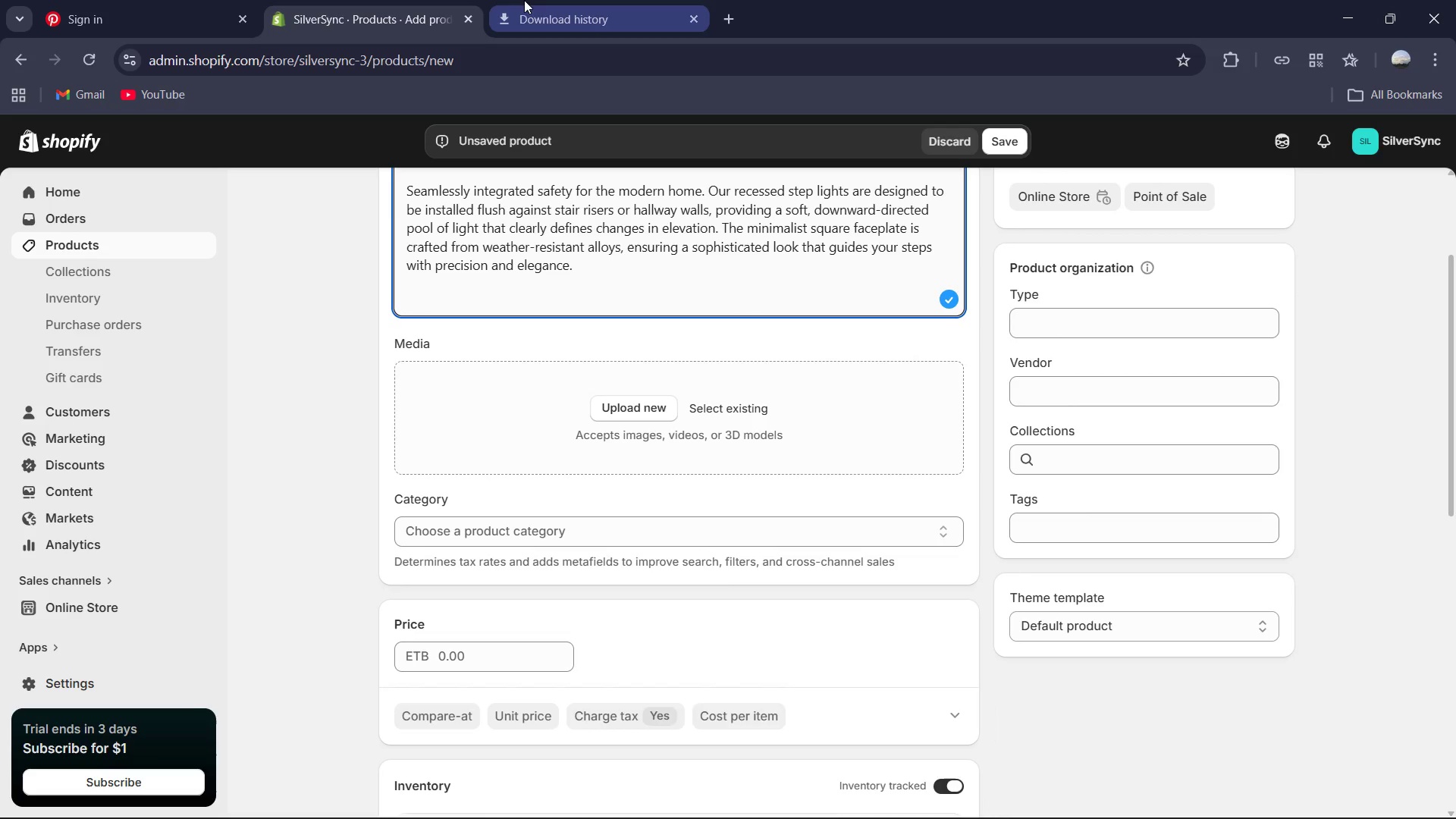 
left_click([582, 0])
 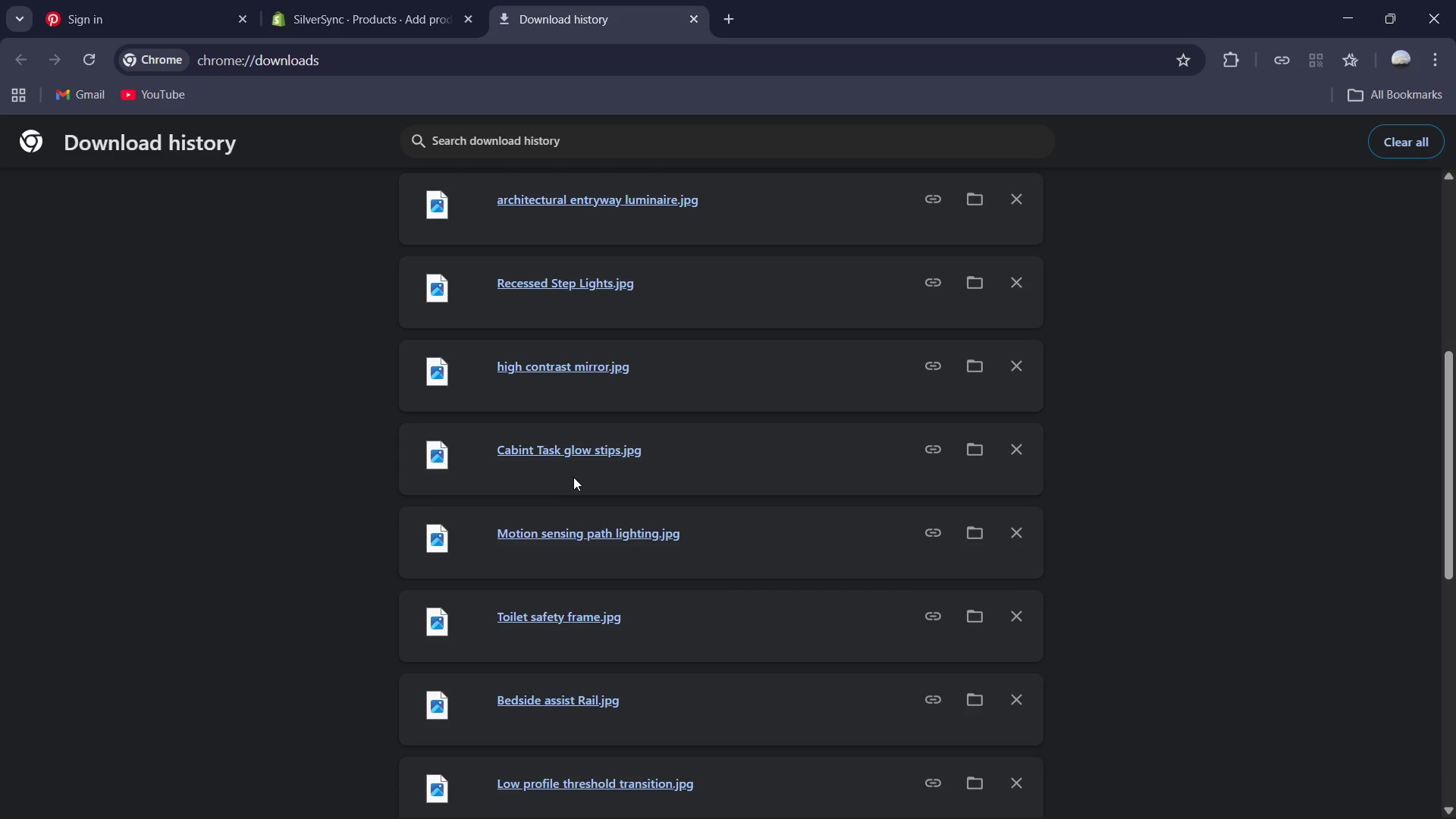 
scroll: coordinate [657, 478], scroll_direction: down, amount: 1.0
 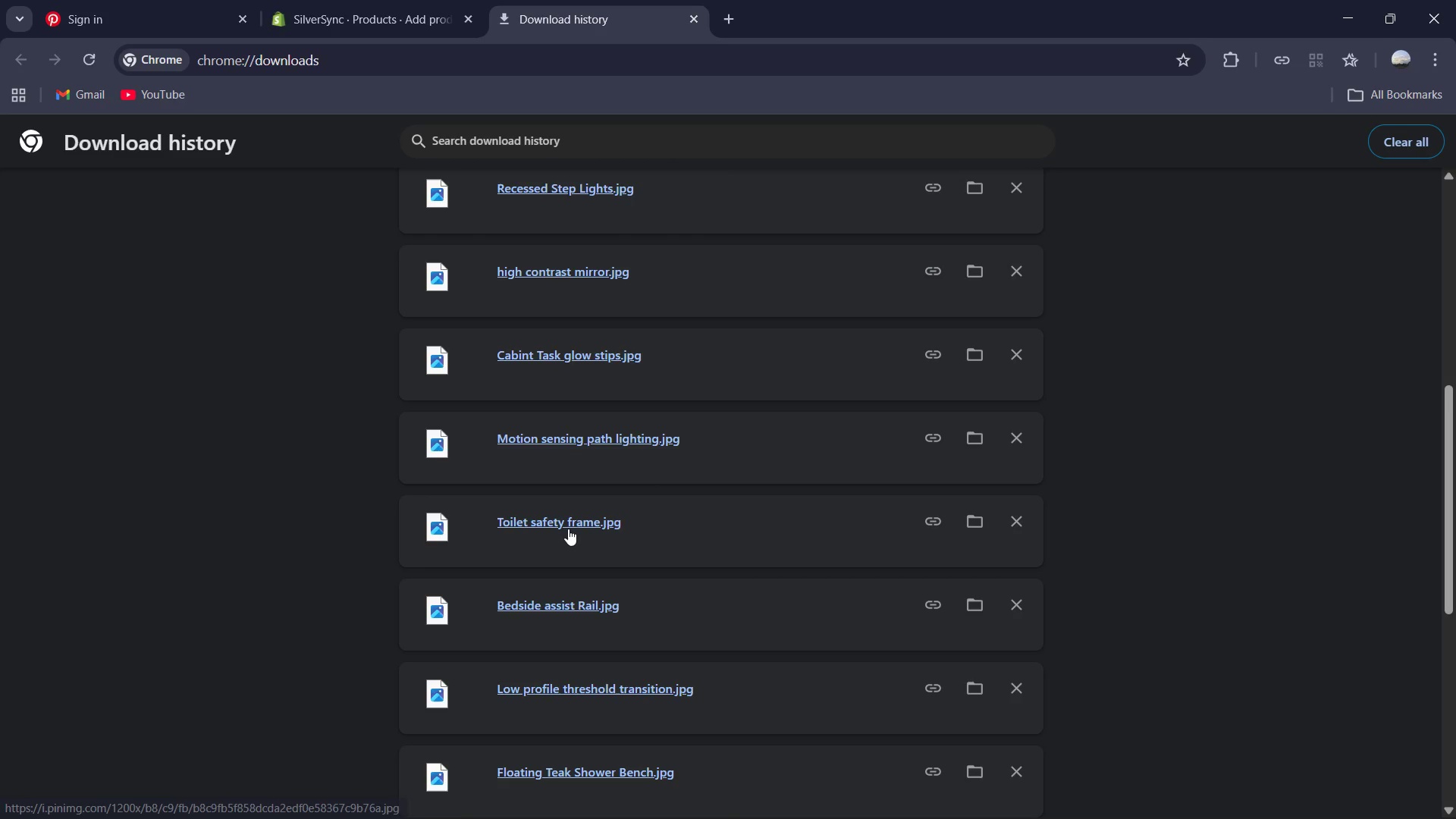 
scroll: coordinate [560, 359], scroll_direction: up, amount: 2.0
 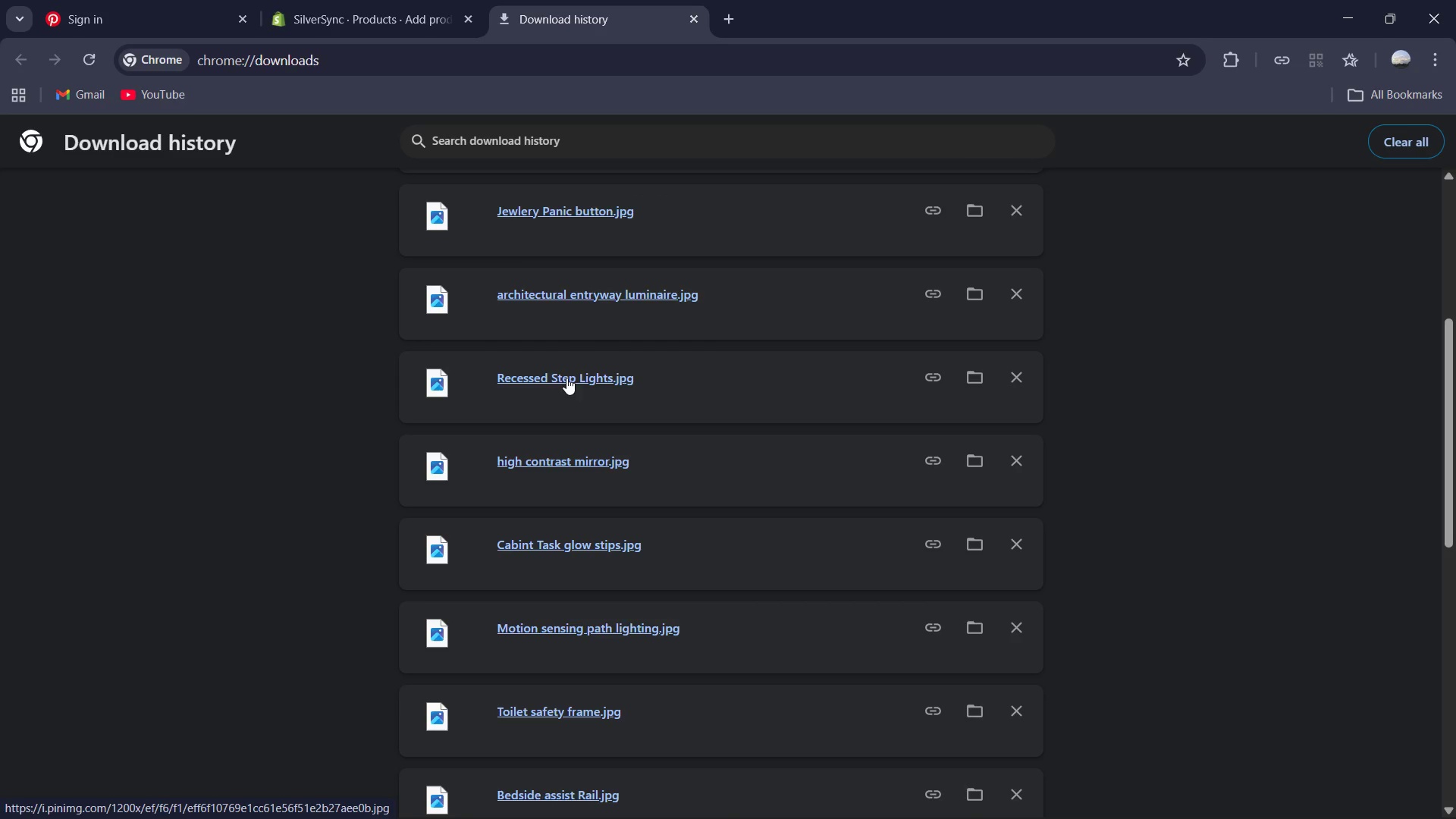 
left_click_drag(start_coordinate=[566, 378], to_coordinate=[676, 453])
 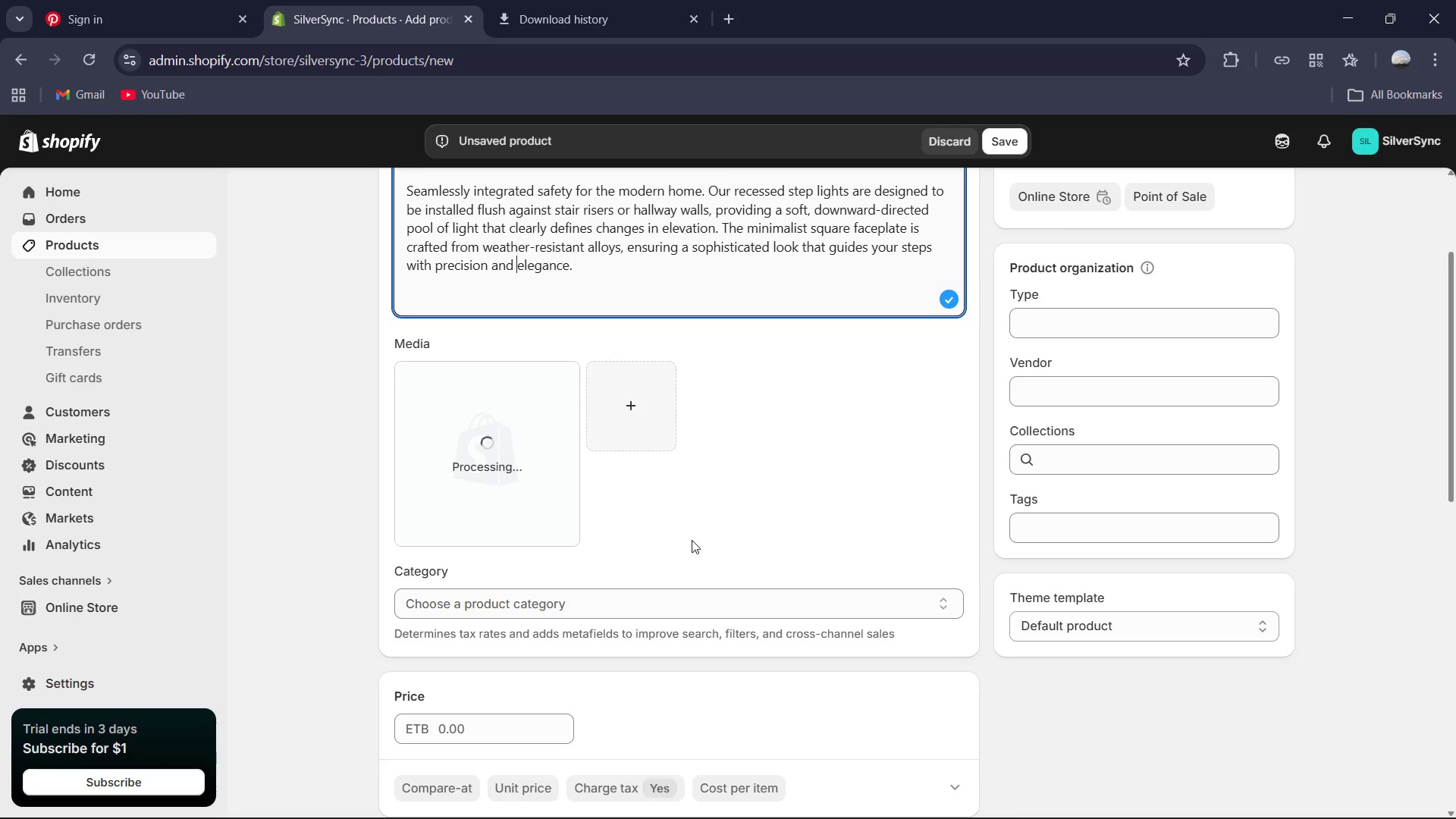 
wait(5.11)
 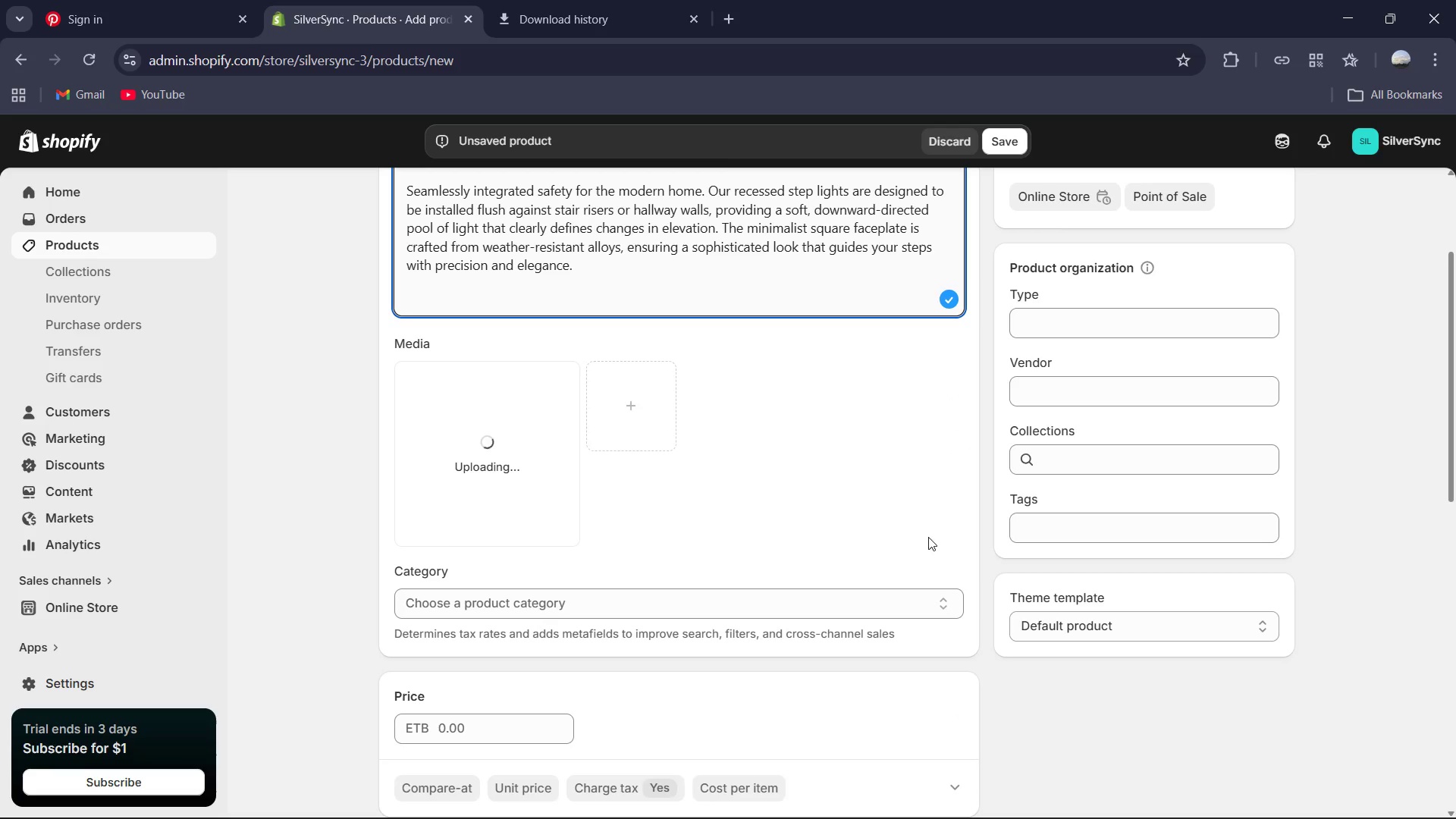 
scroll: coordinate [592, 583], scroll_direction: down, amount: 1.0
 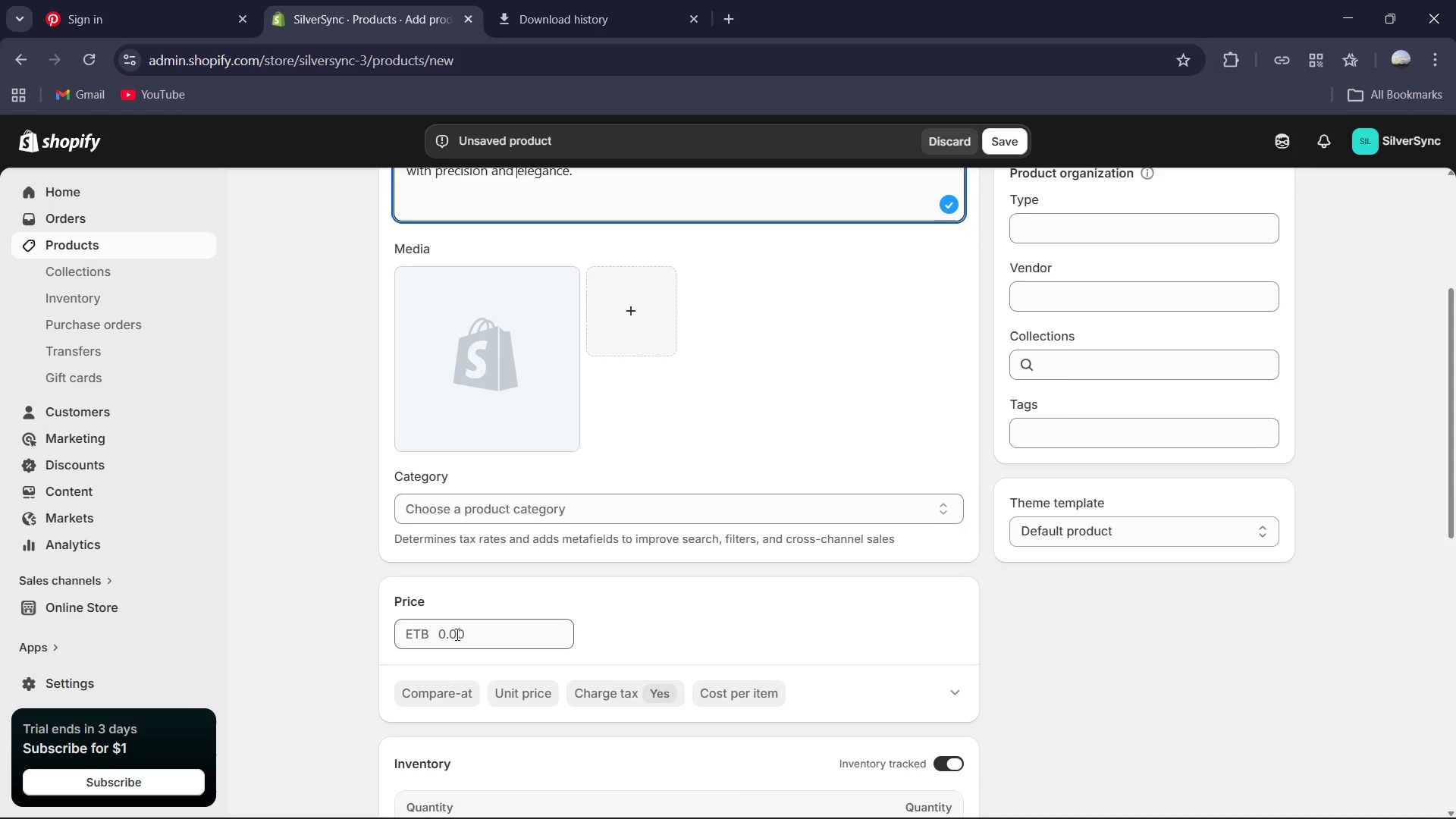 
left_click([456, 634])
 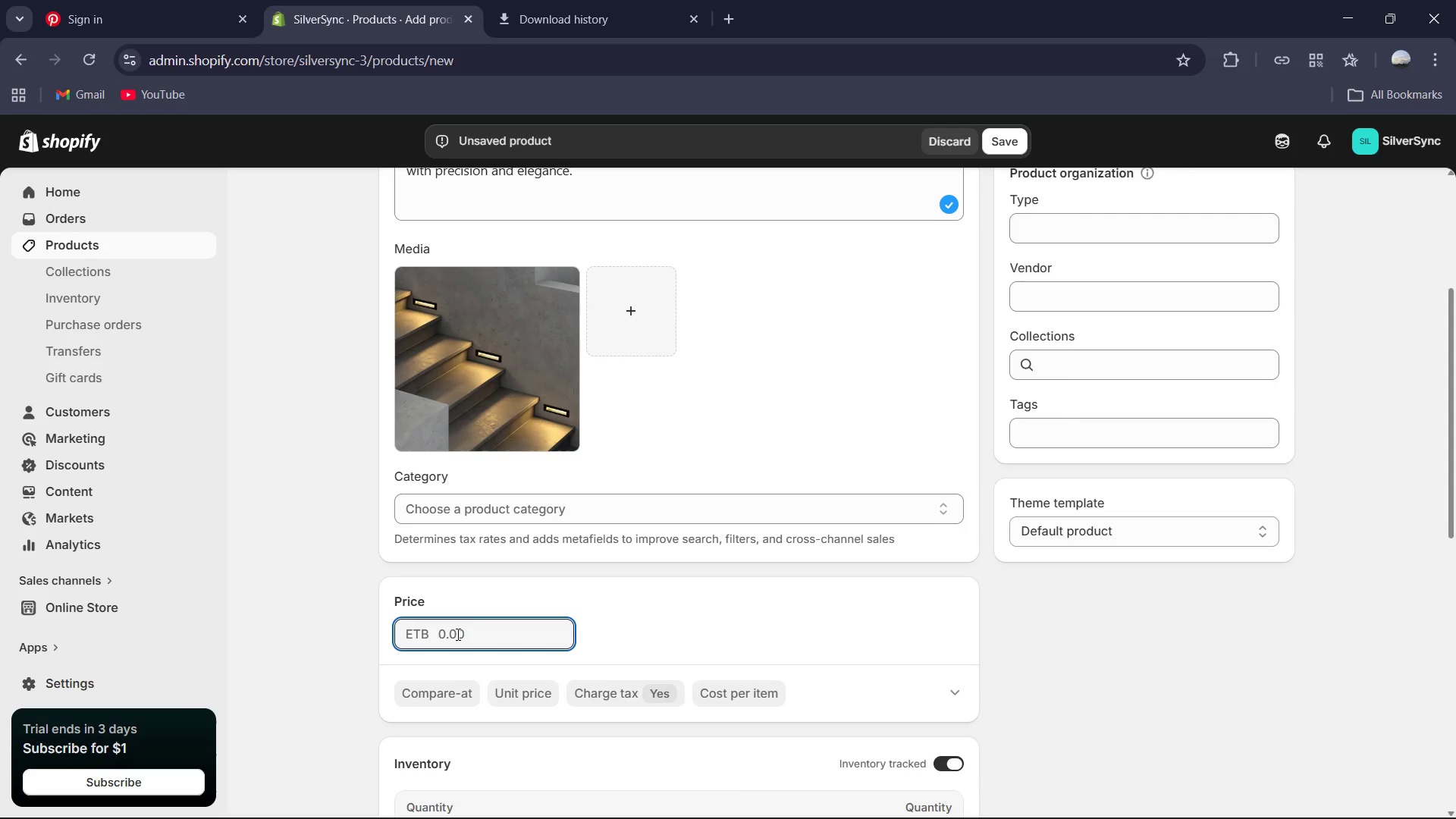 
key(Numpad6)
 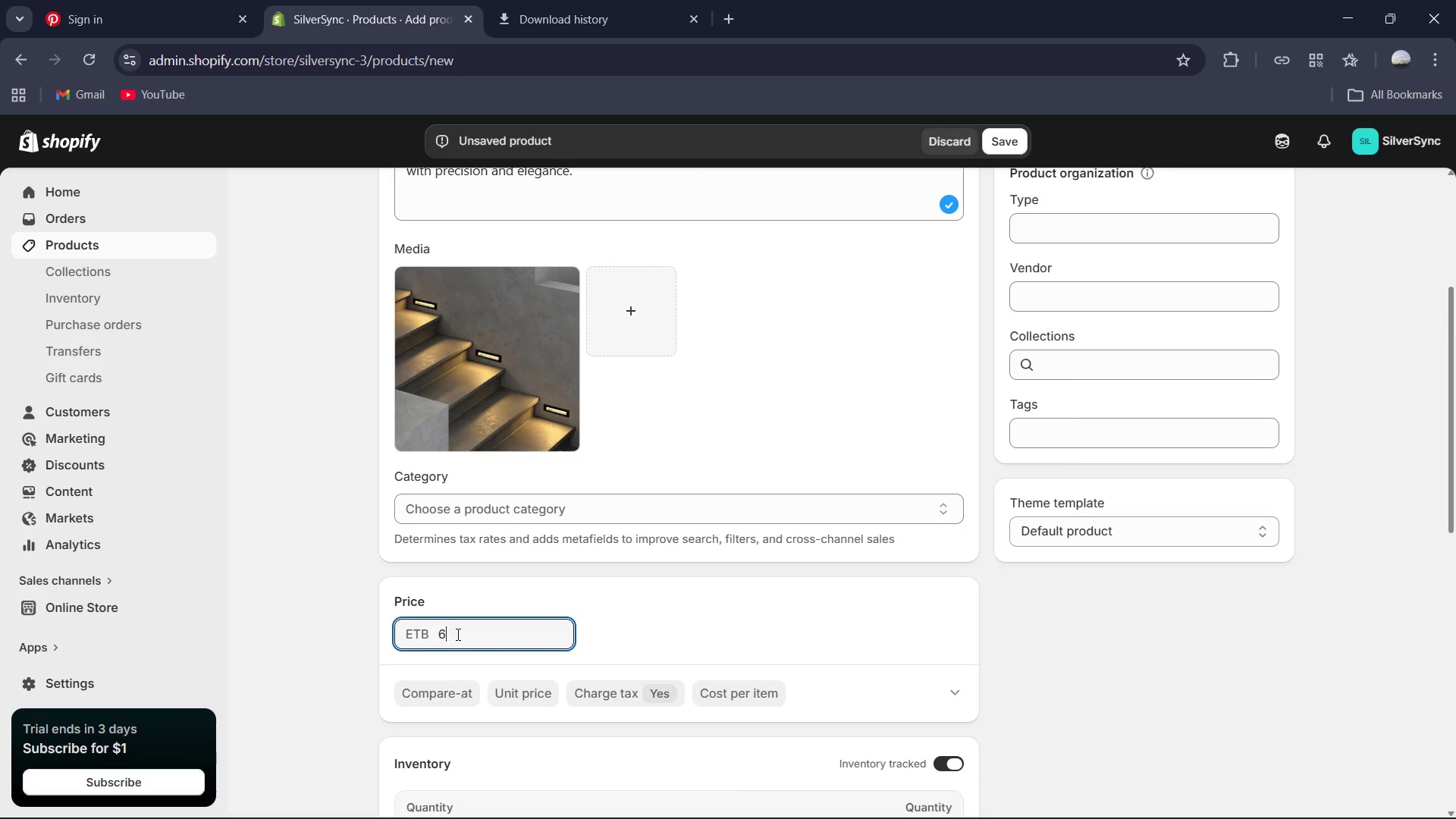 
key(Numpad5)
 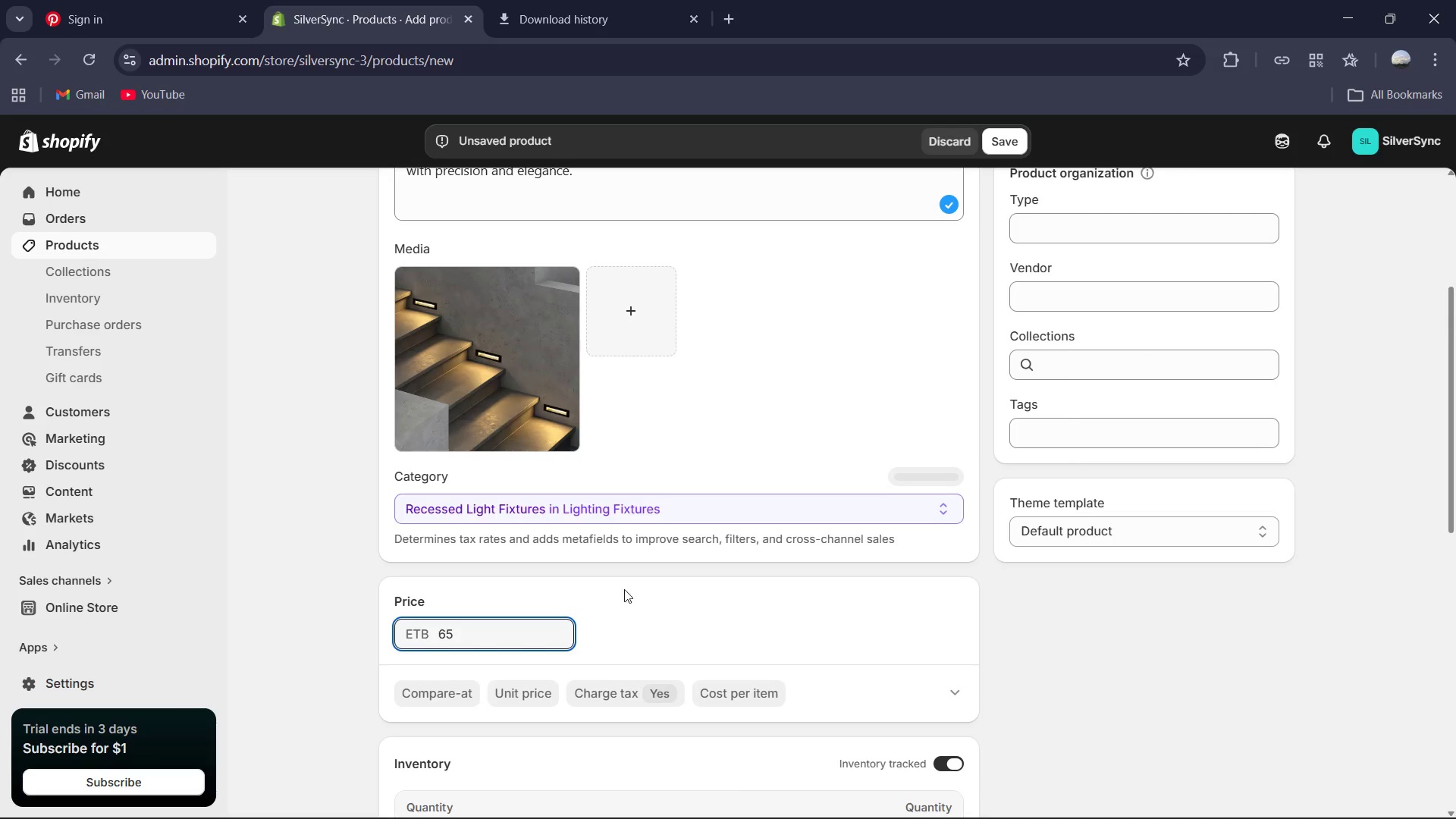 
scroll: coordinate [722, 560], scroll_direction: down, amount: 2.0
 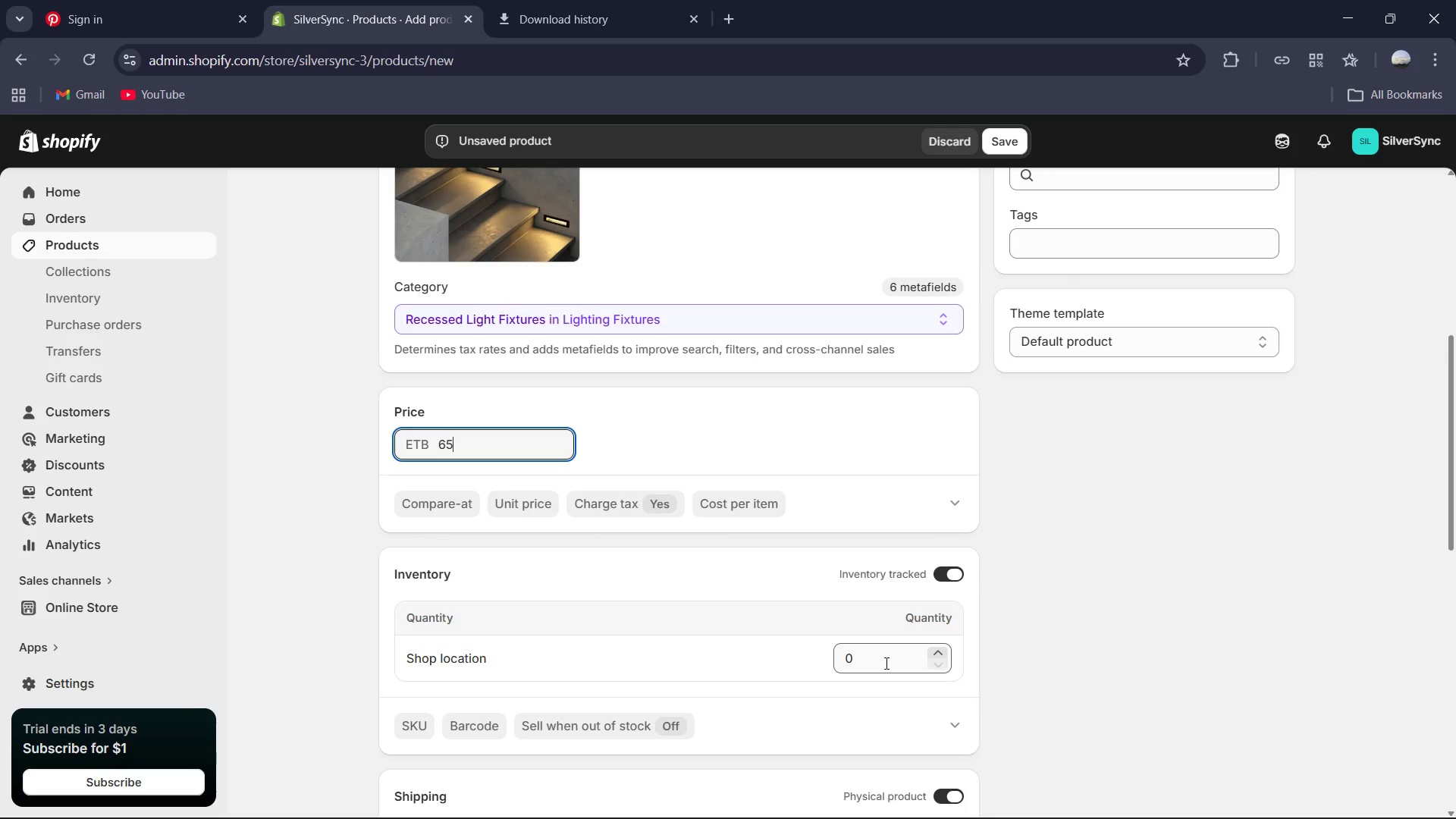 
left_click([885, 663])
 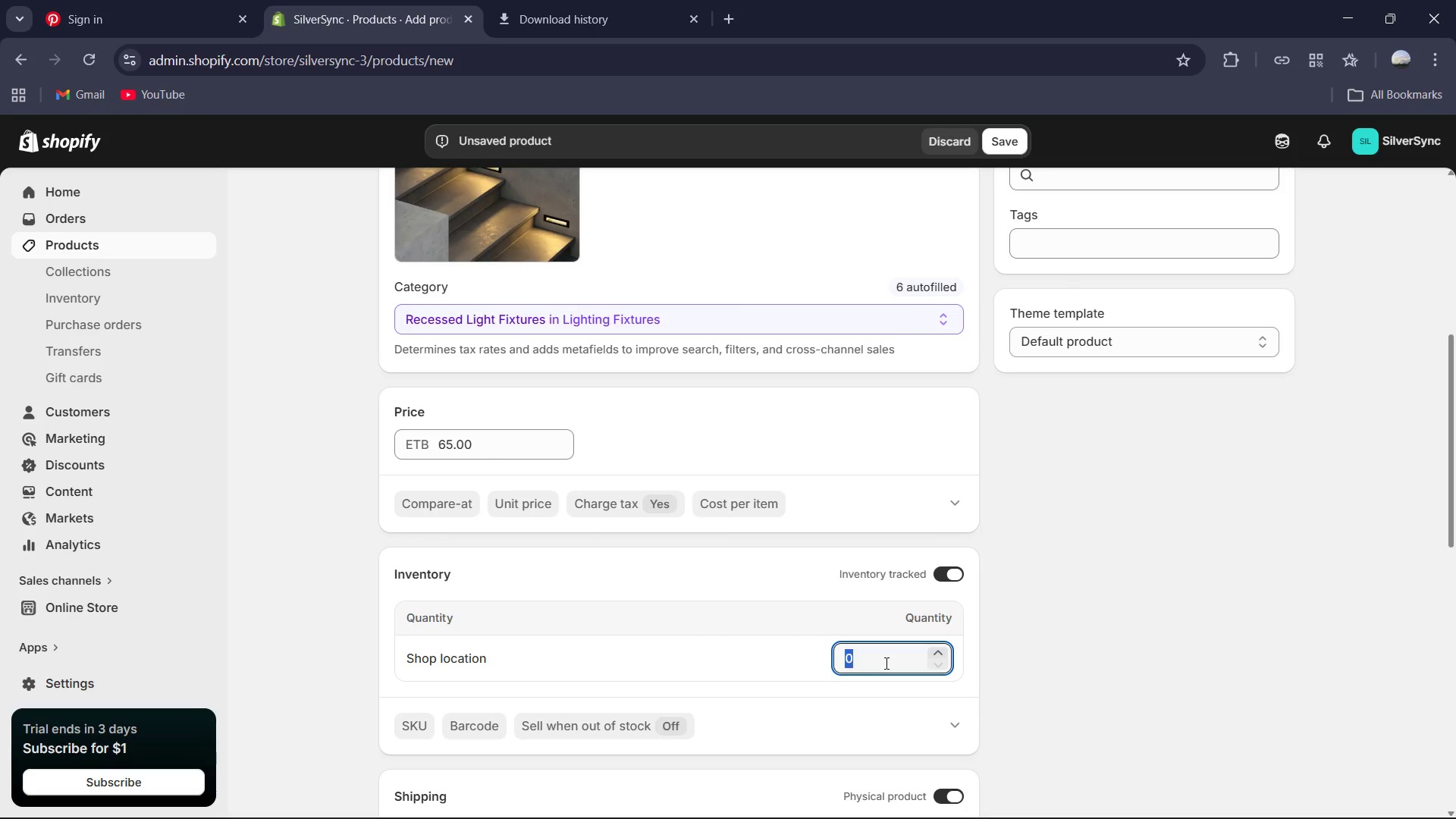 
key(Control+A)
 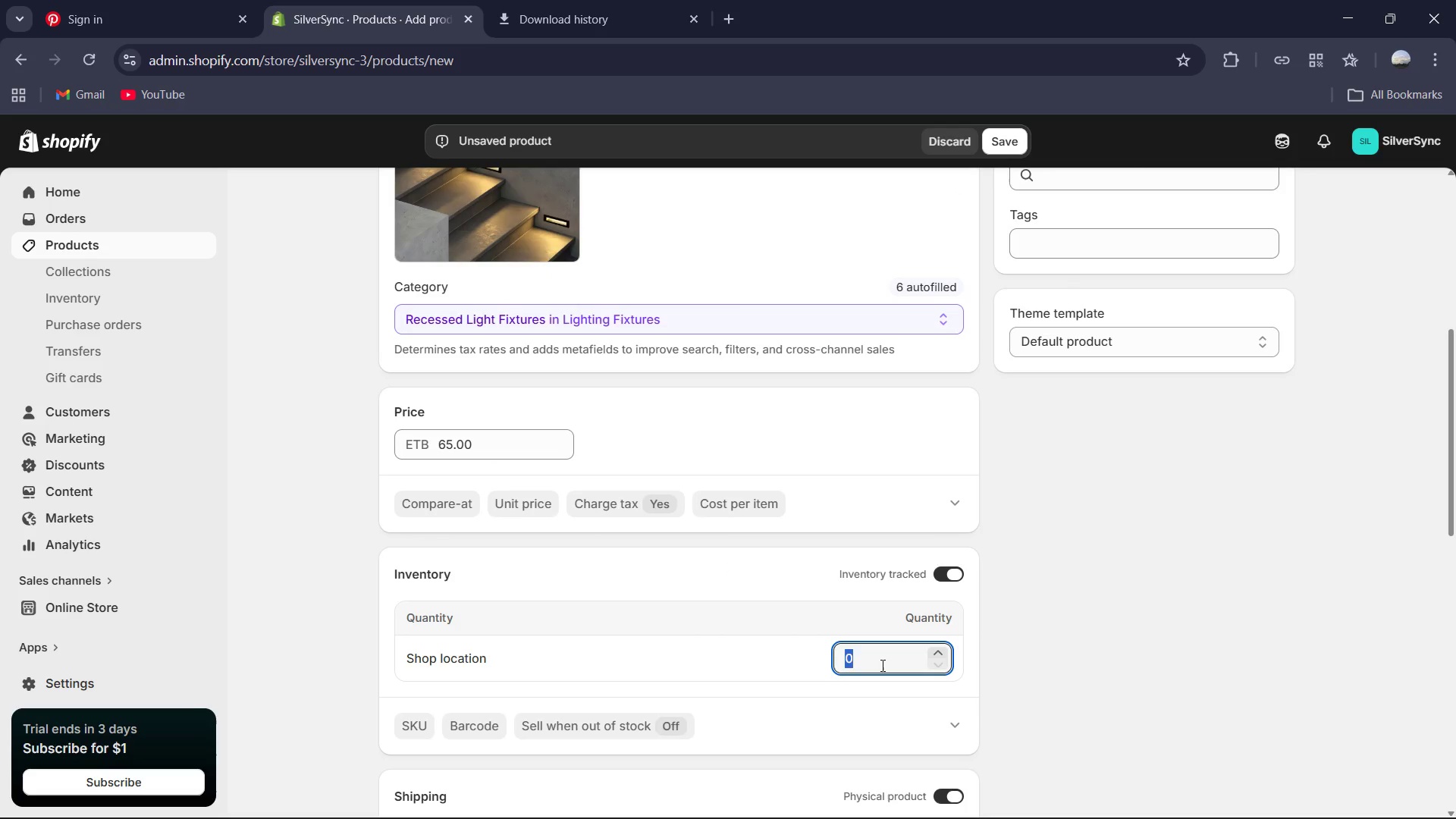 
key(Numpad1)
 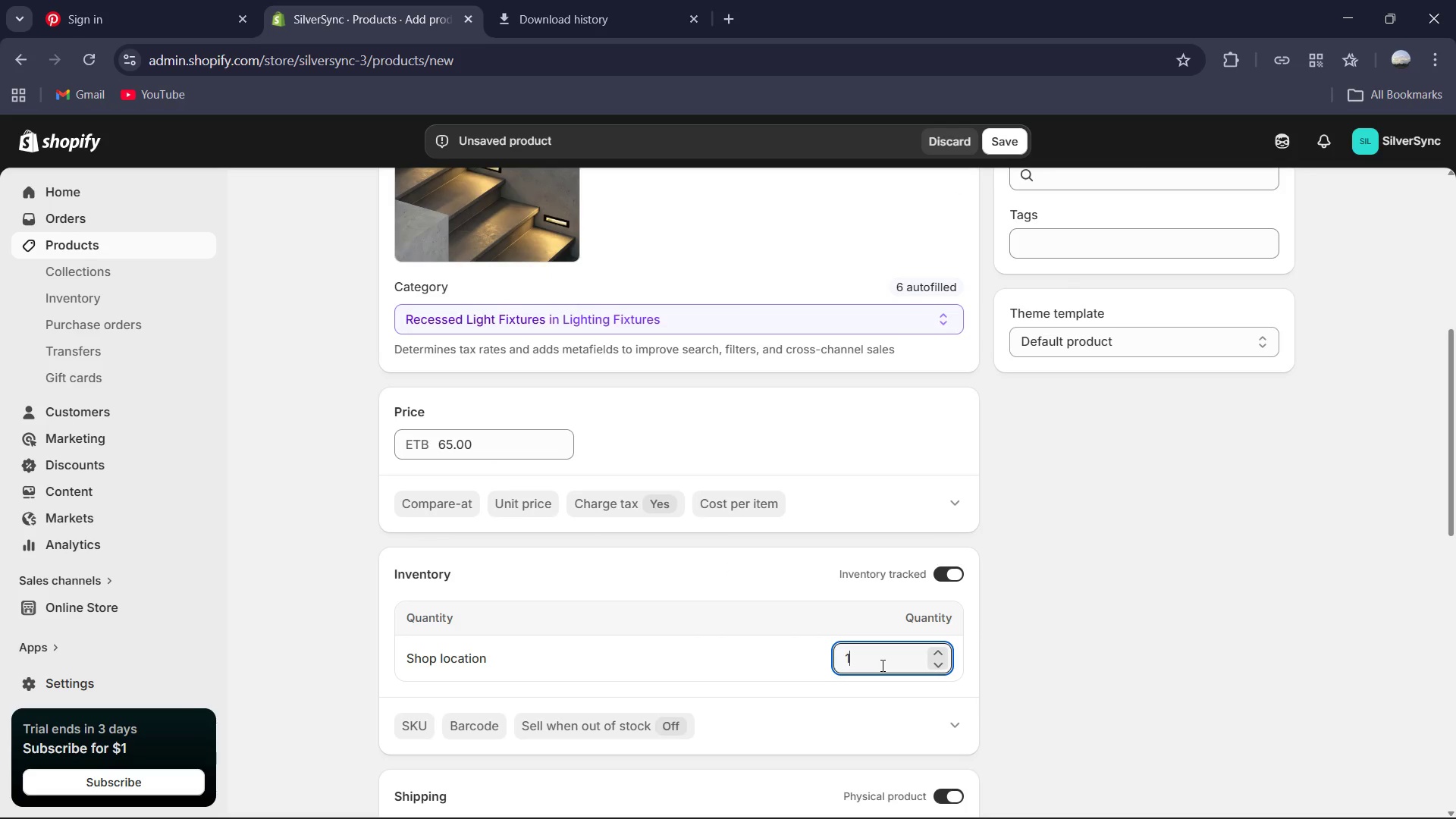 
key(NumpadDecimal)
 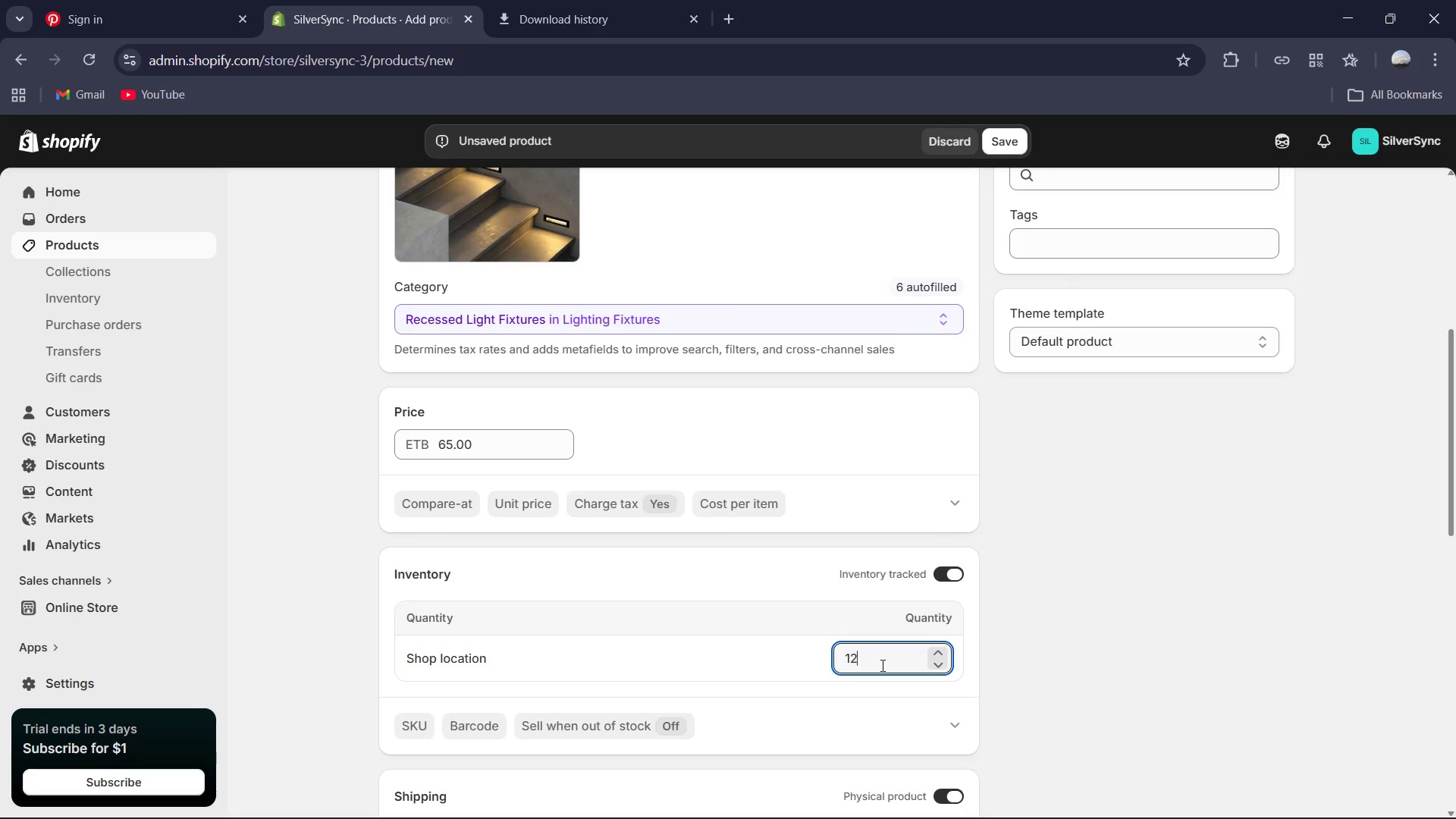 
key(Numpad2)
 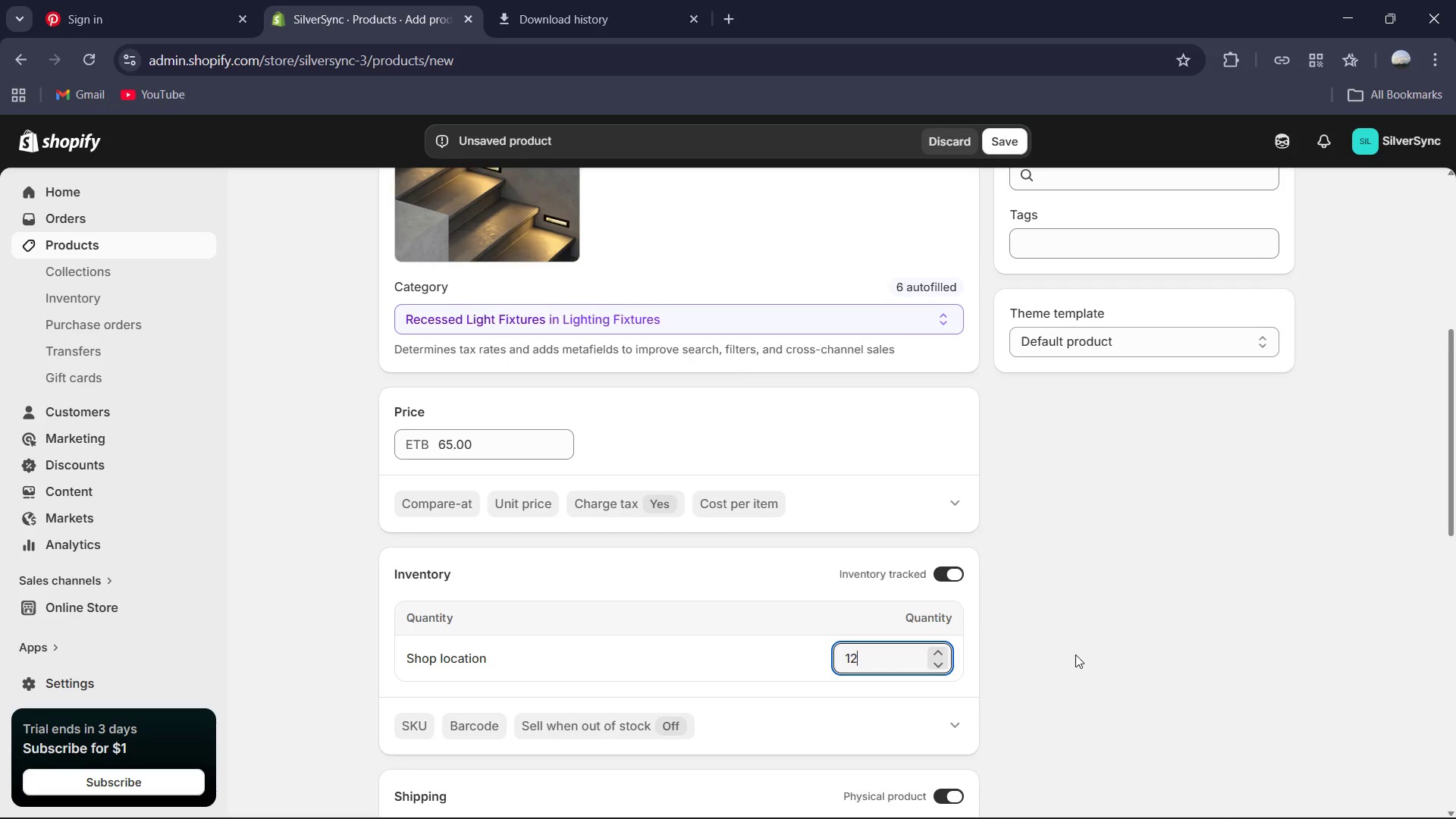 
key(Backspace)
 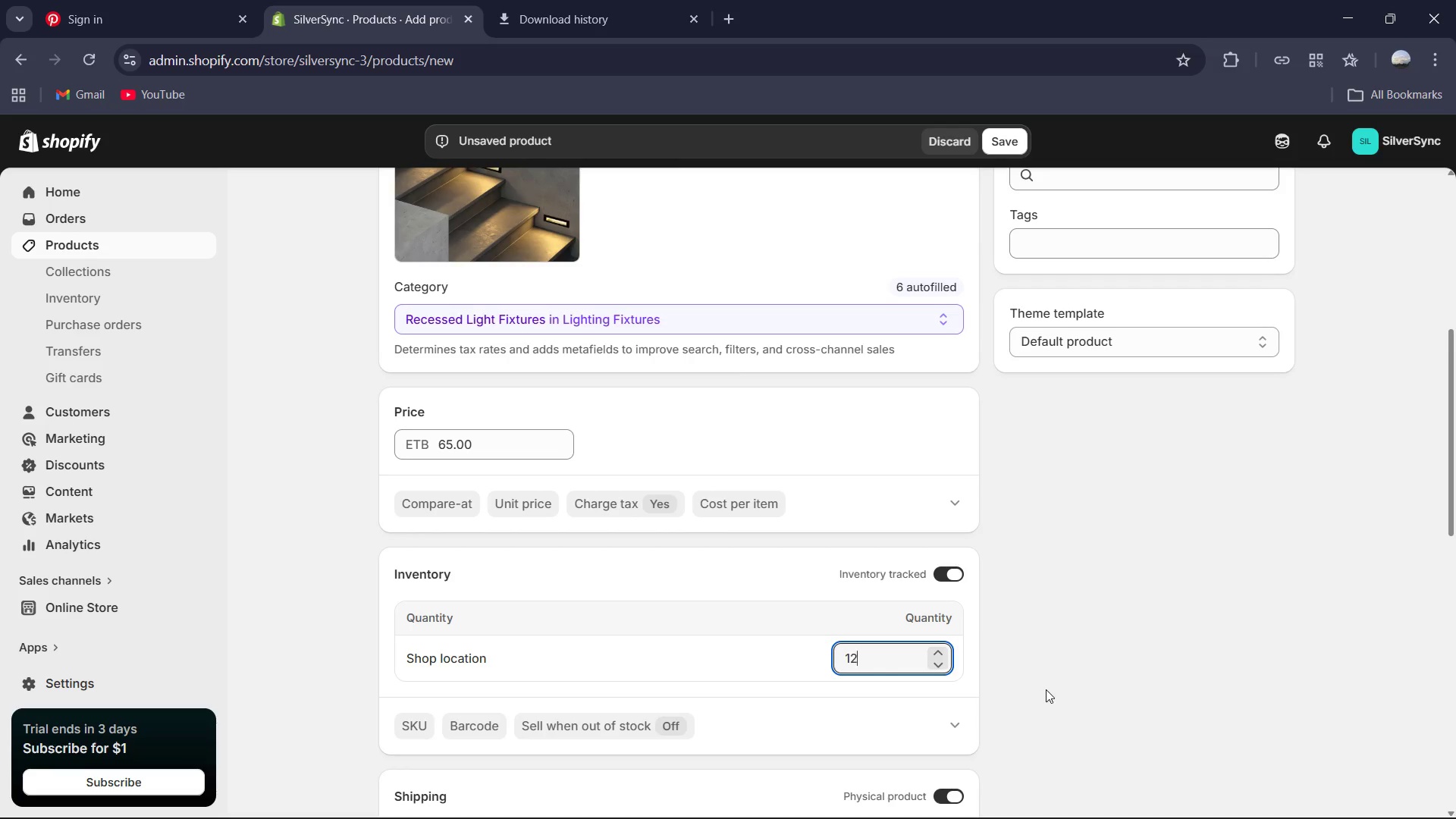 
key(Numpad2)
 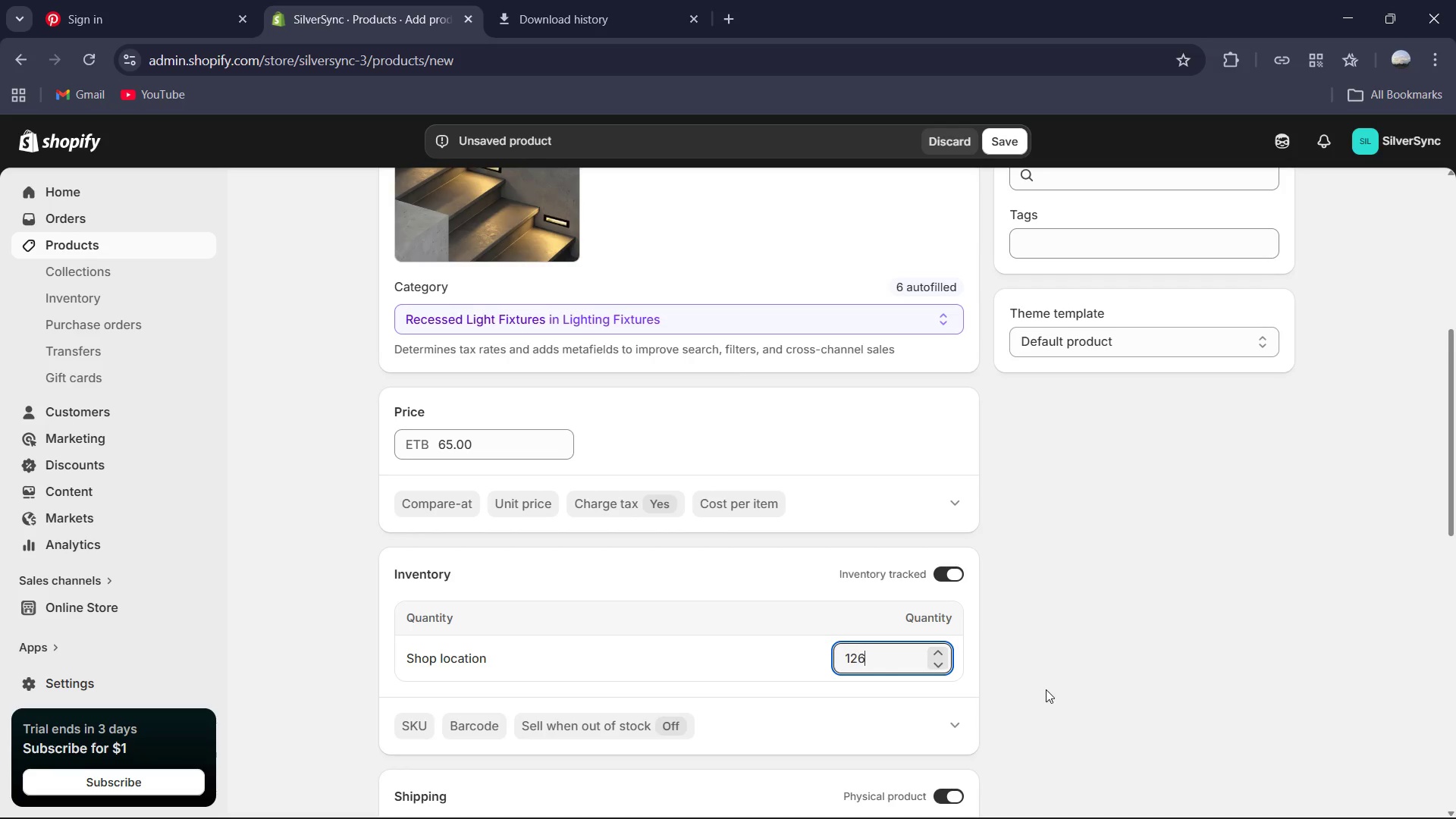 
key(Numpad6)
 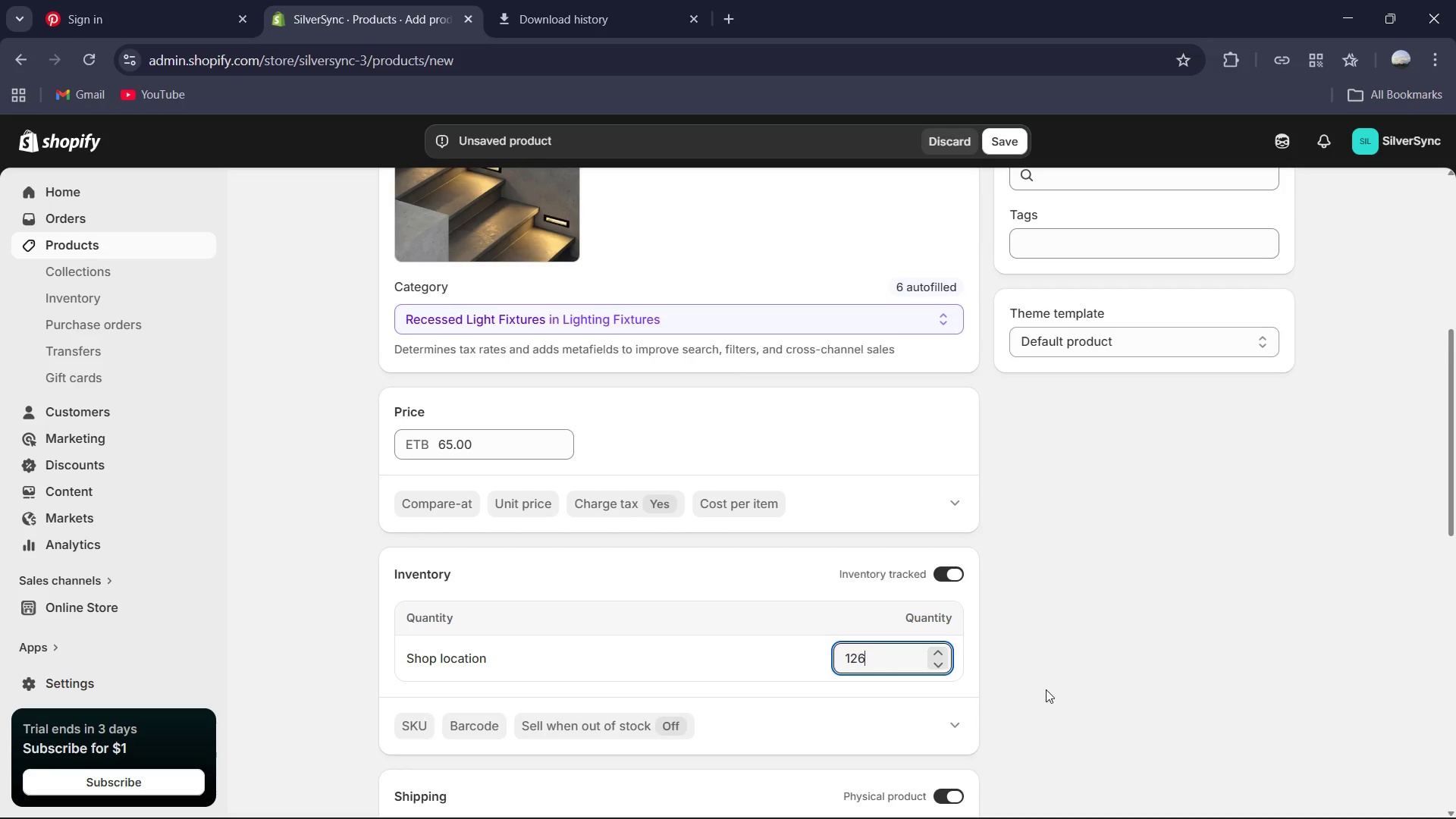 
key(Numpad5)
 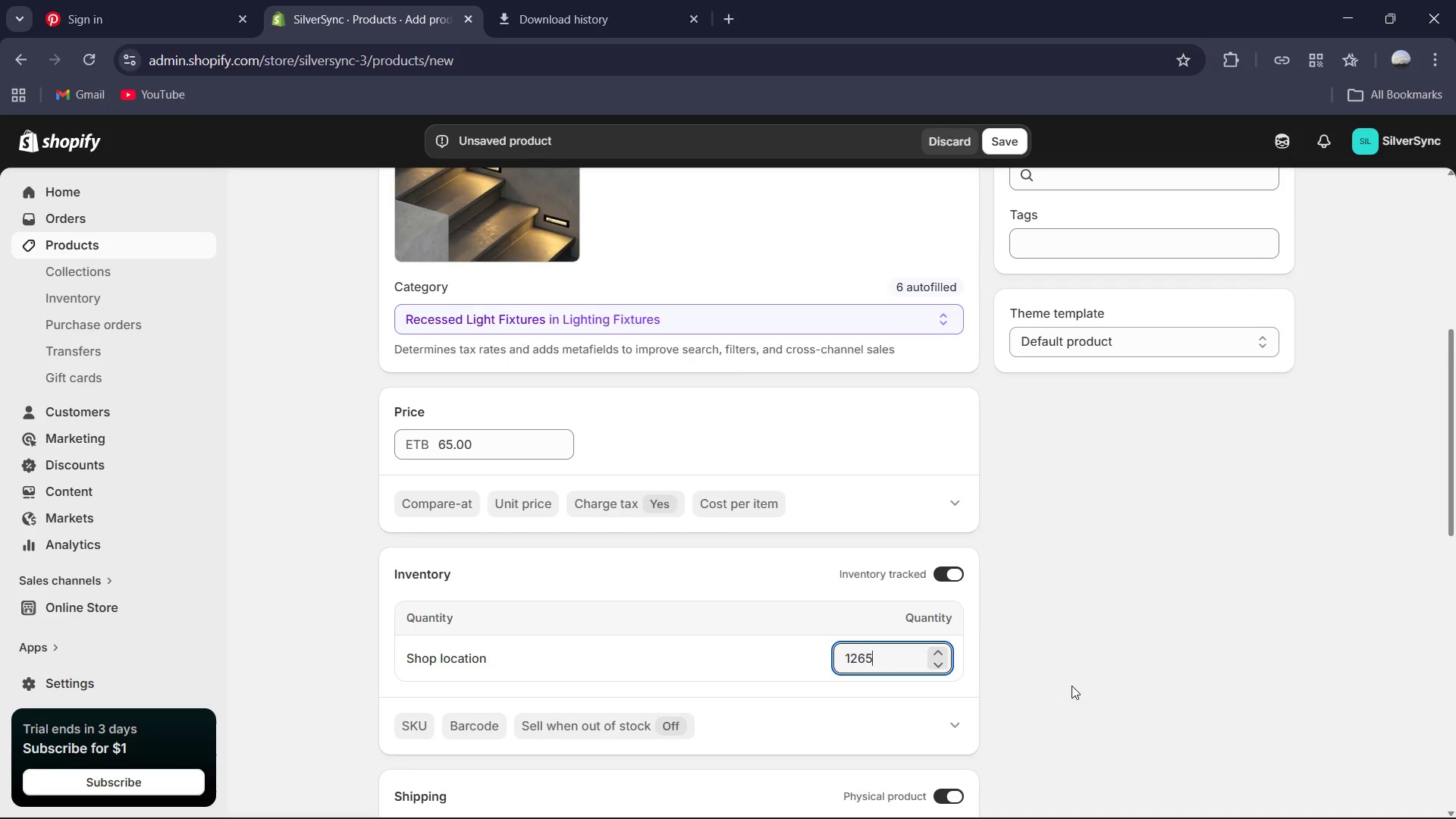 
scroll: coordinate [1072, 686], scroll_direction: down, amount: 1.0
 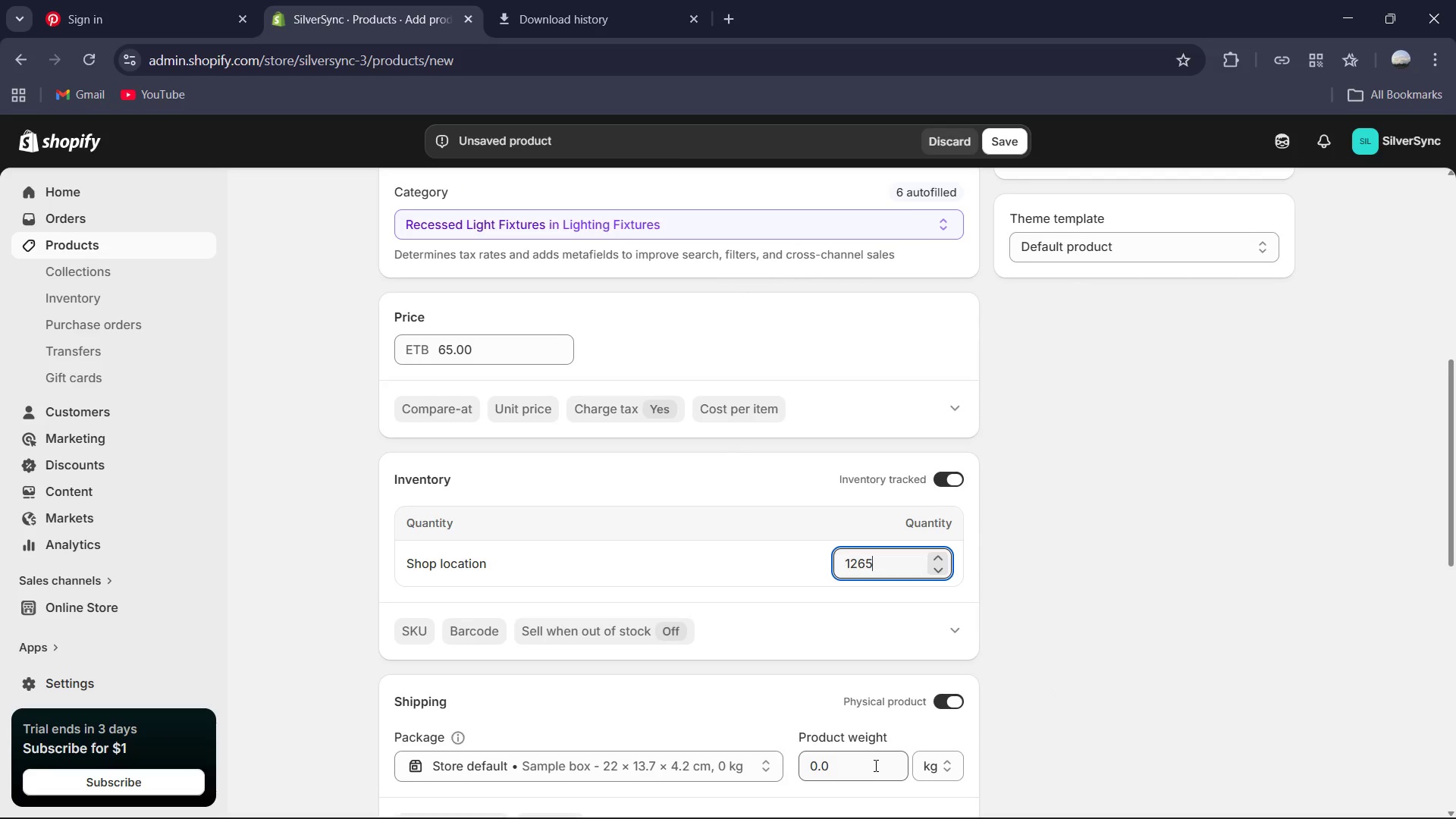 
left_click([874, 767])
 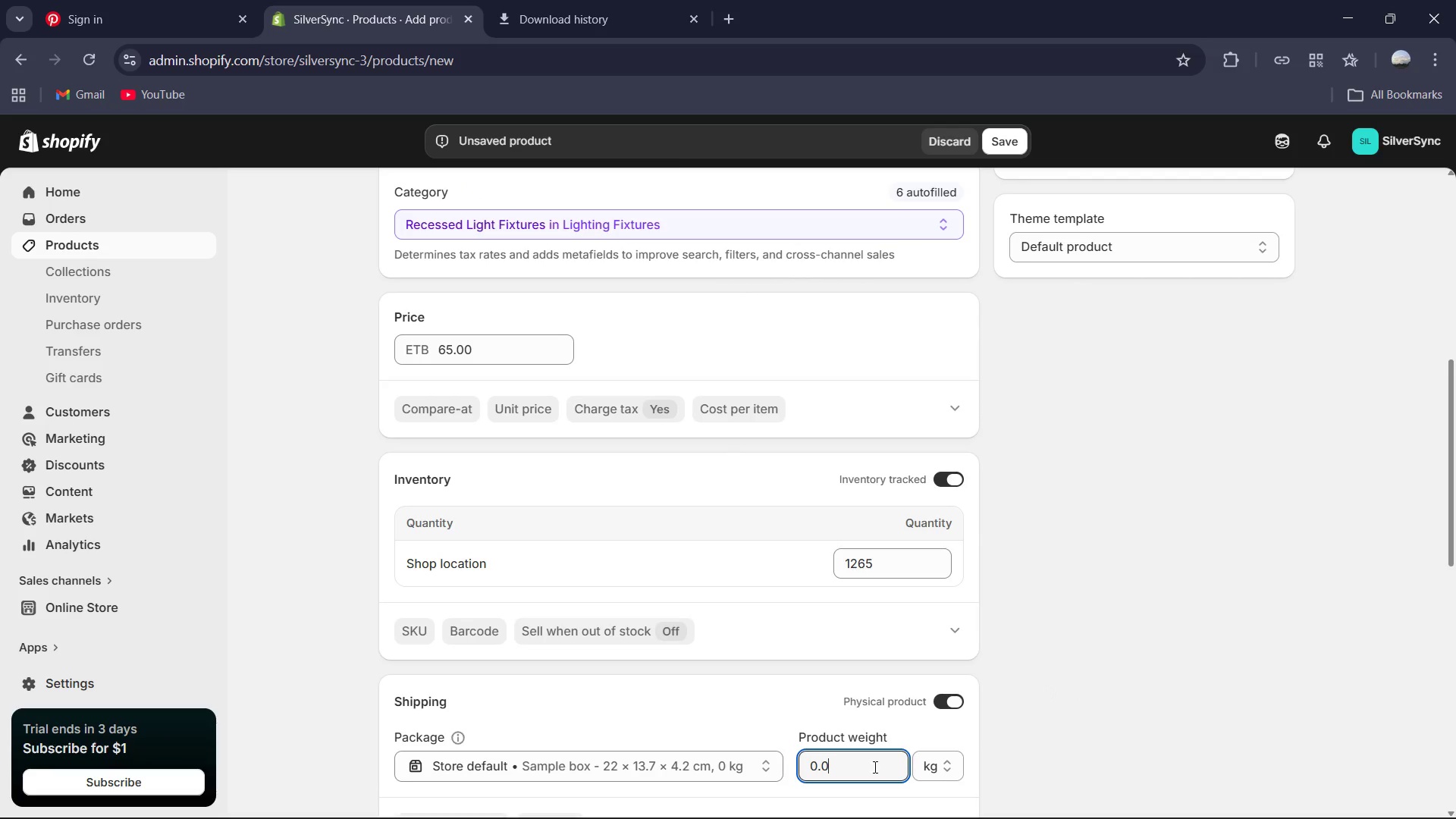 
key(Control+A)
 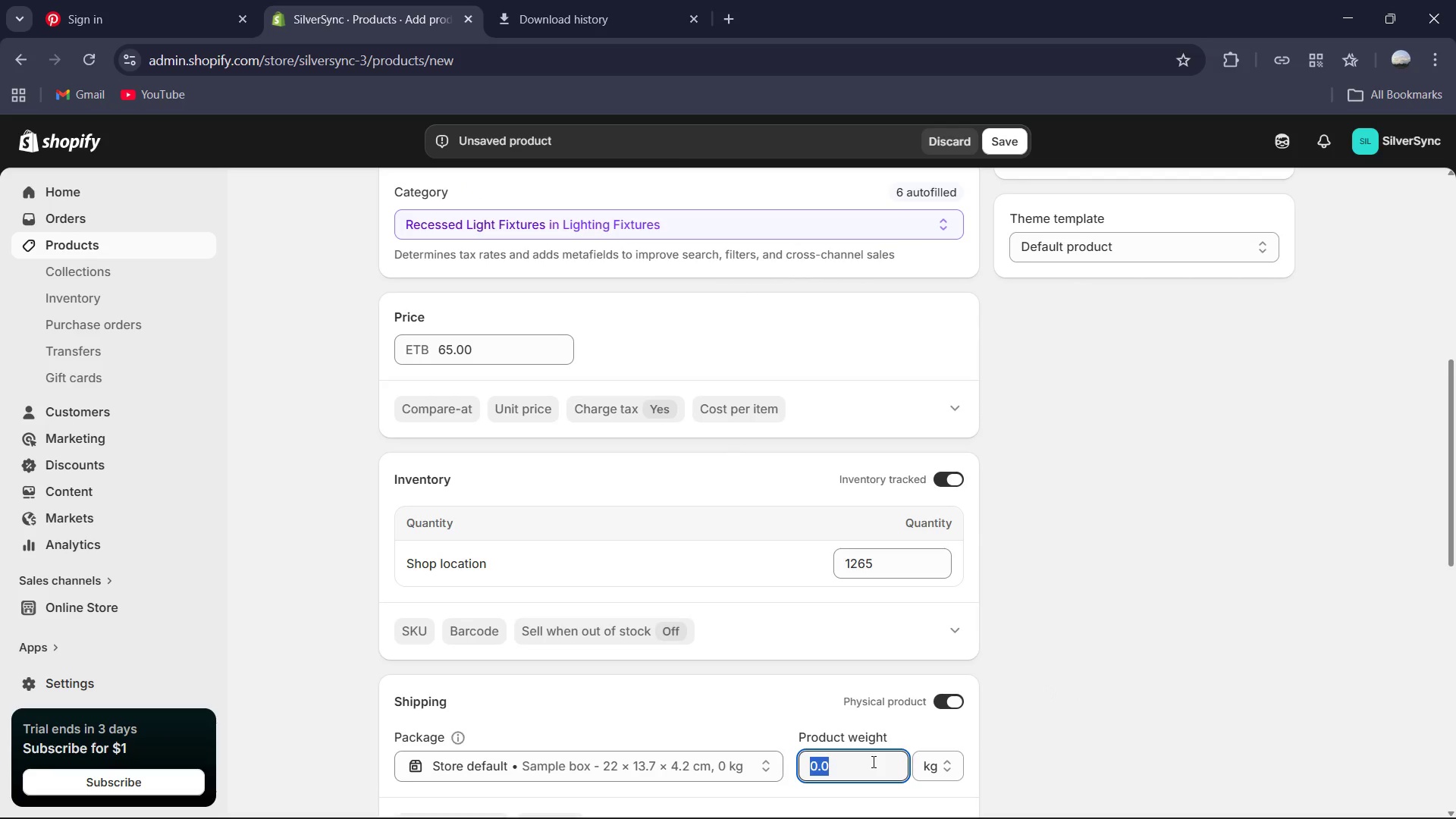 
key(NumpadDecimal)
 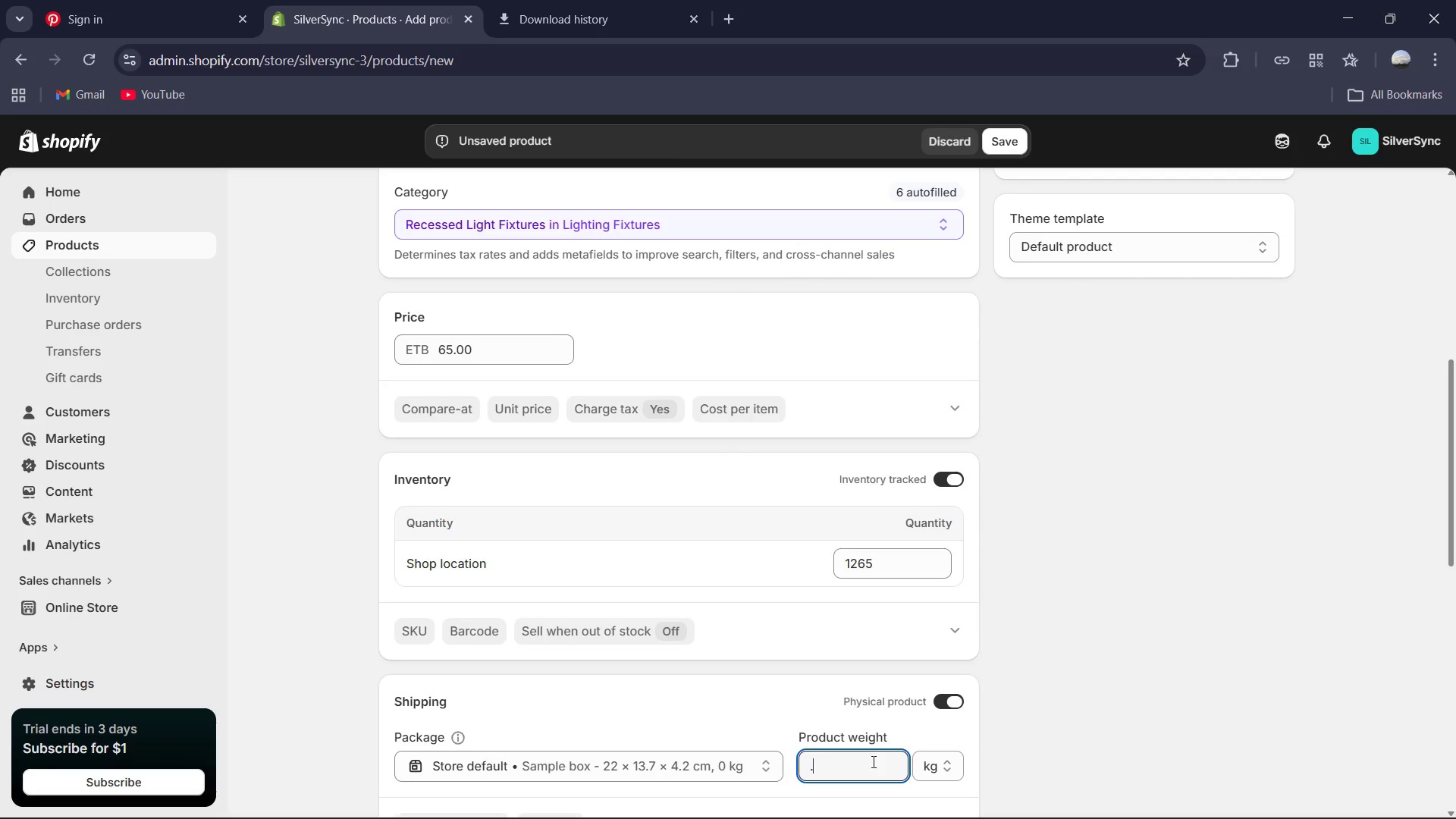 
key(Numpad2)
 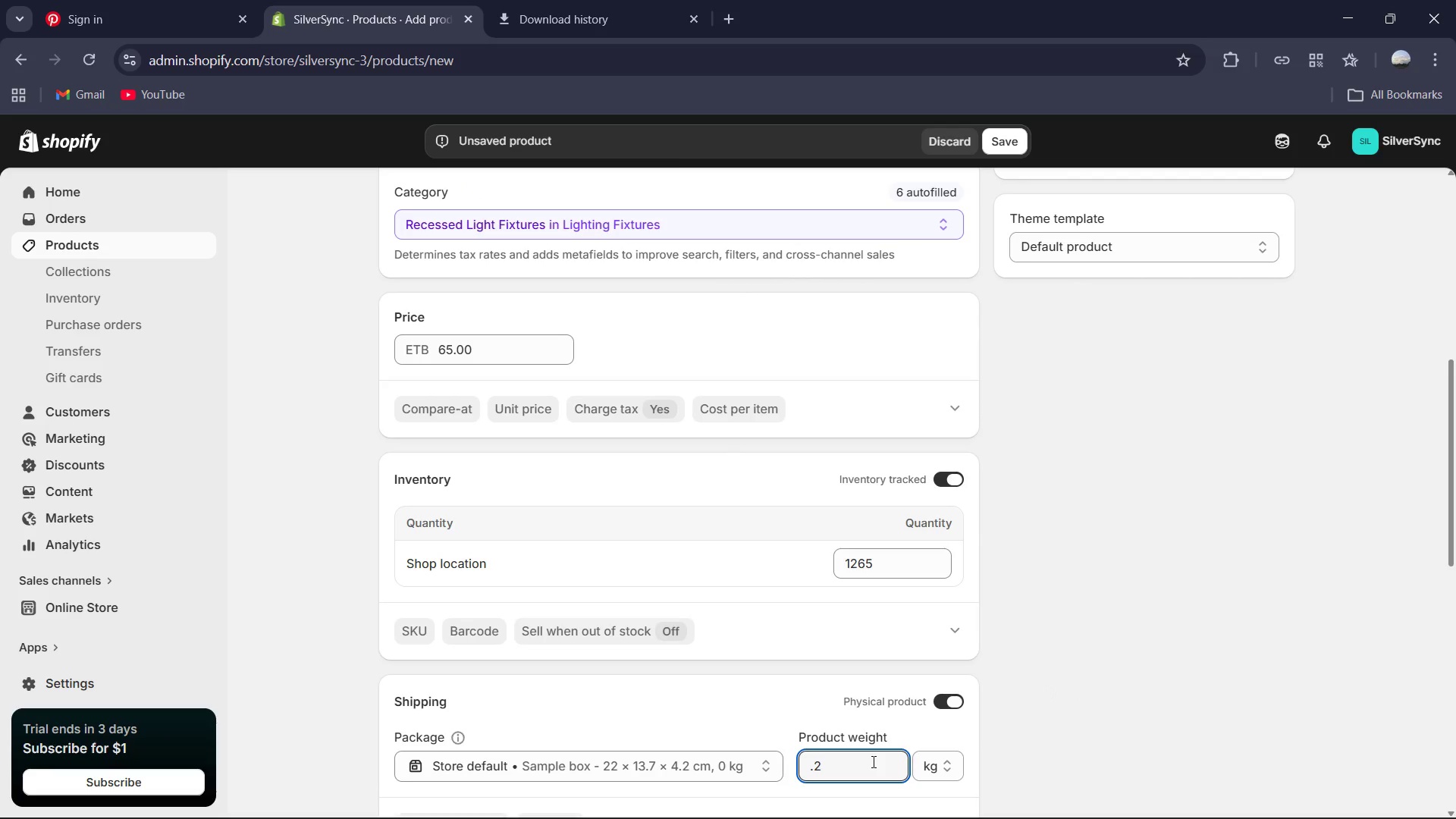 
key(Backspace)
 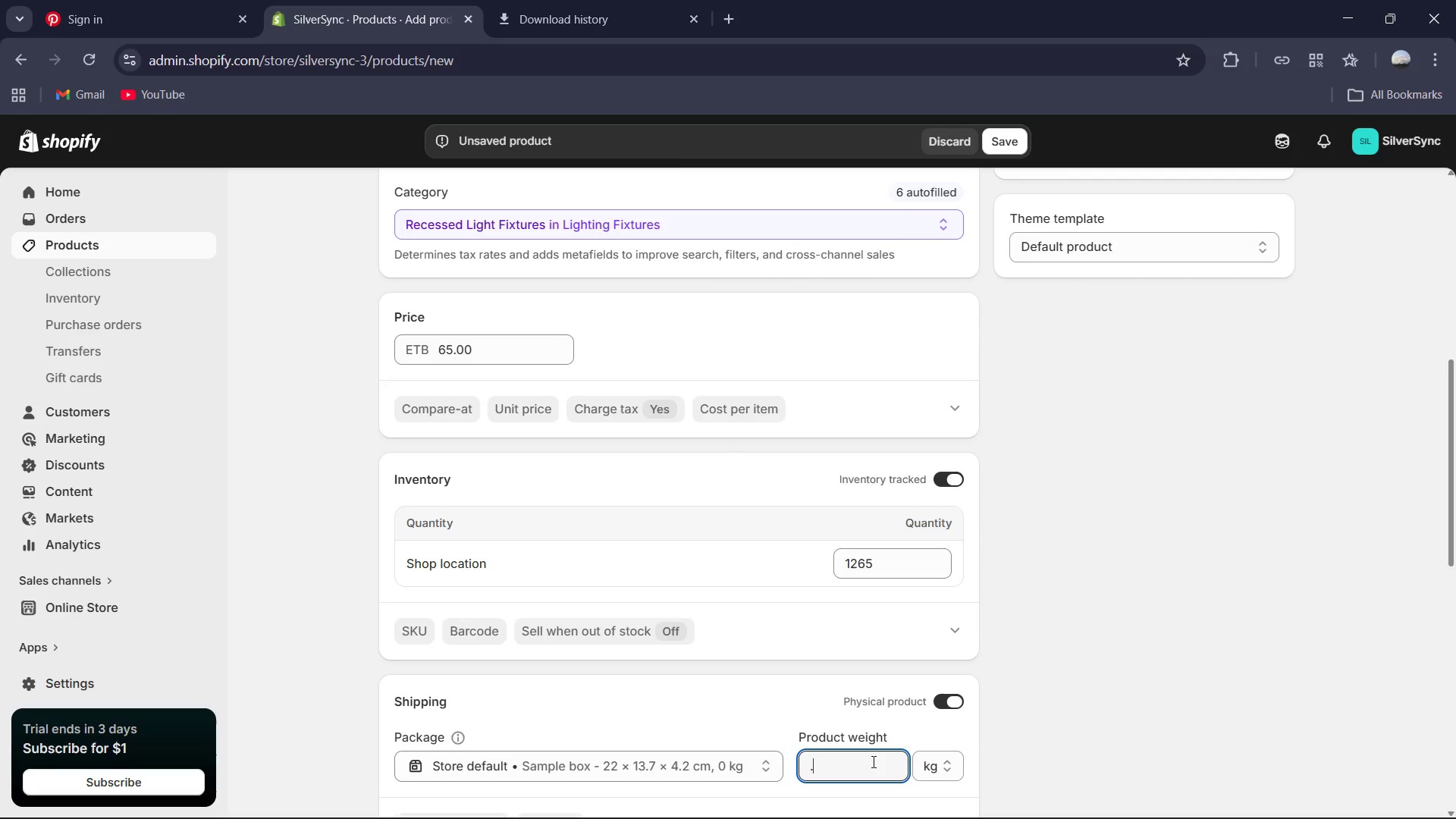 
key(Backspace)
 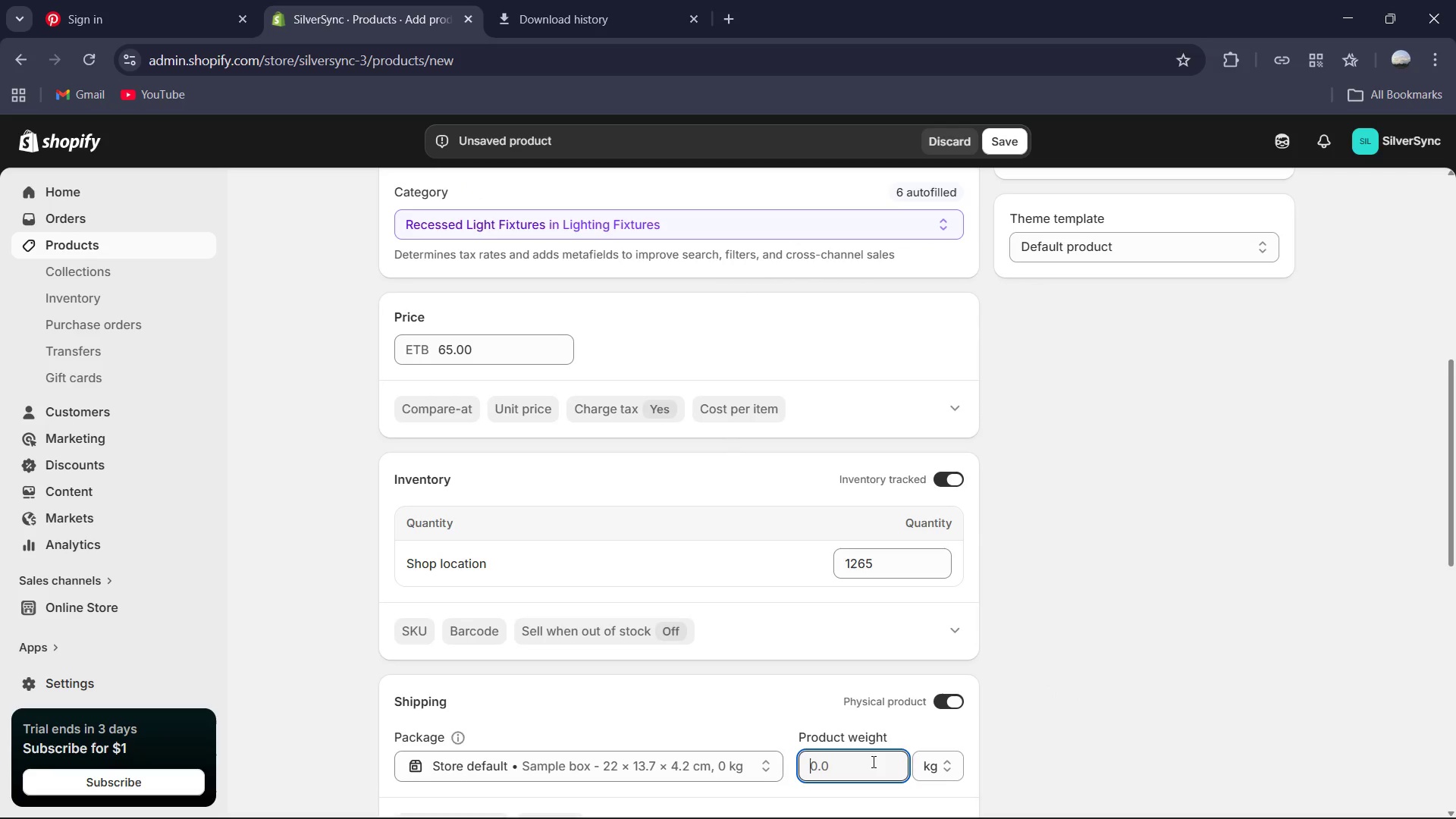 
key(Numpad1)
 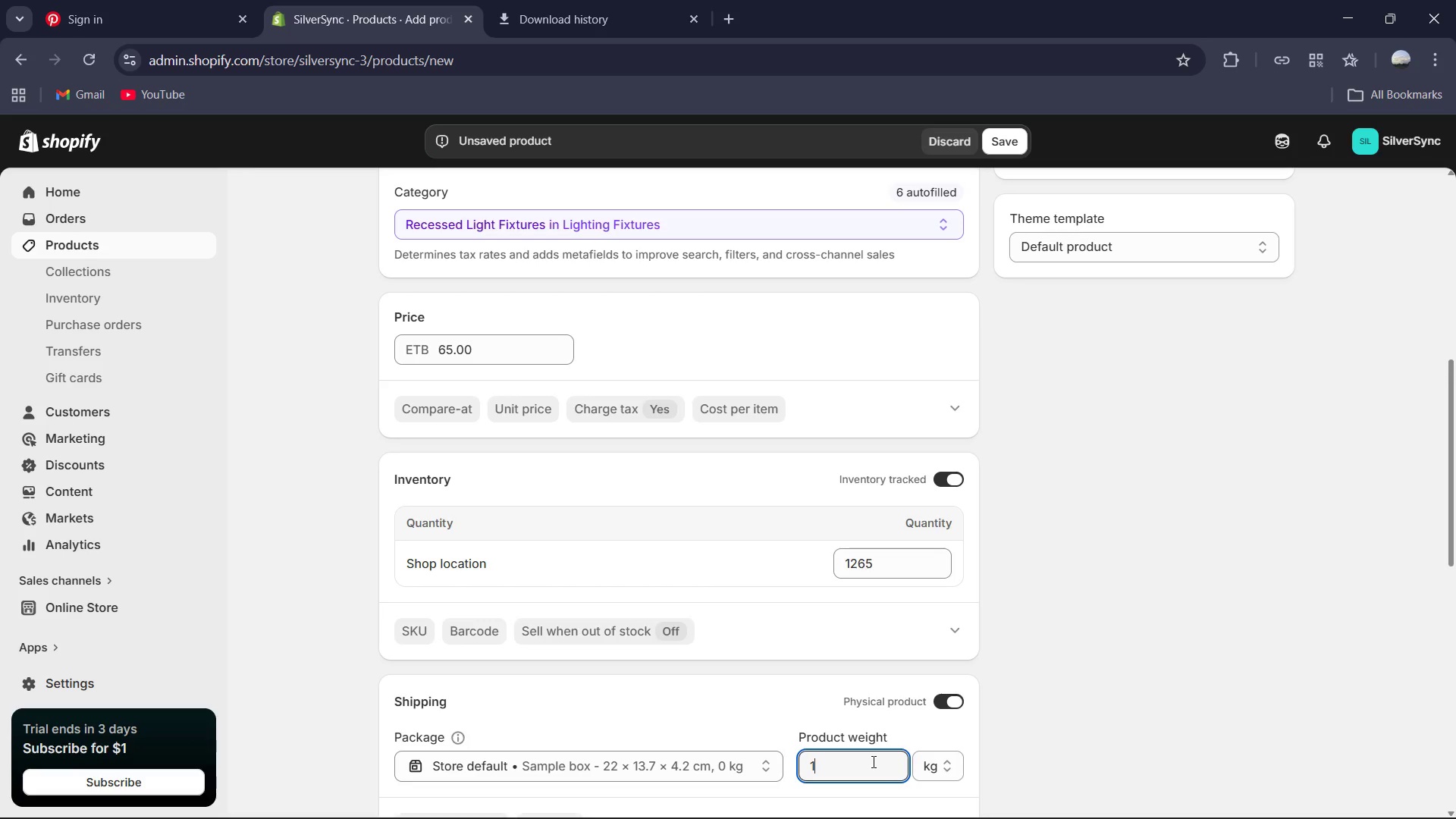 
key(NumpadDecimal)
 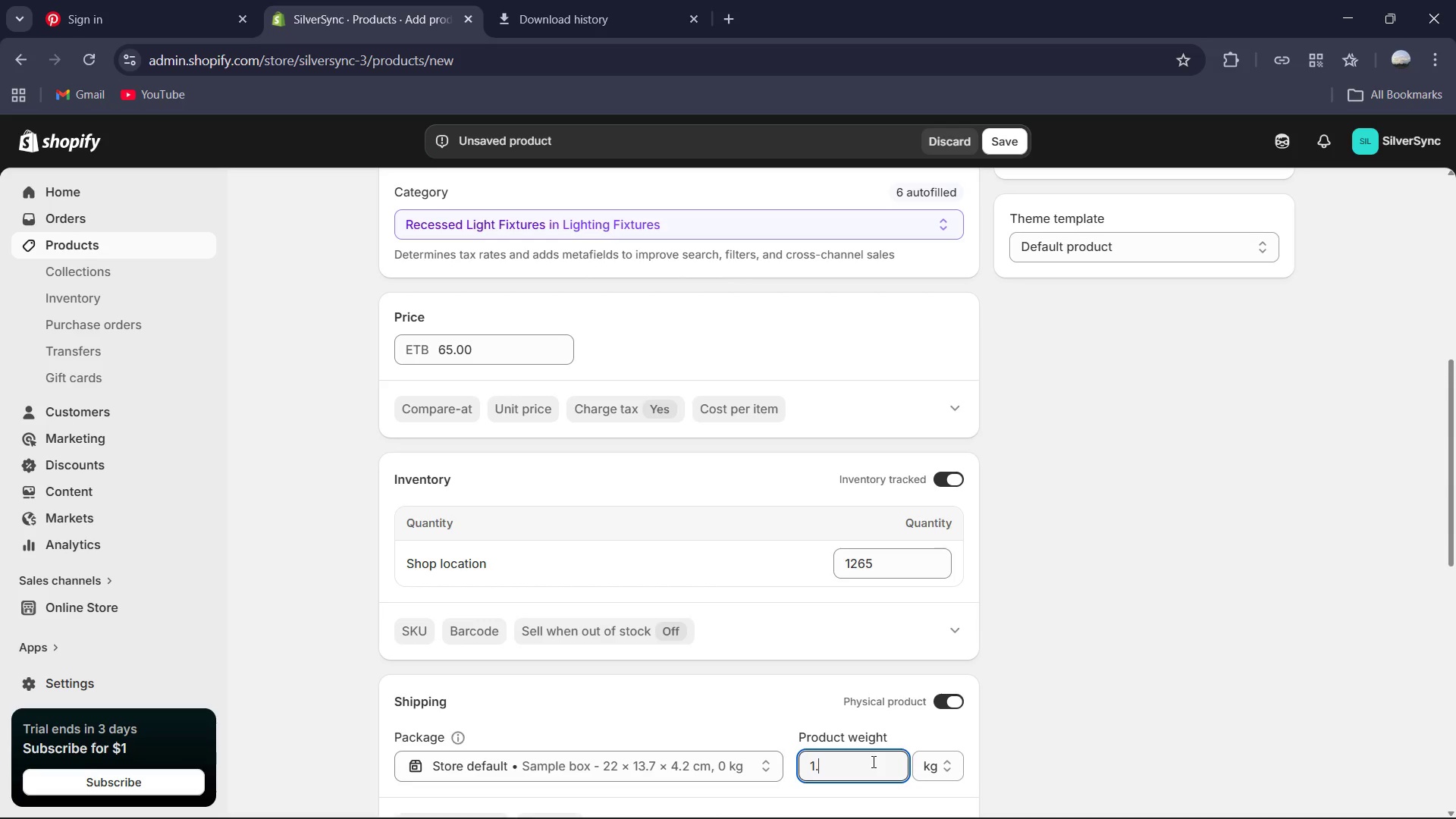 
key(Numpad2)
 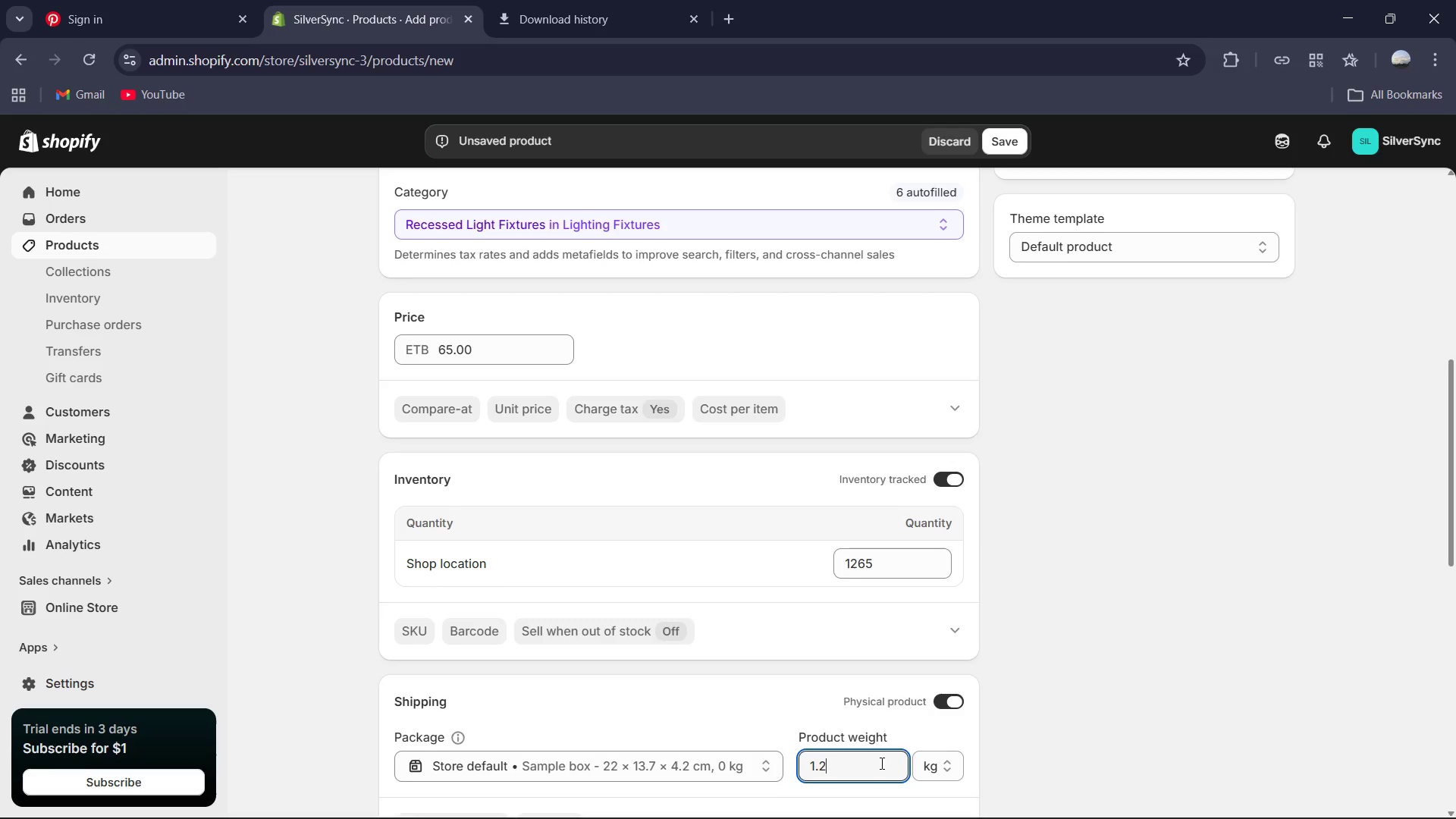 
scroll: coordinate [886, 767], scroll_direction: down, amount: 1.0
 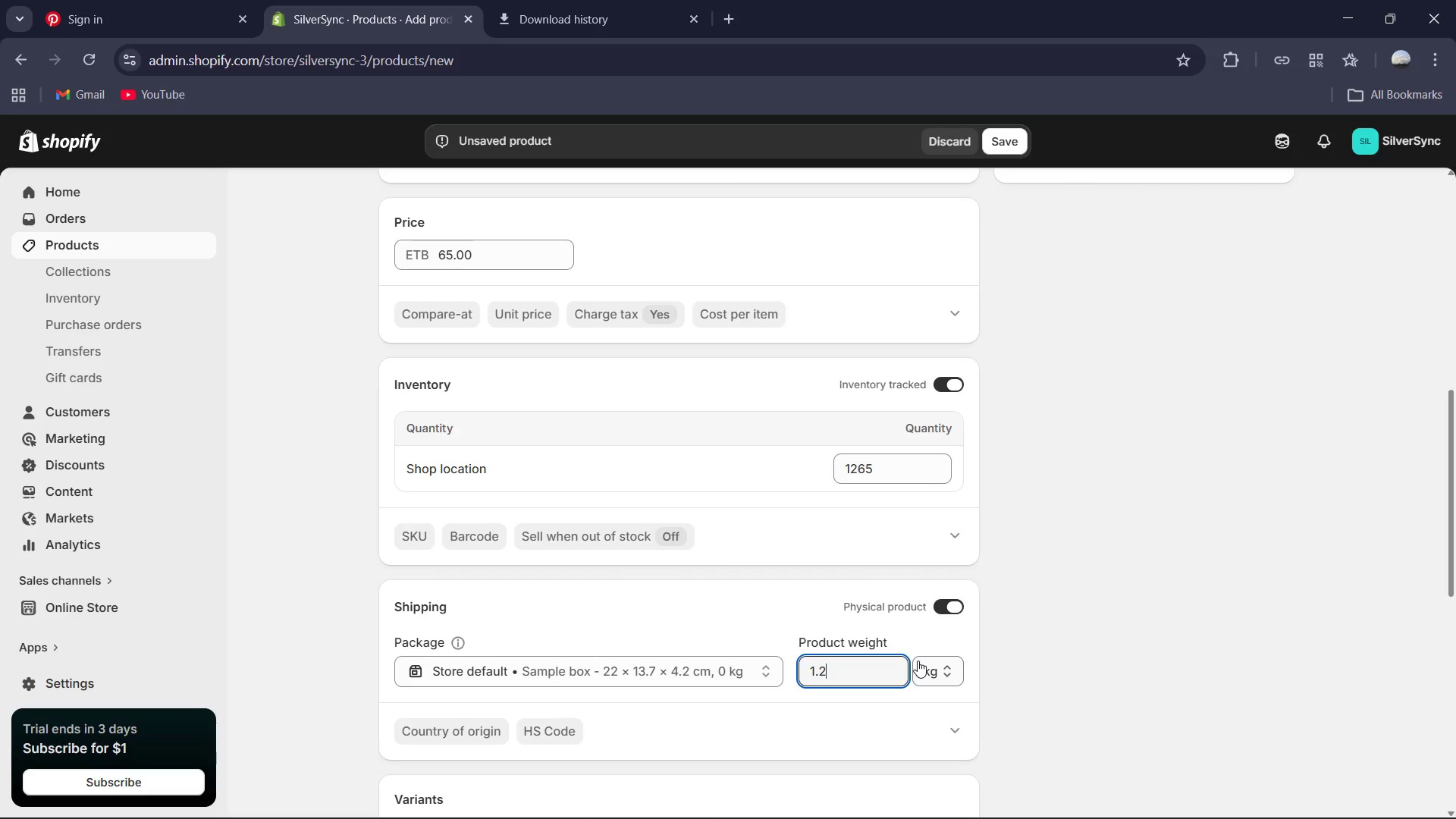 
left_click([937, 669])
 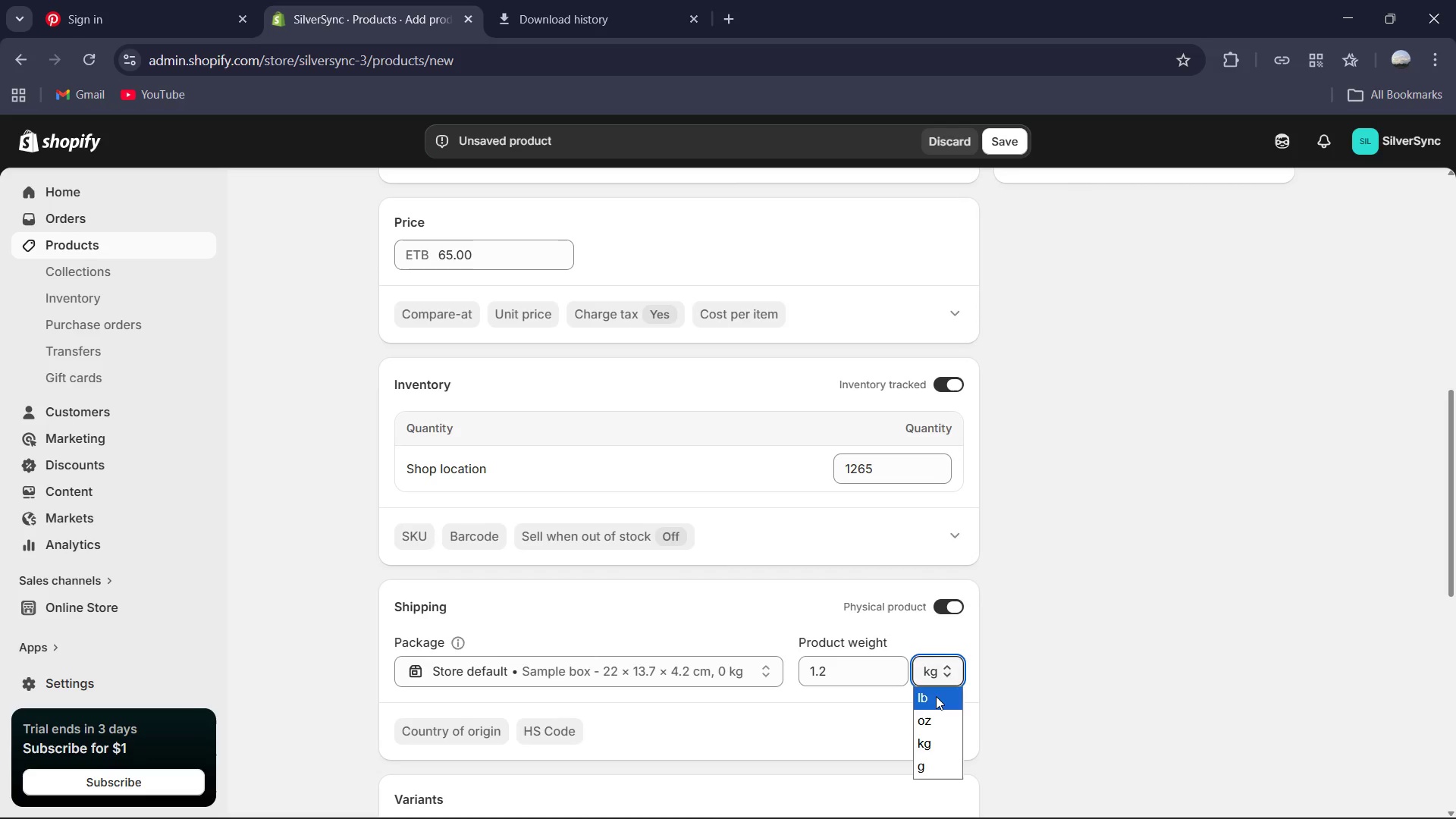 
left_click([936, 696])
 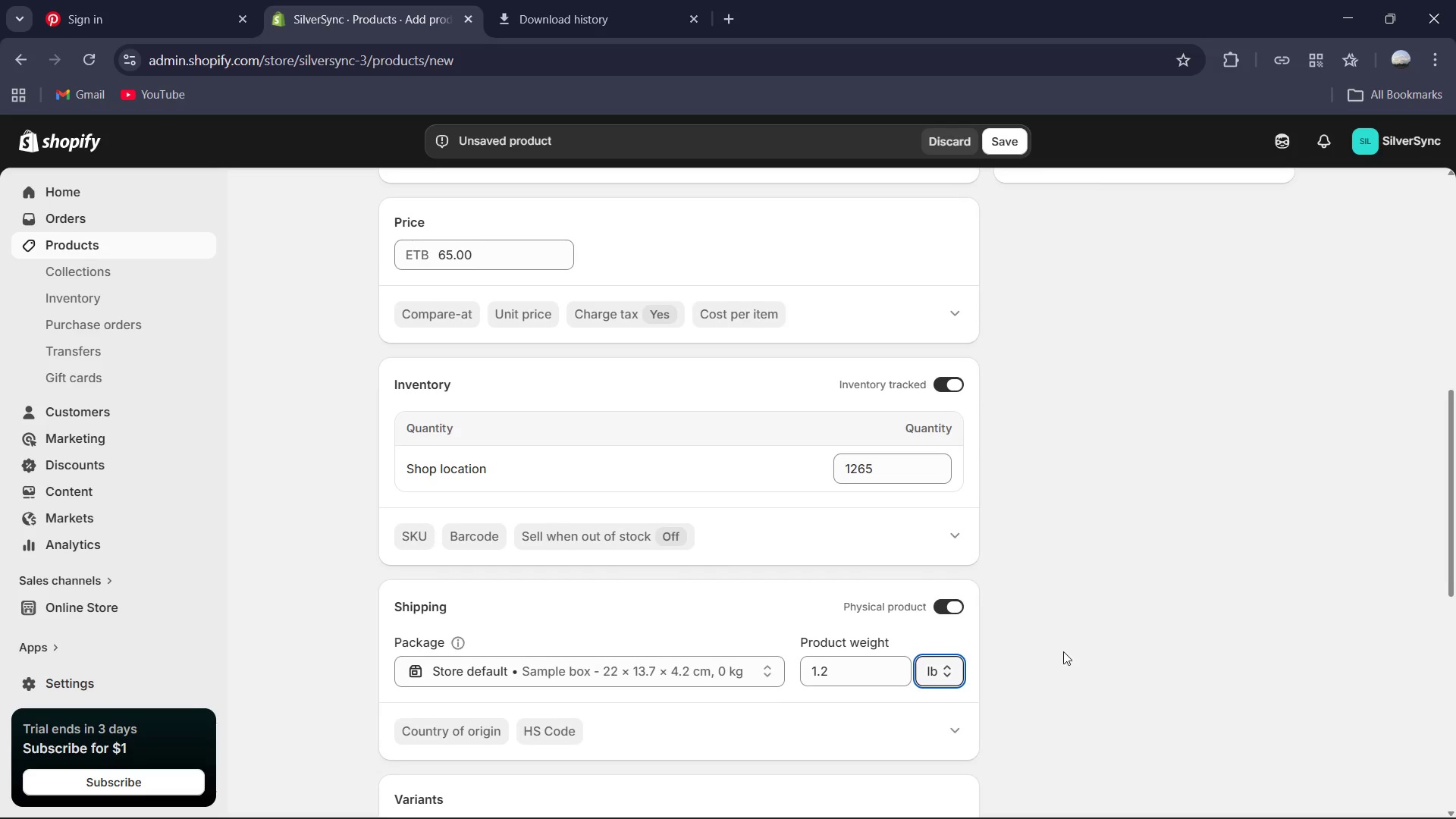 
scroll: coordinate [1063, 651], scroll_direction: down, amount: 1.0
 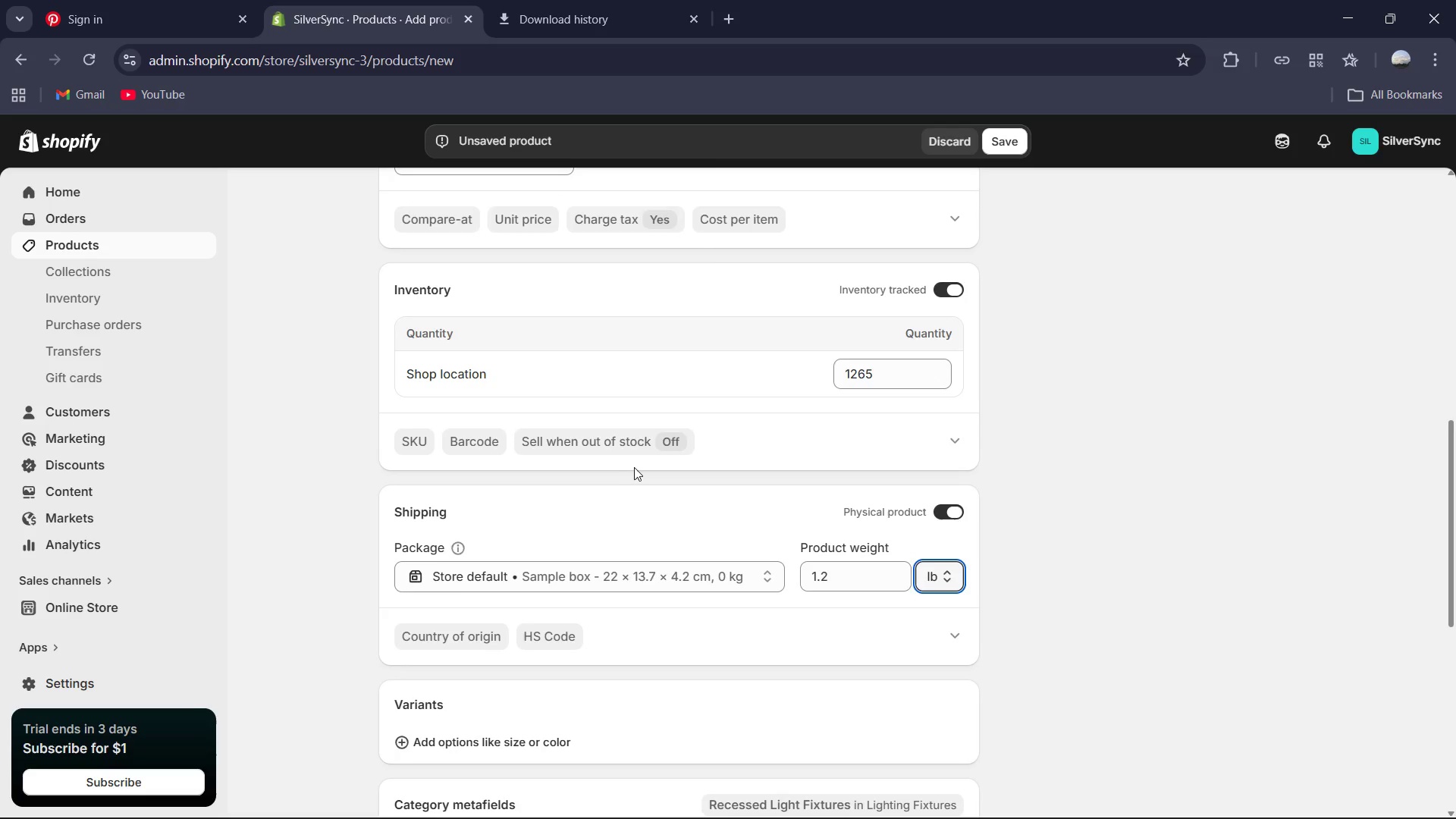 
scroll: coordinate [623, 467], scroll_direction: up, amount: 3.0
 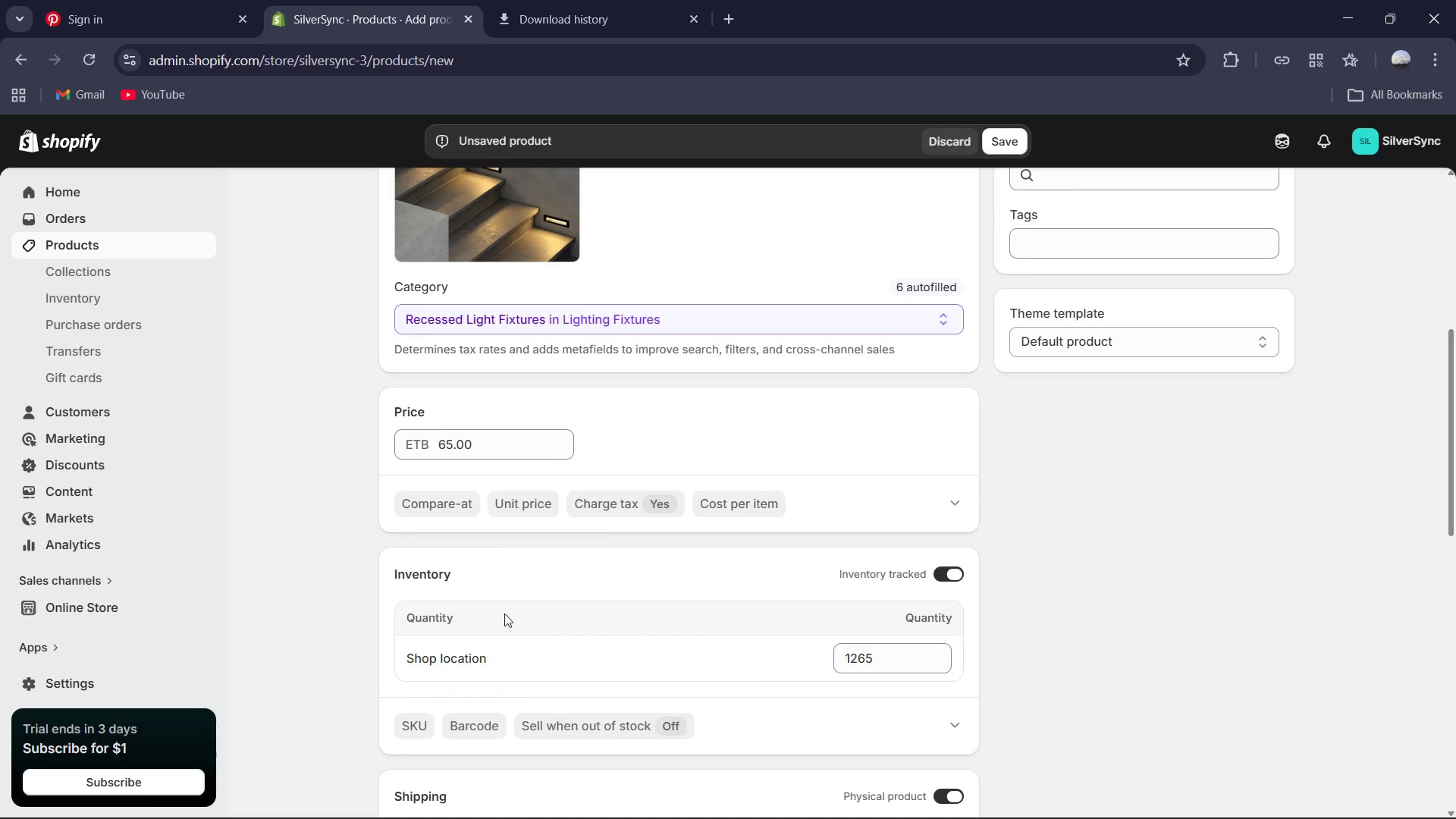 
scroll: coordinate [541, 656], scroll_direction: down, amount: 1.0
 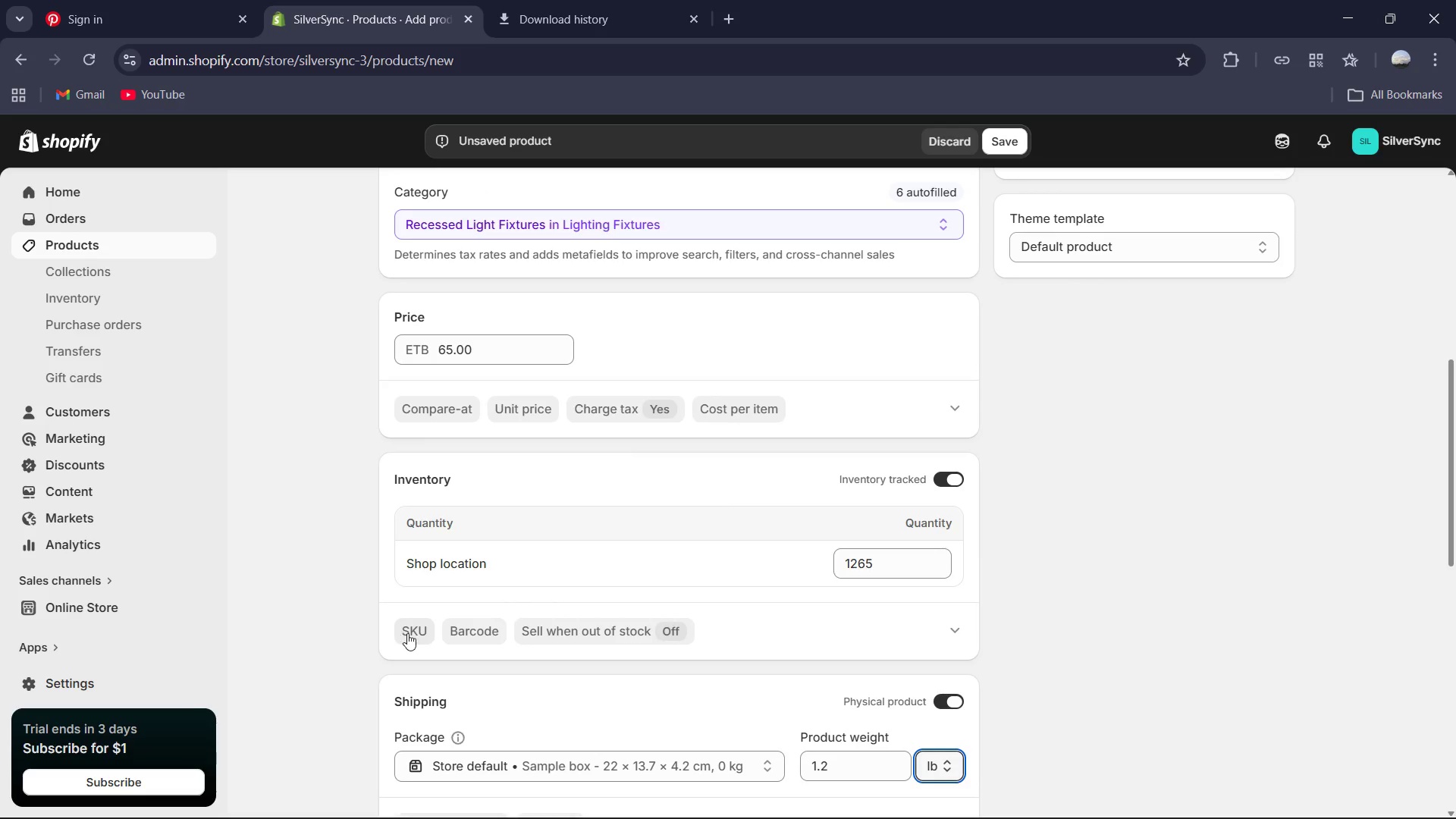 
left_click([410, 633])
 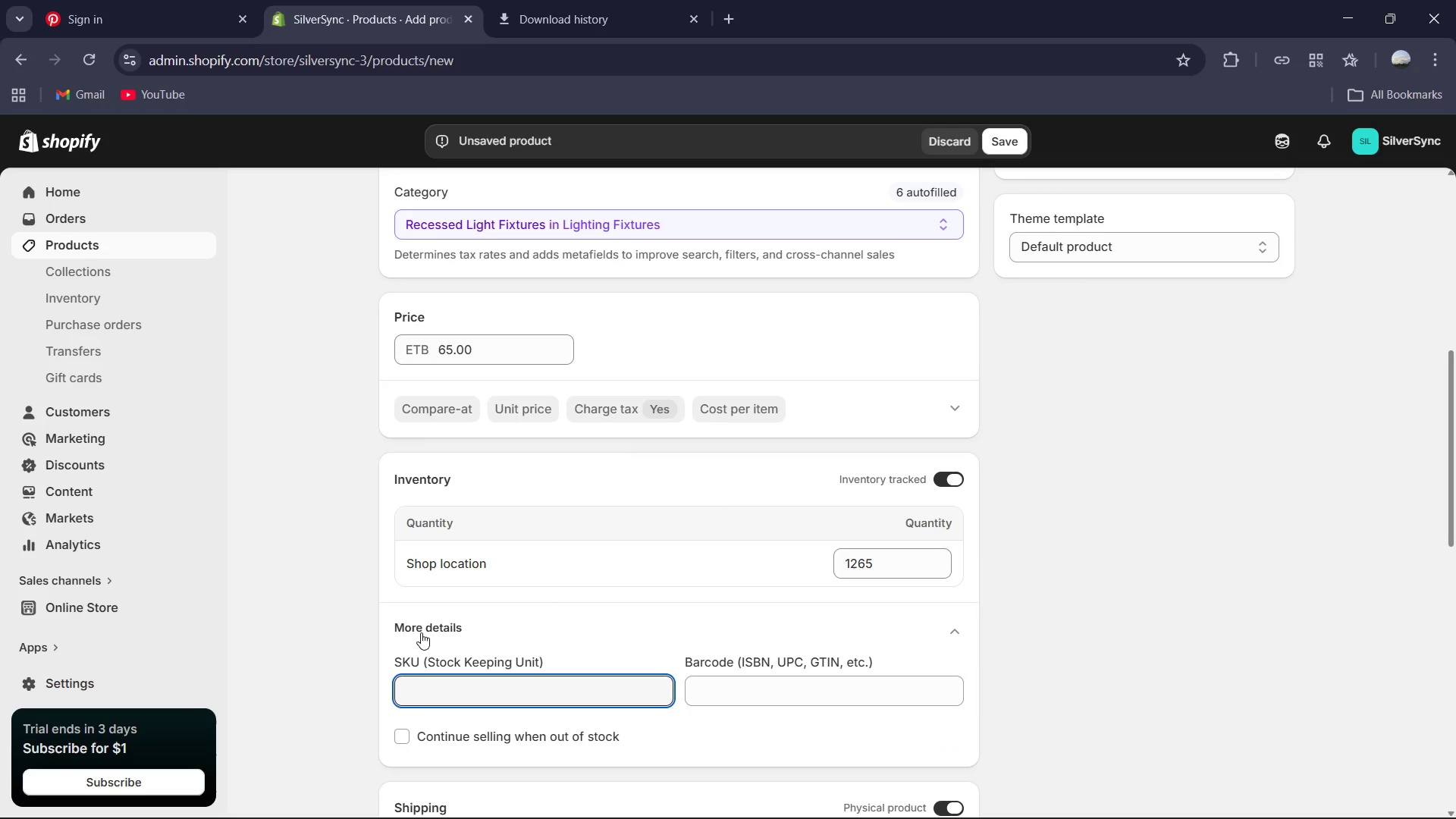 
type(SS-VIS-09-STEP)
 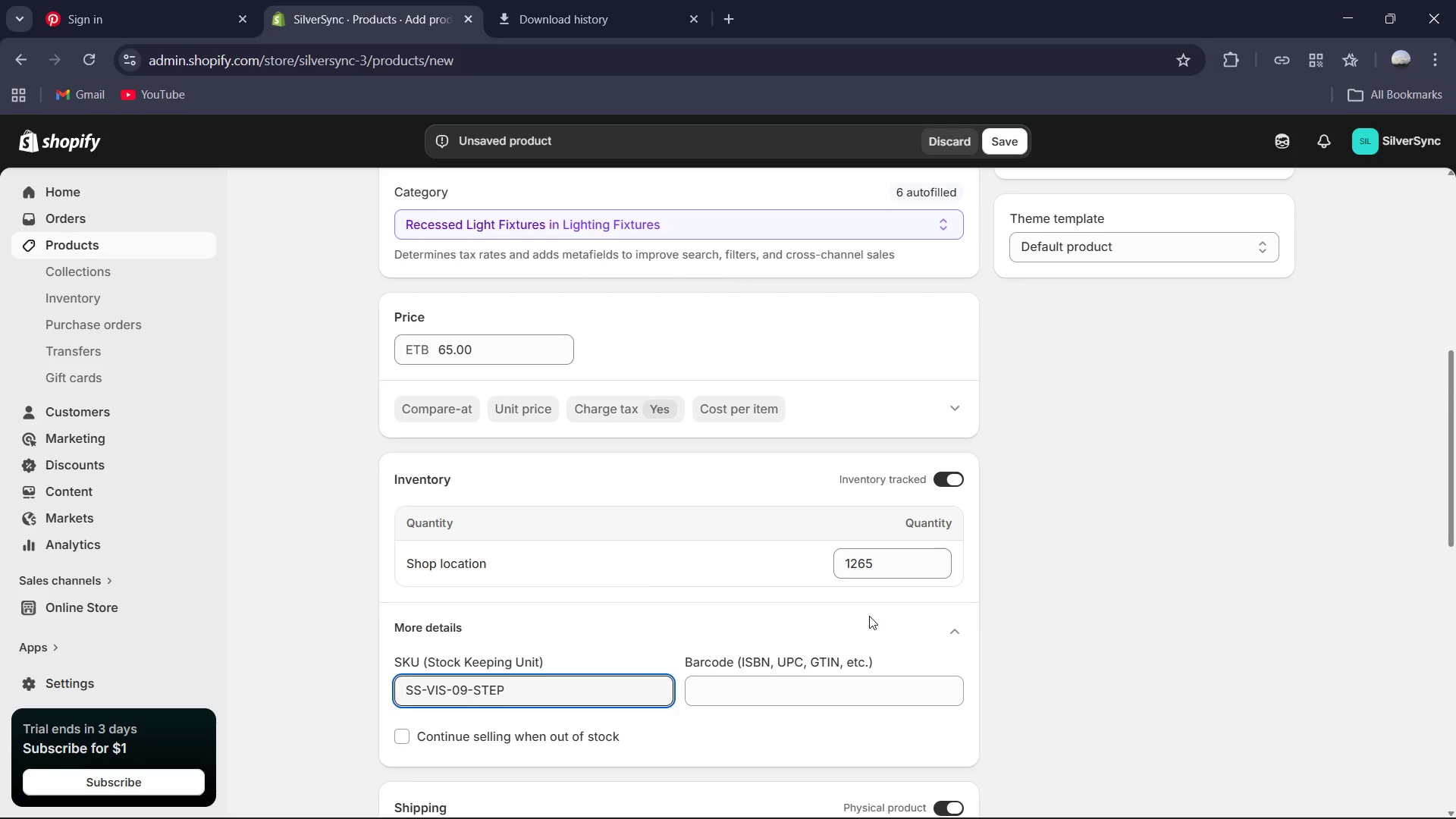 
scroll: coordinate [868, 600], scroll_direction: down, amount: 8.0
 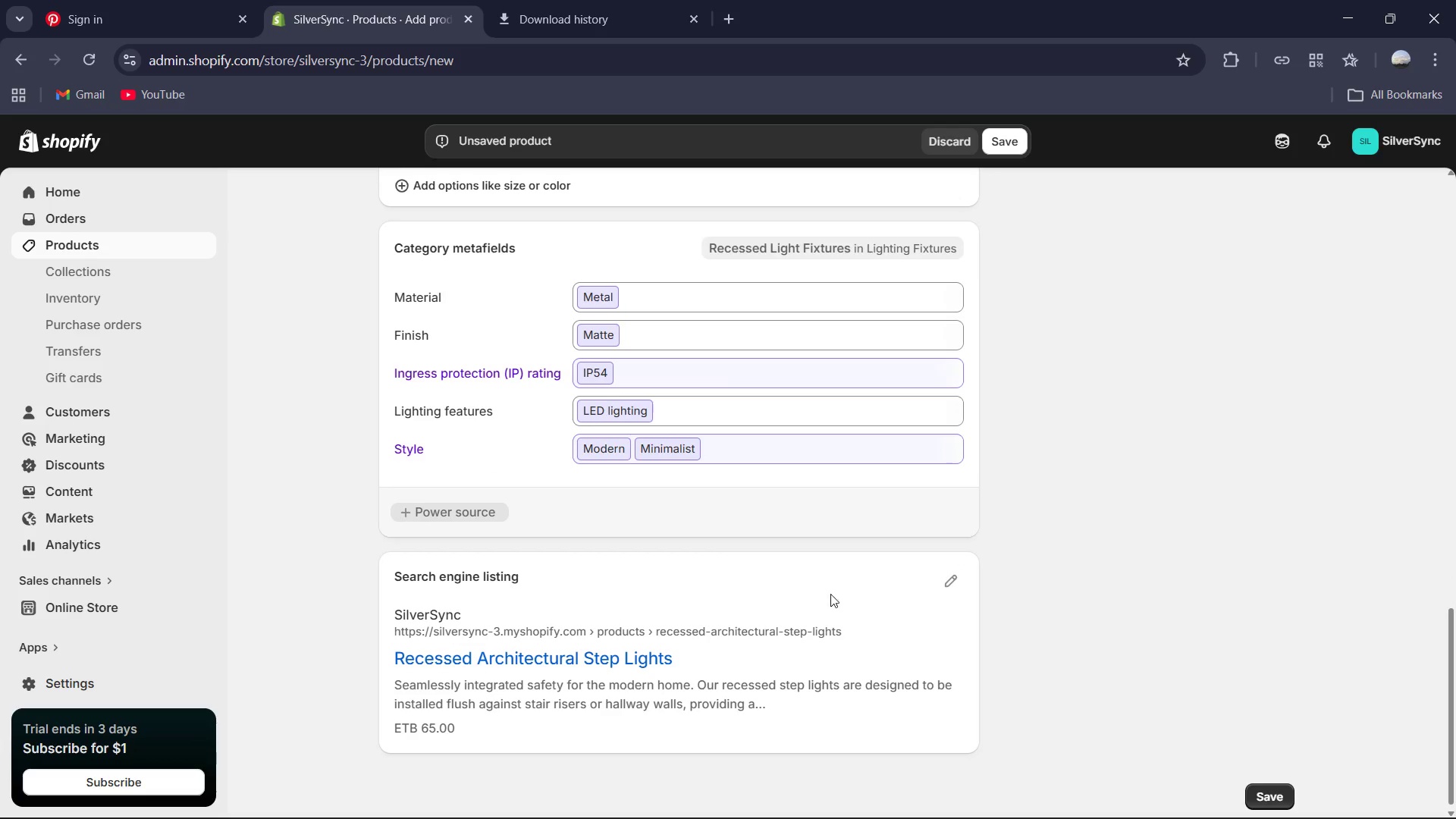 
scroll: coordinate [816, 587], scroll_direction: up, amount: 1.0
 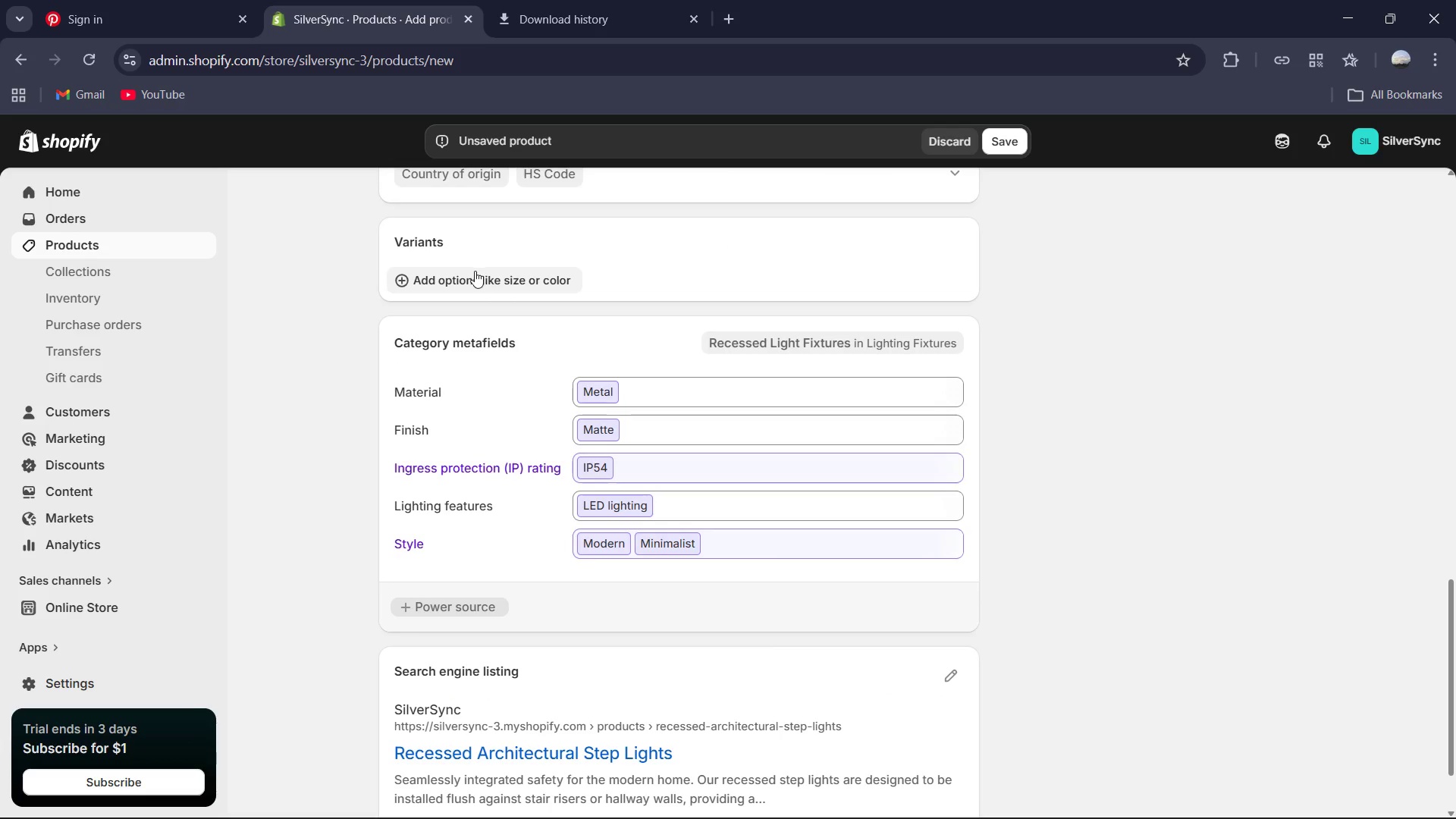 
left_click([472, 278])
 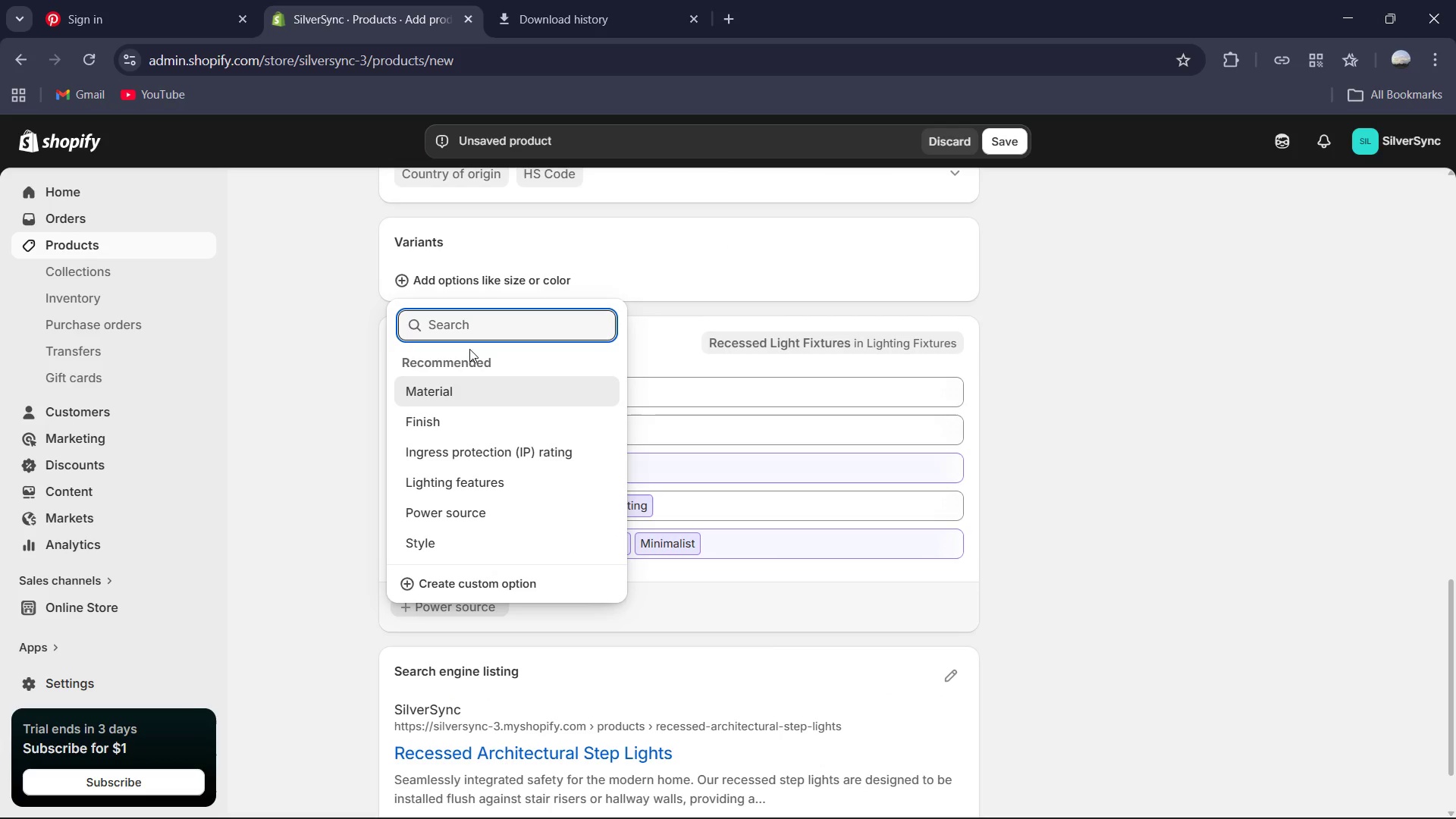 
wait(5.5)
 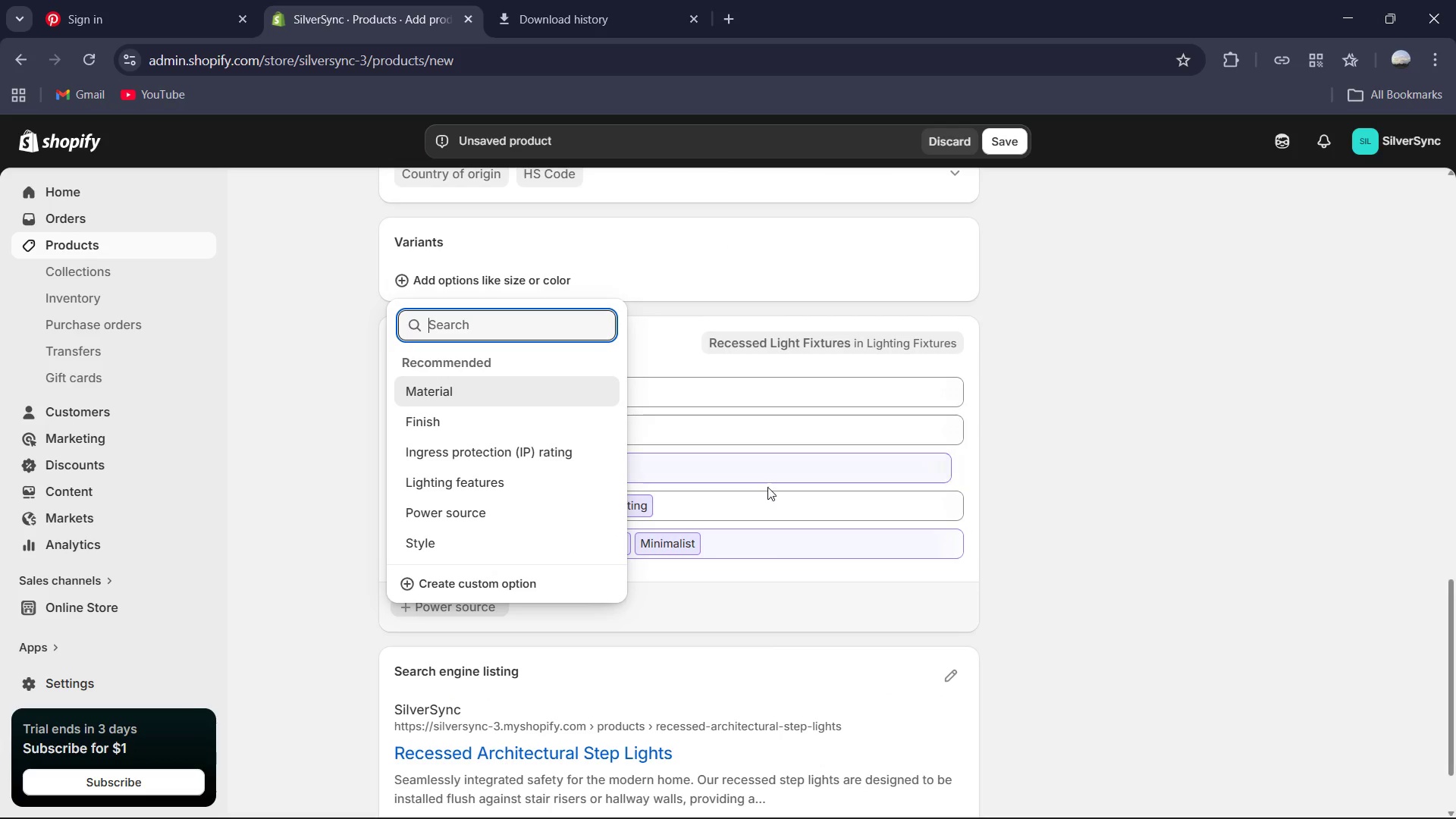 
left_click([500, 434])
 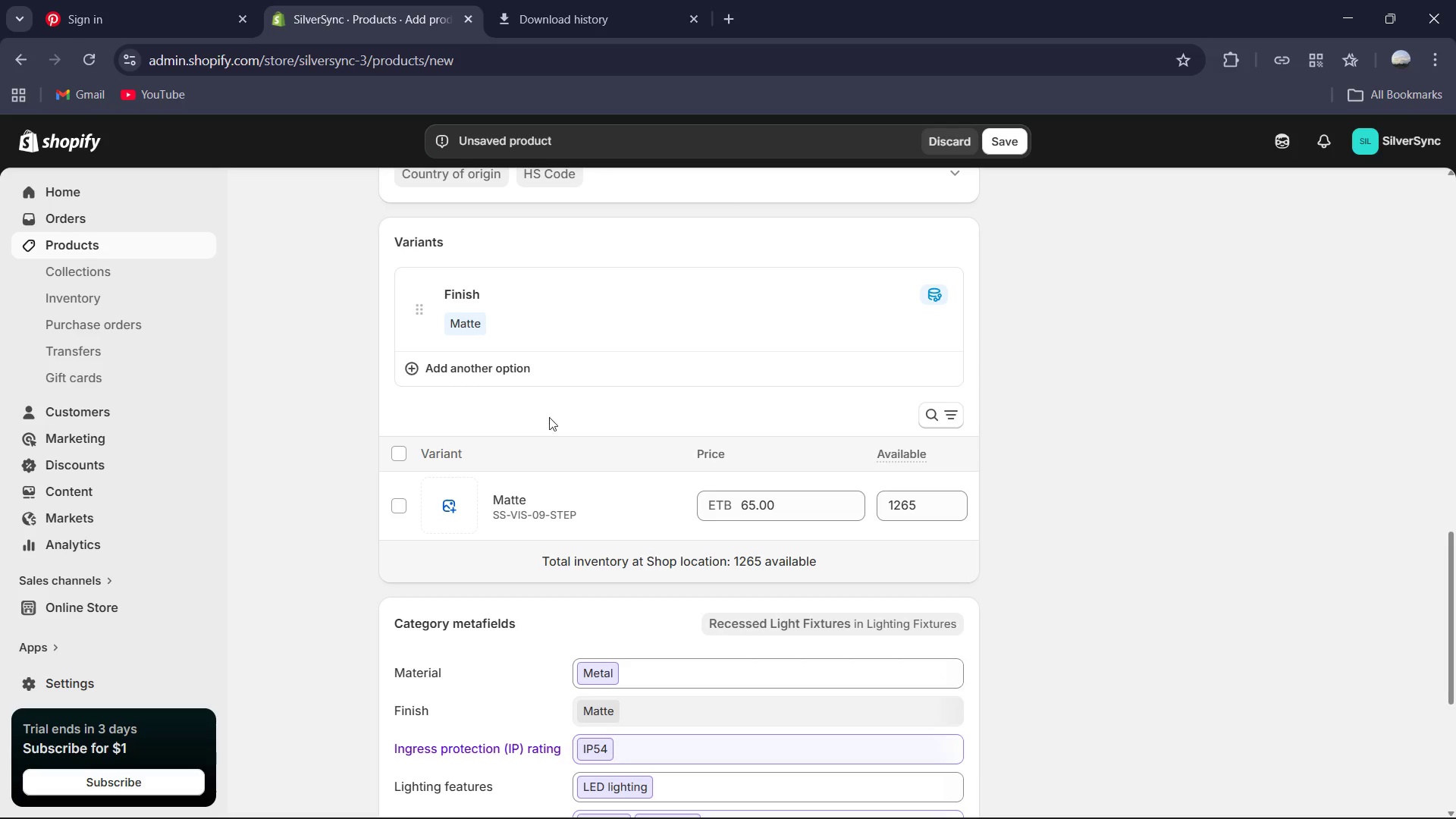 
left_click([470, 318])
 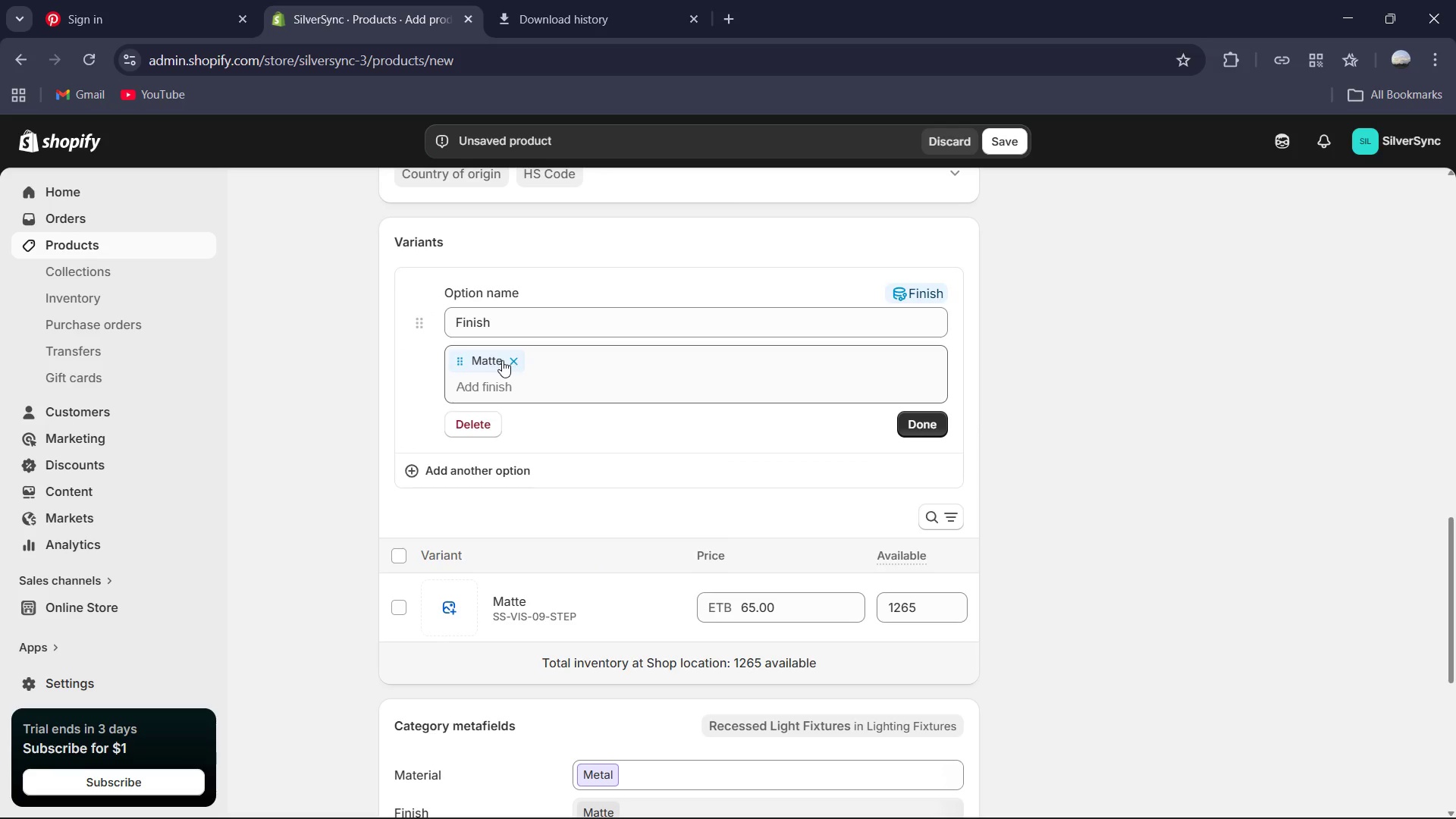 
left_click([511, 361])
 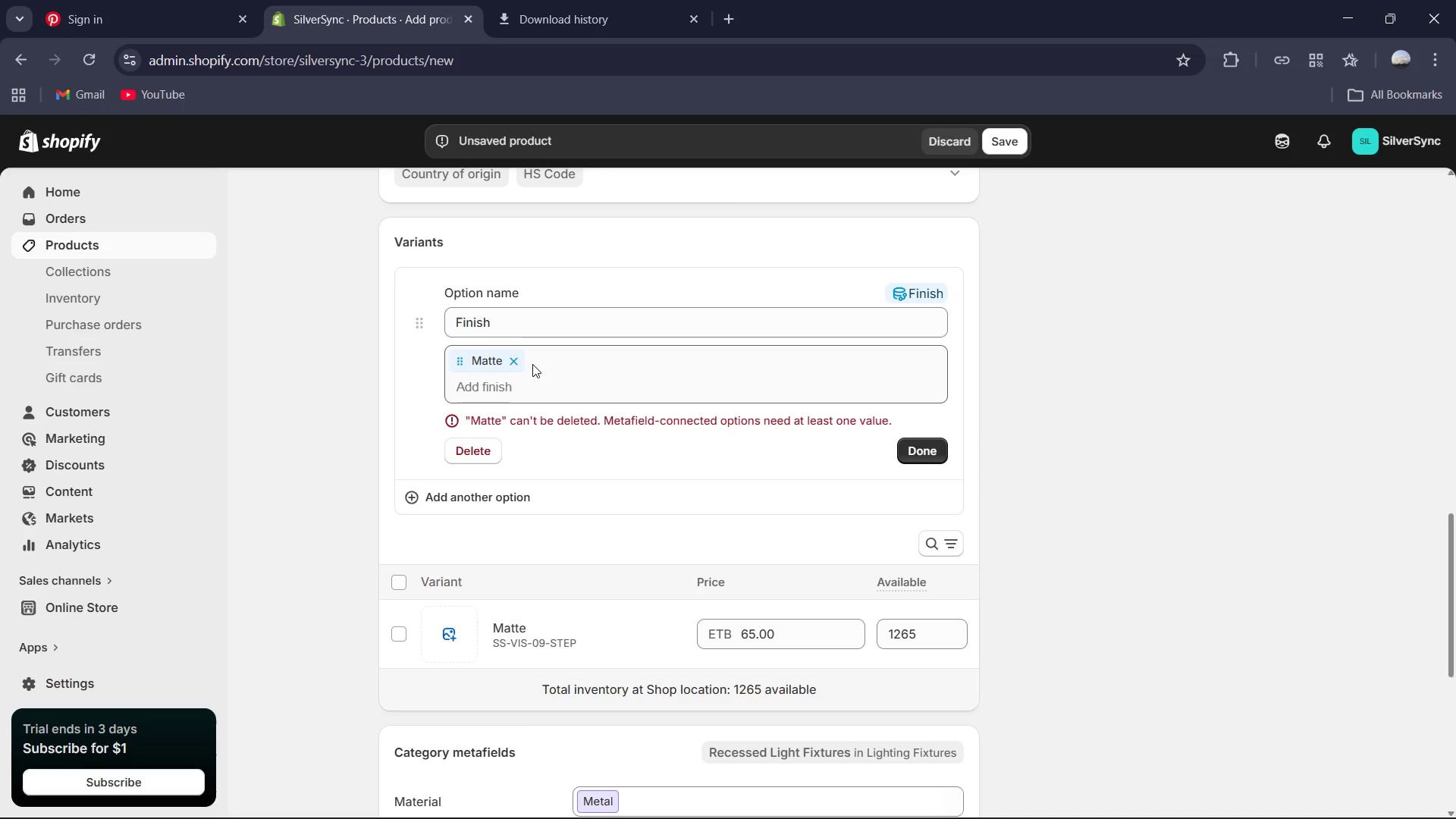 
left_click([567, 384])
 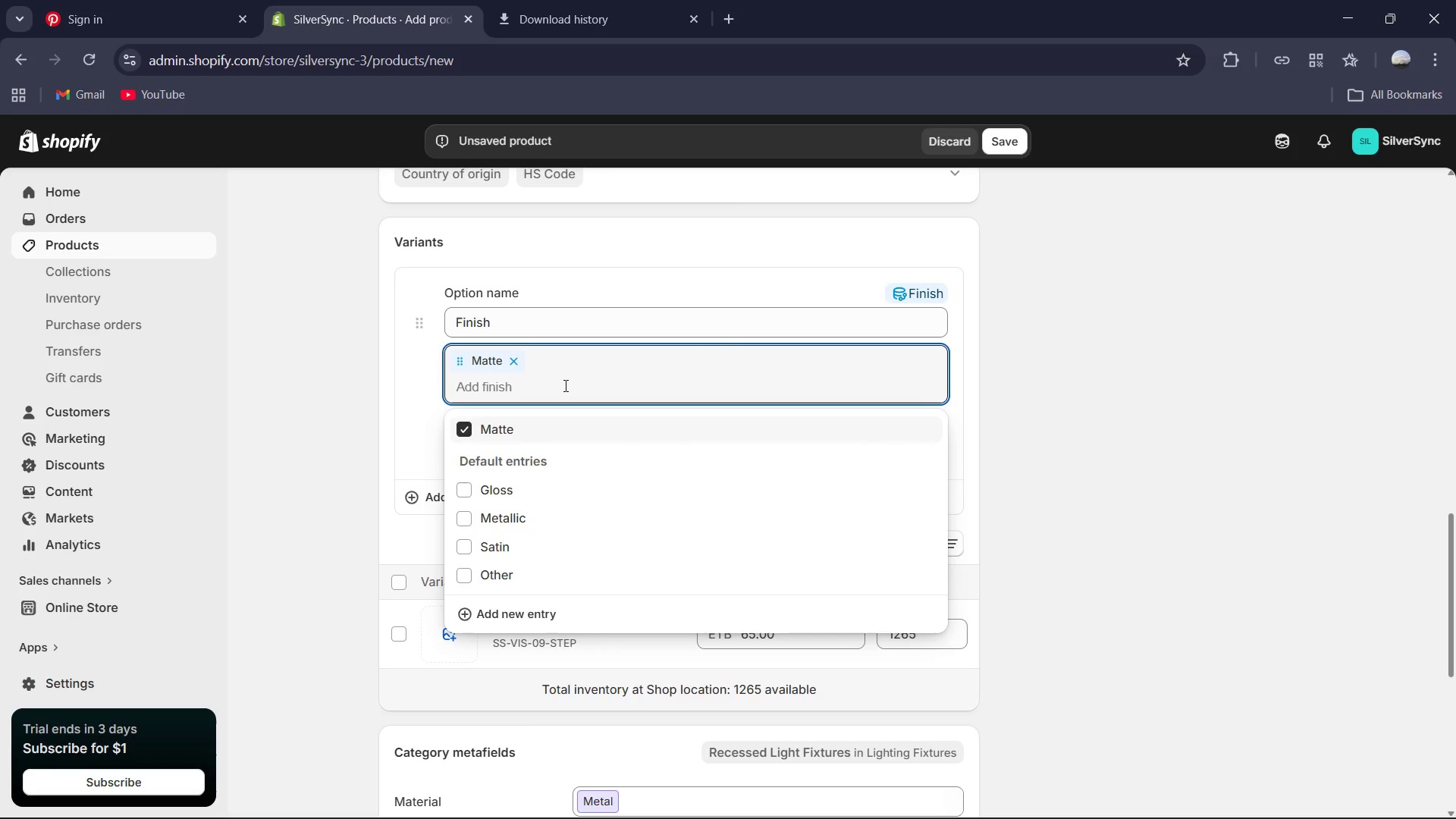 
type(bRONZE)
key(Backspace)
key(Backspace)
key(Backspace)
key(Backspace)
key(Backspace)
key(Backspace)
type(Bronze)
 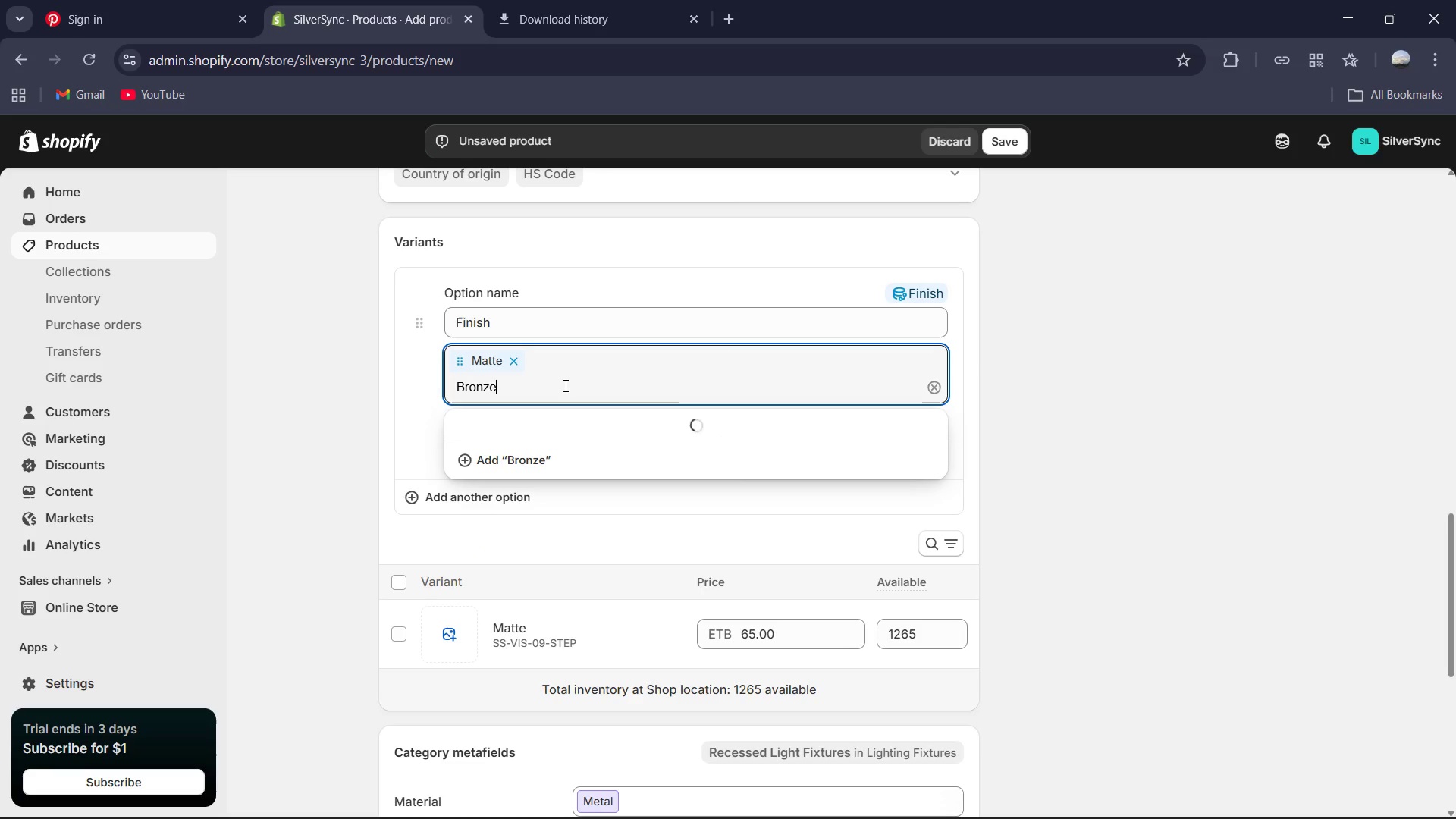 
hold_key(key=Enter, duration=0.31)
 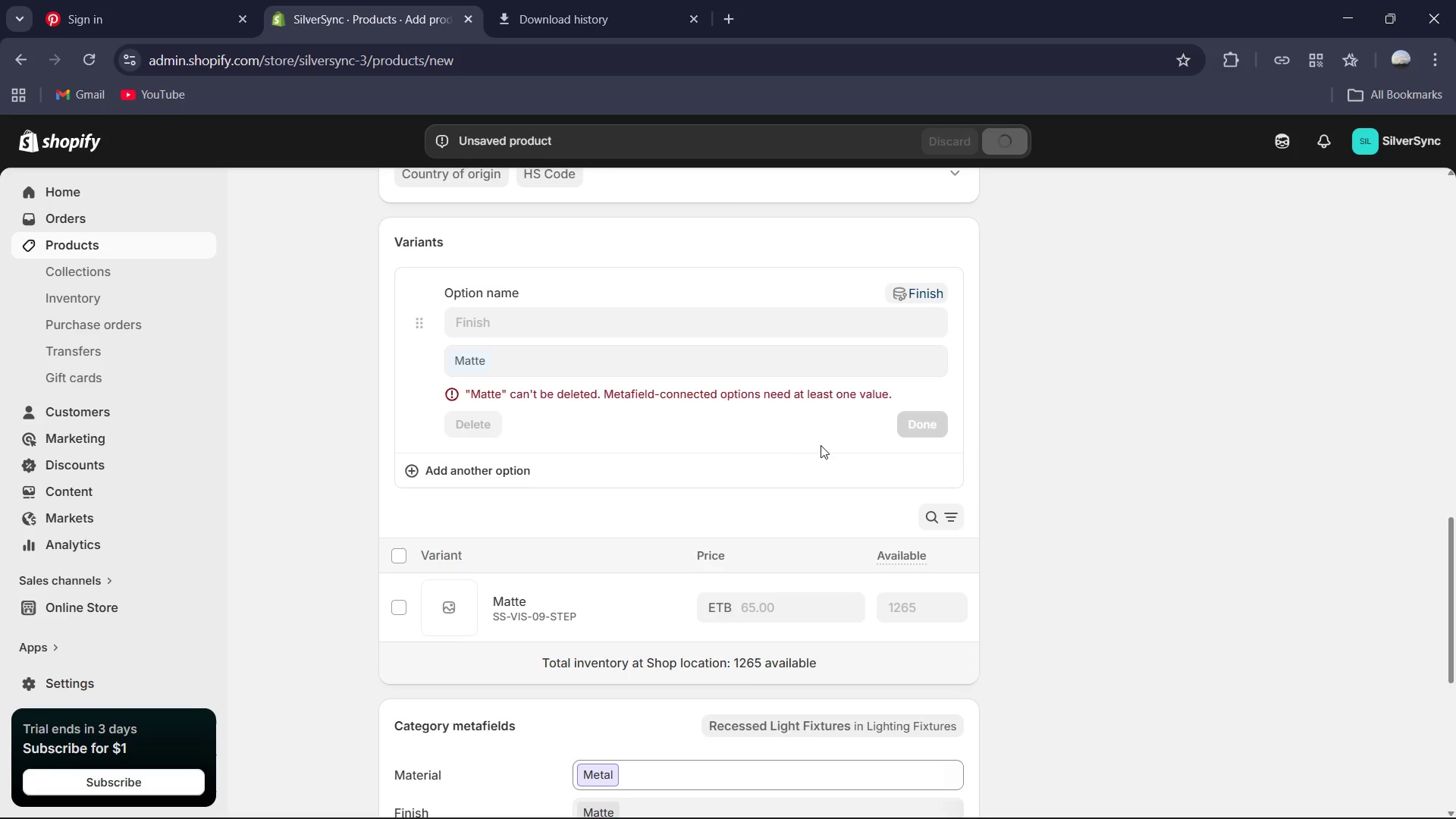 
mouse_move([846, 482])
 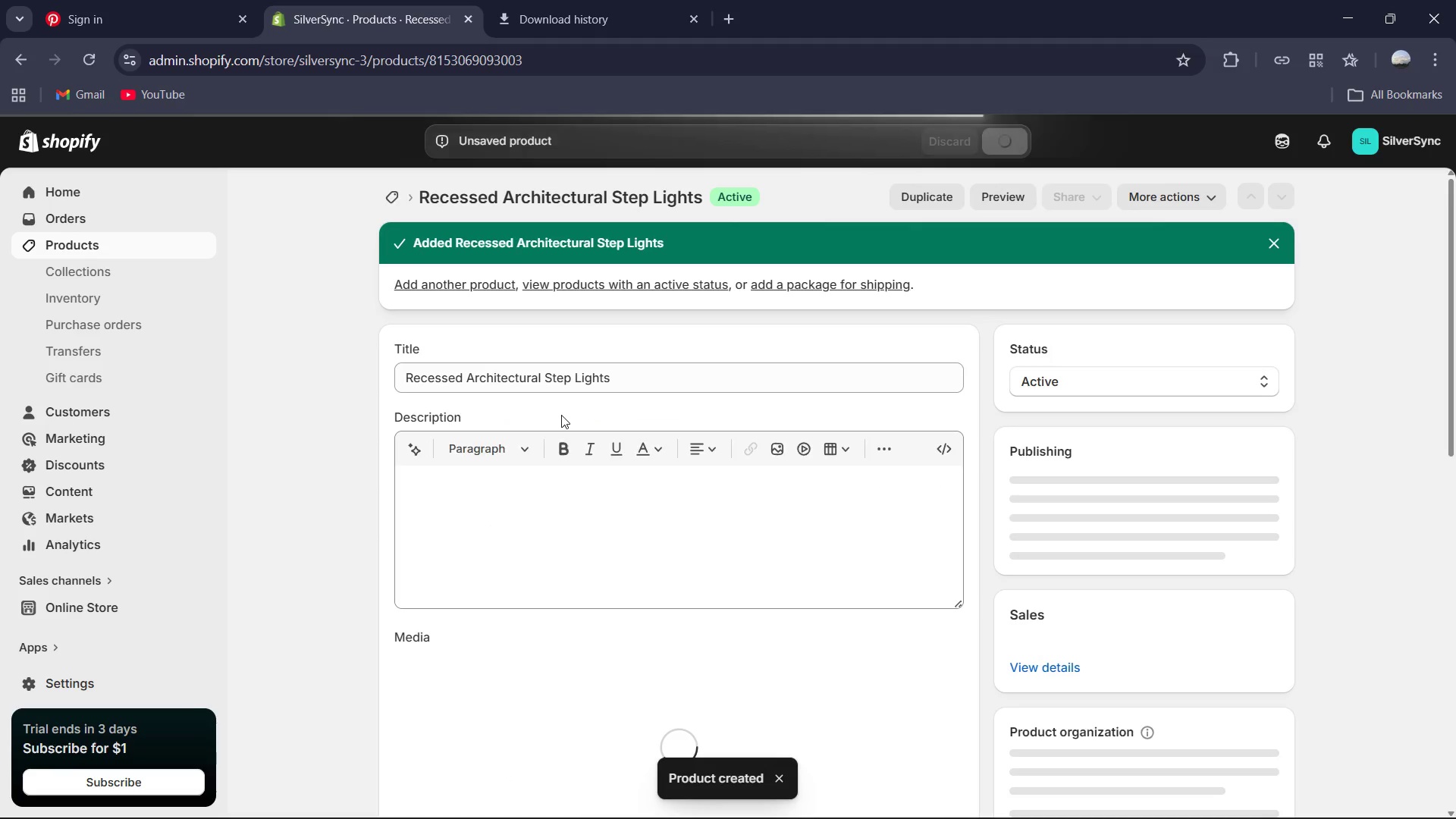 
scroll: coordinate [685, 477], scroll_direction: down, amount: 7.0
 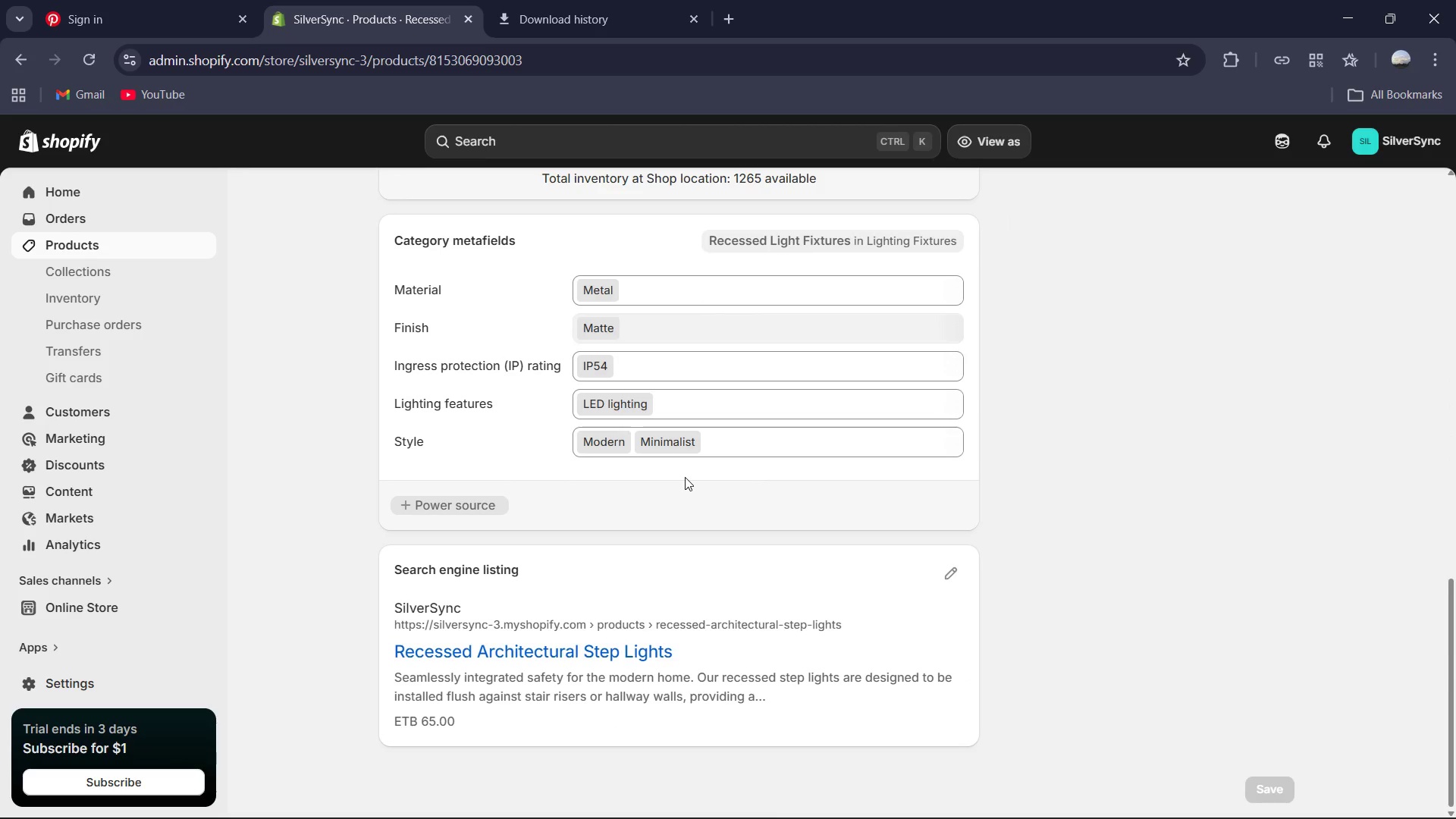 
scroll: coordinate [685, 479], scroll_direction: up, amount: 2.0
 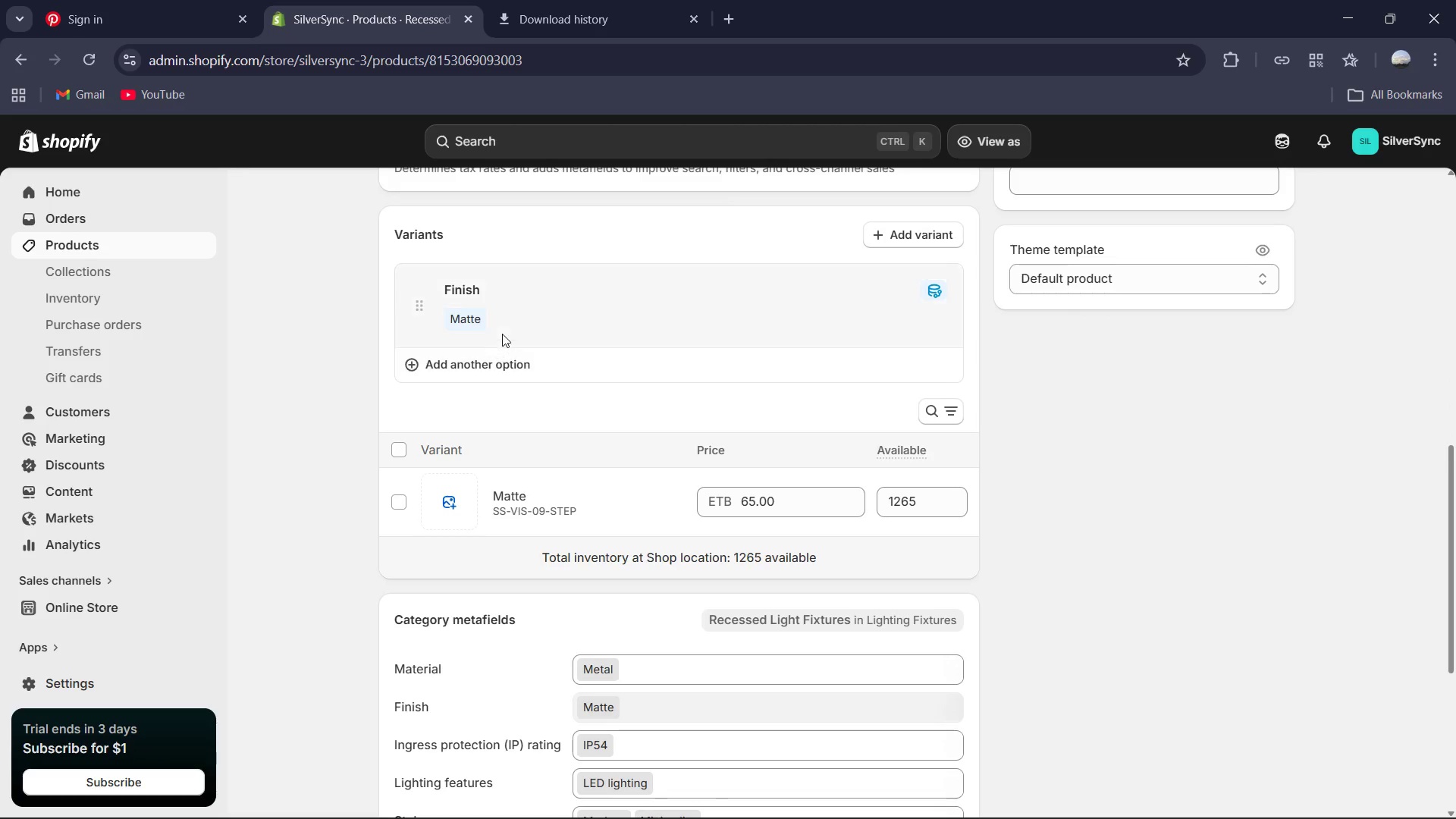 
double_click([497, 326])
 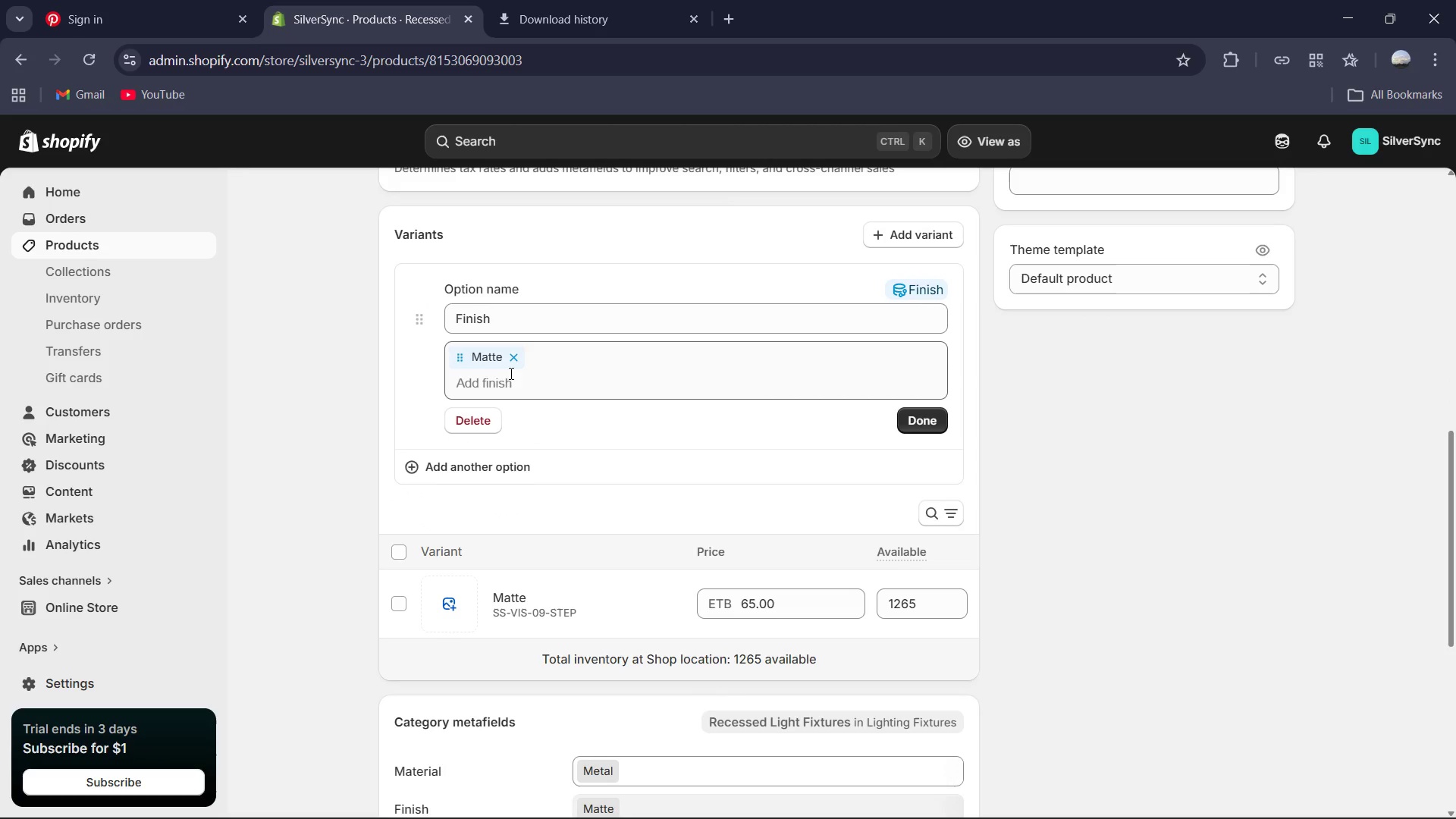 
left_click([505, 378])
 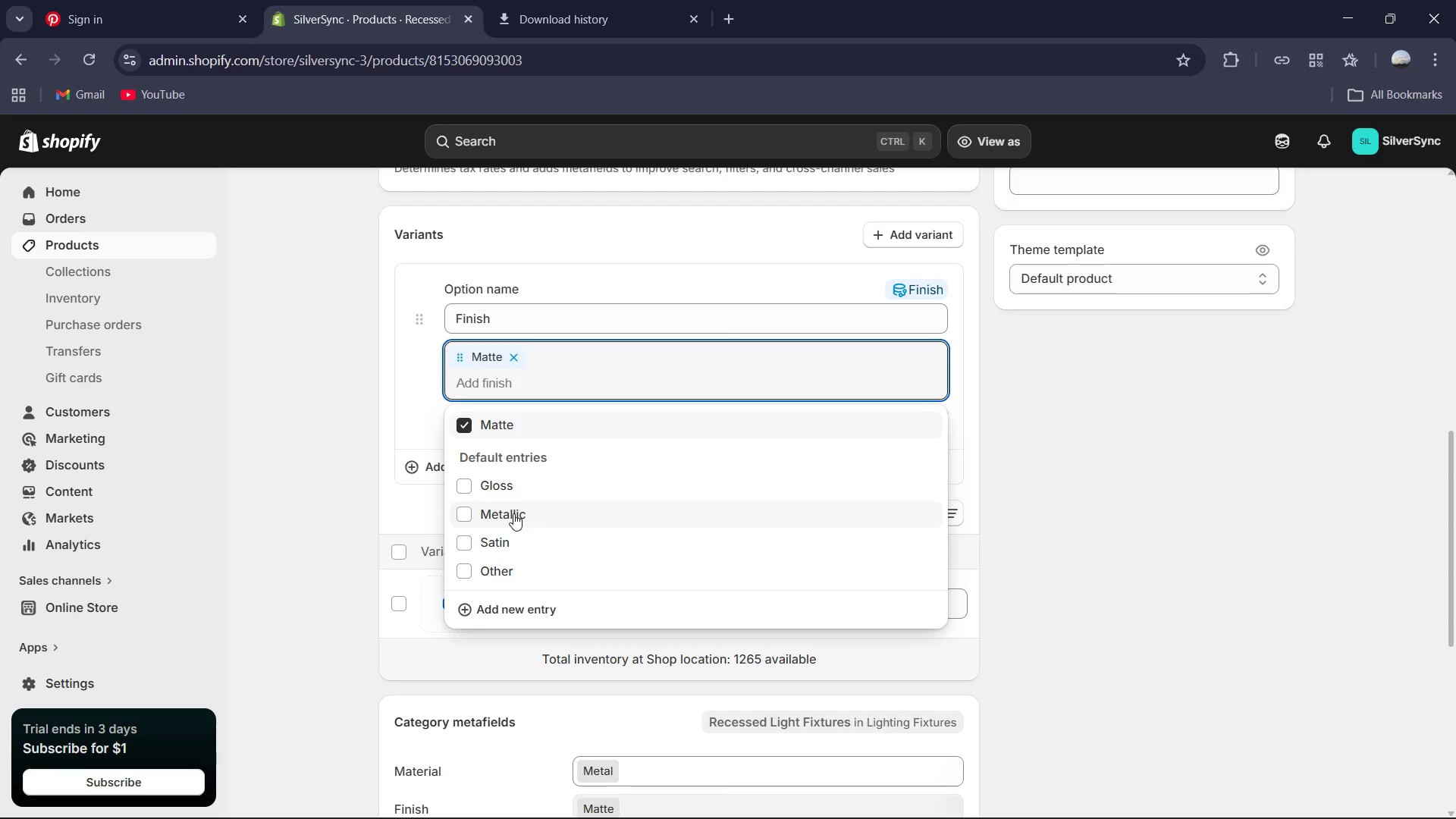 
wait(5.92)
 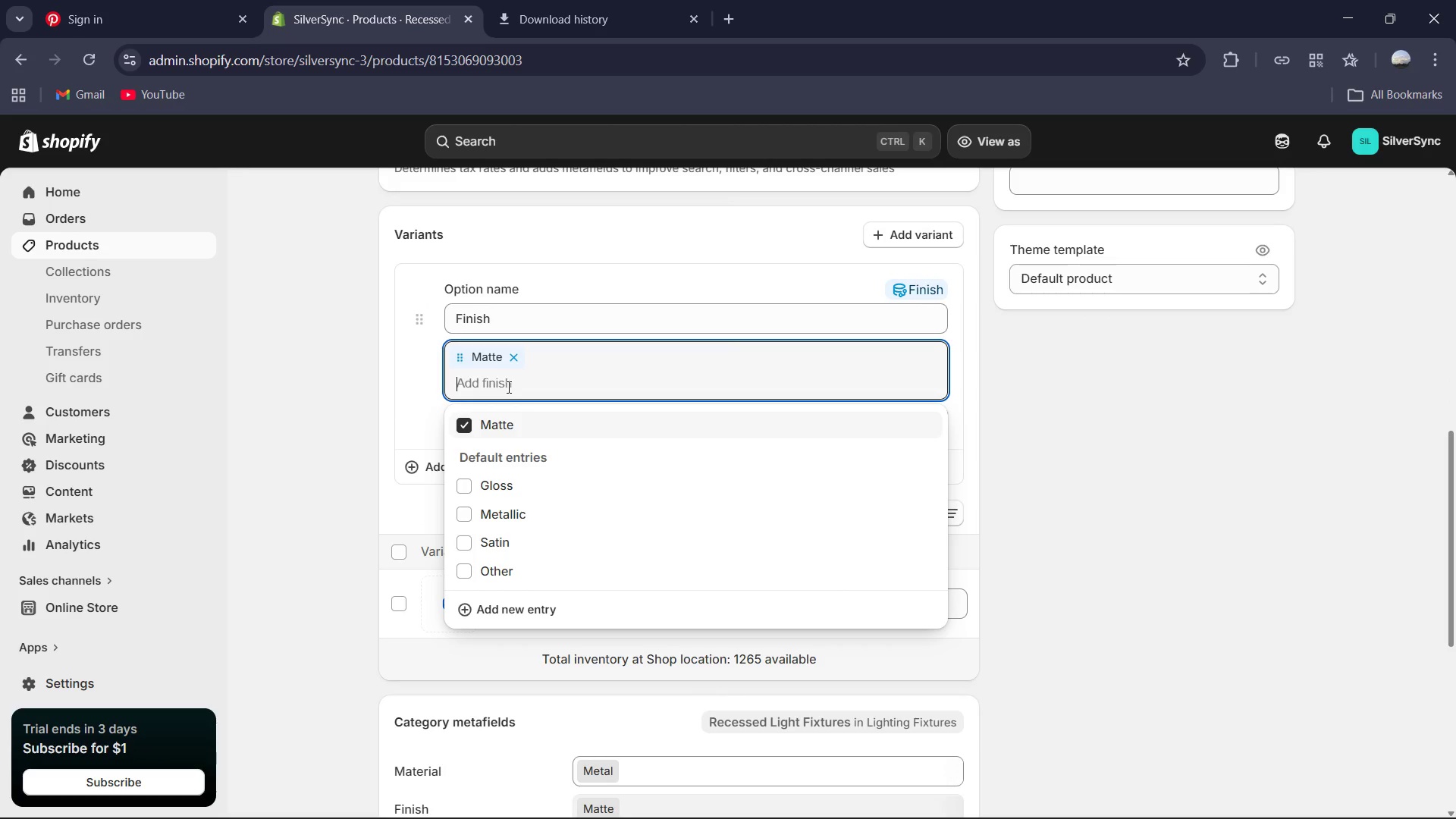 
type(Brom)
key(Backspace)
type(nze)
 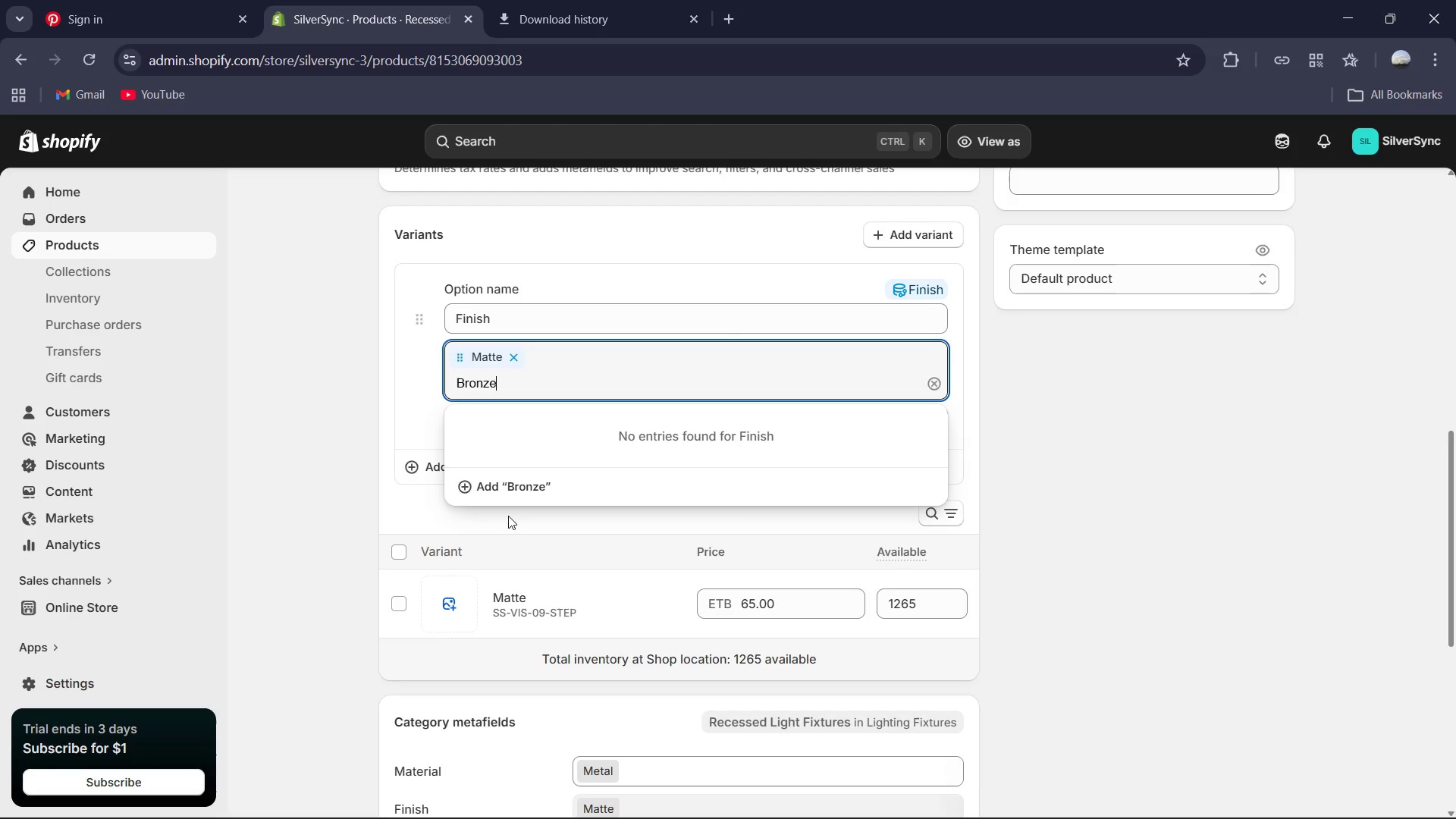 
key(Enter)
 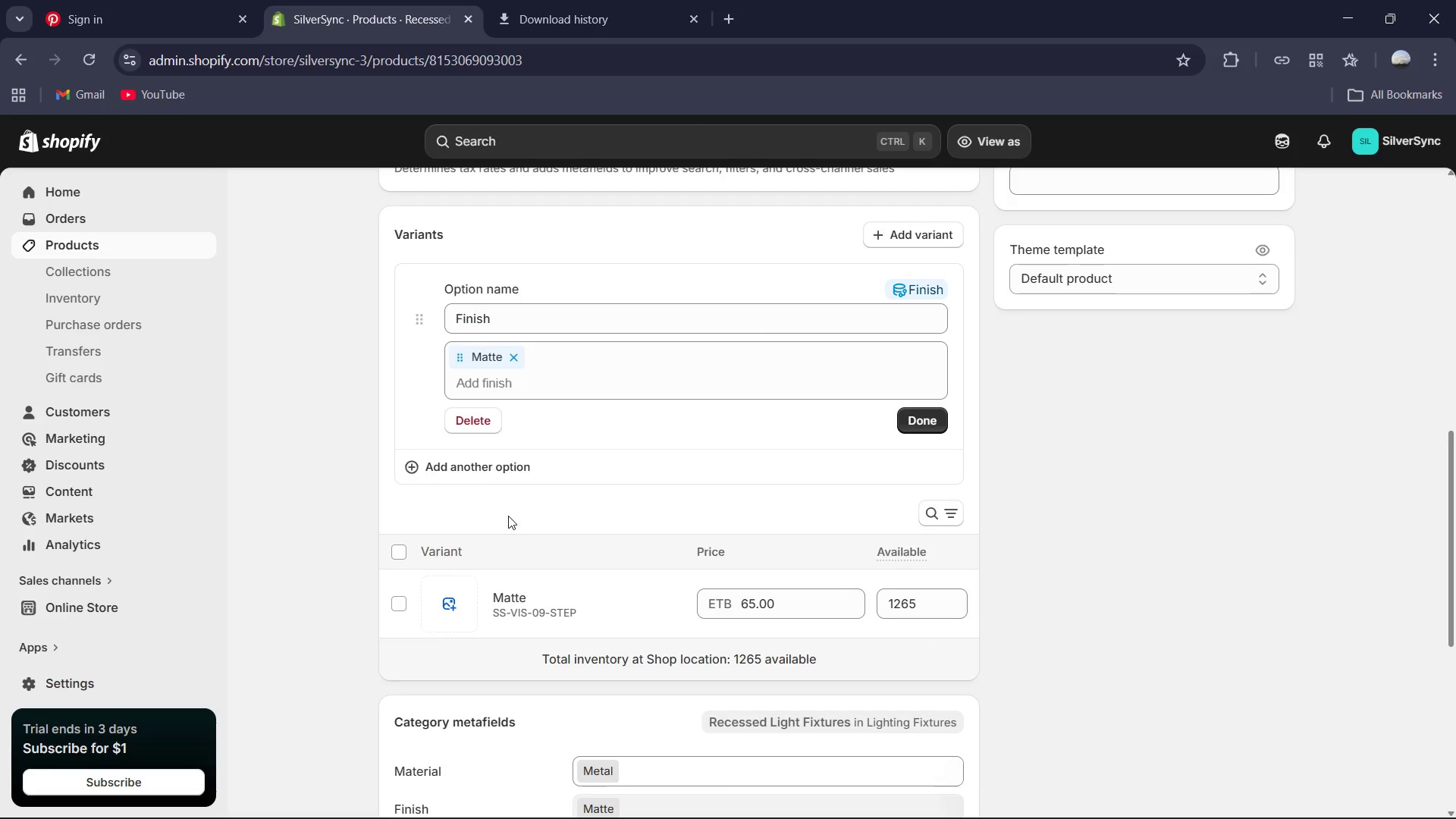 
type(Stainless Steel)
 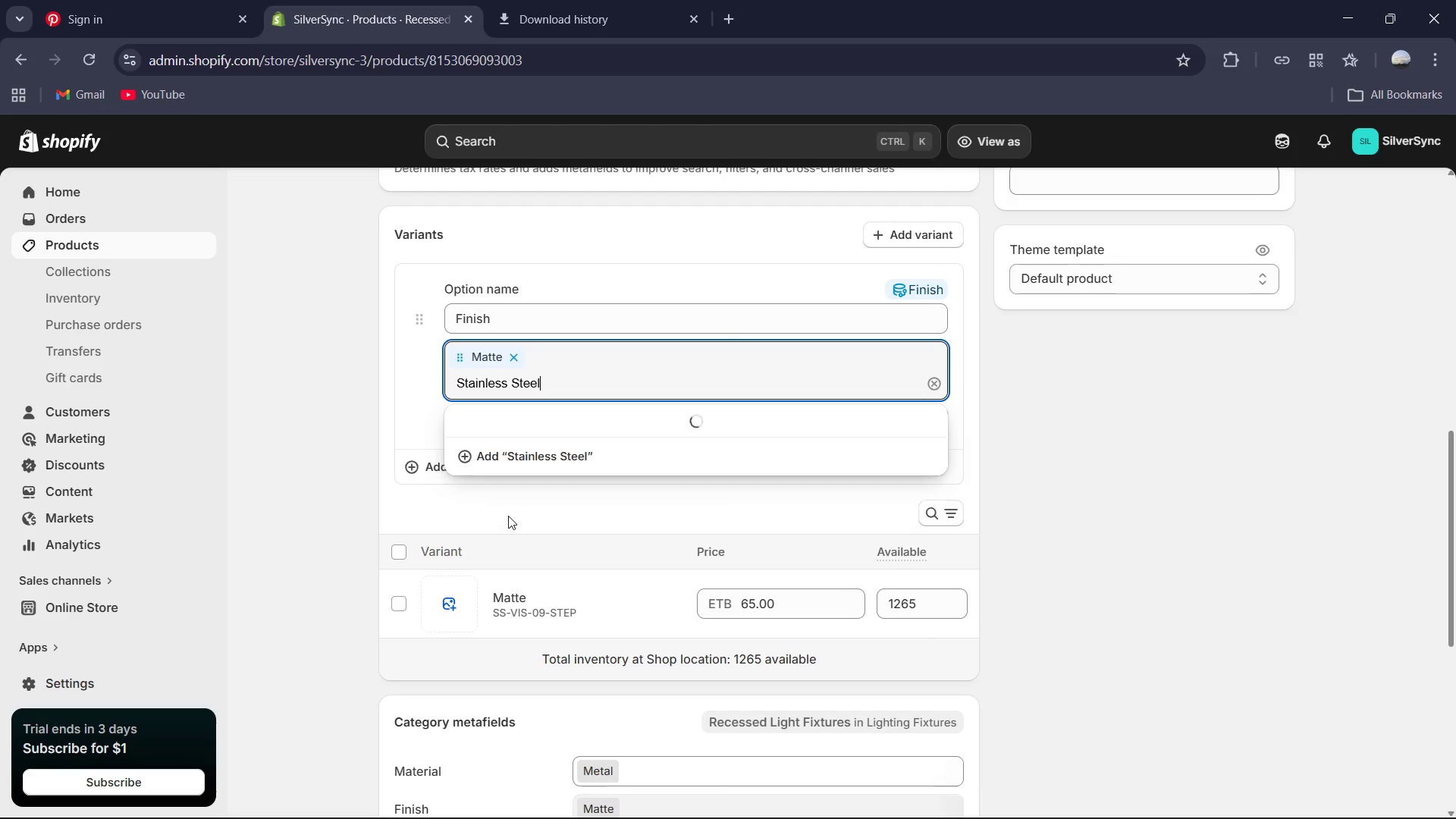 
hold_key(key=Enter, duration=0.39)
 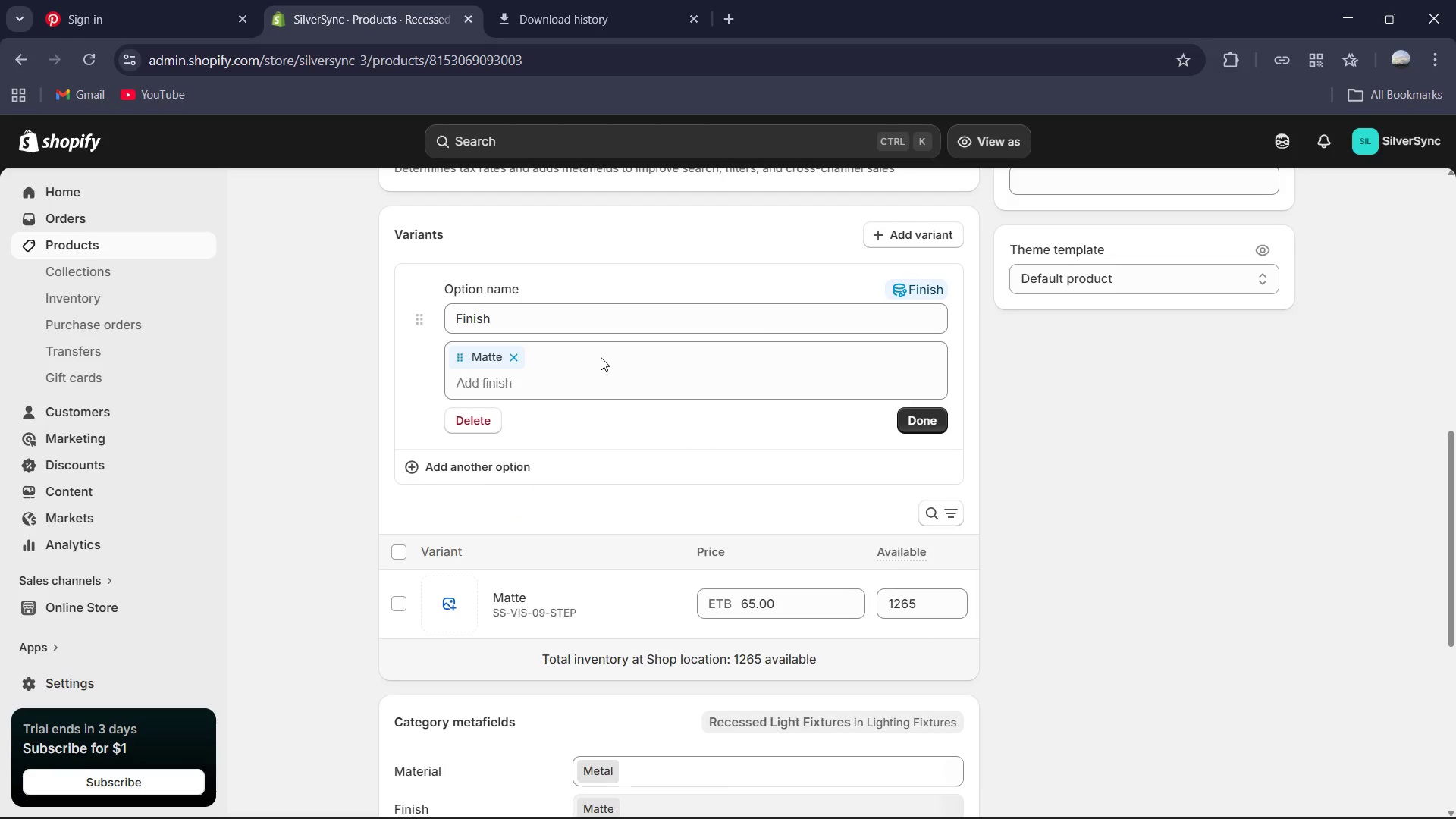 
left_click_drag(start_coordinate=[601, 369], to_coordinate=[601, 377])
 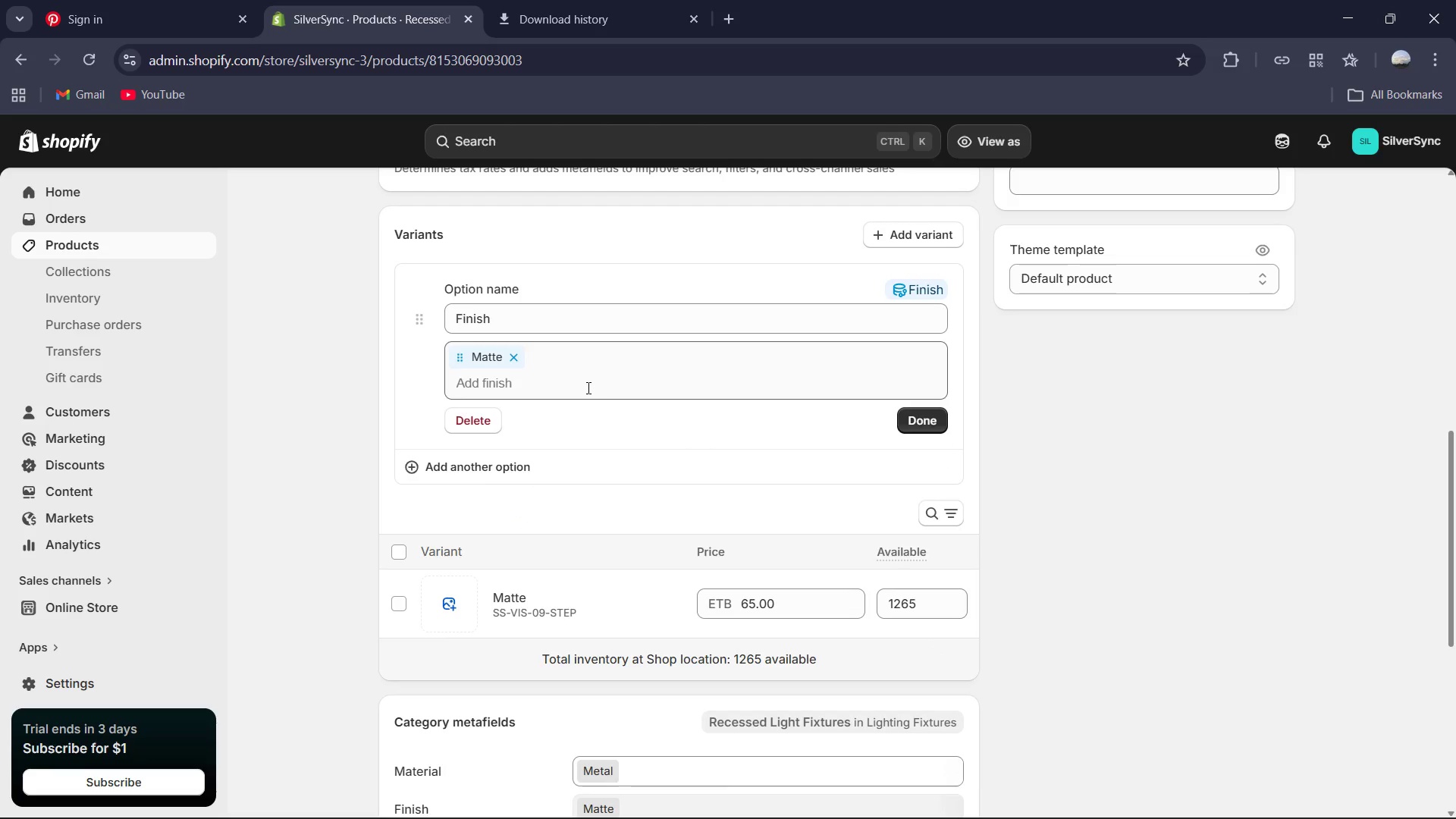 
left_click([586, 388])
 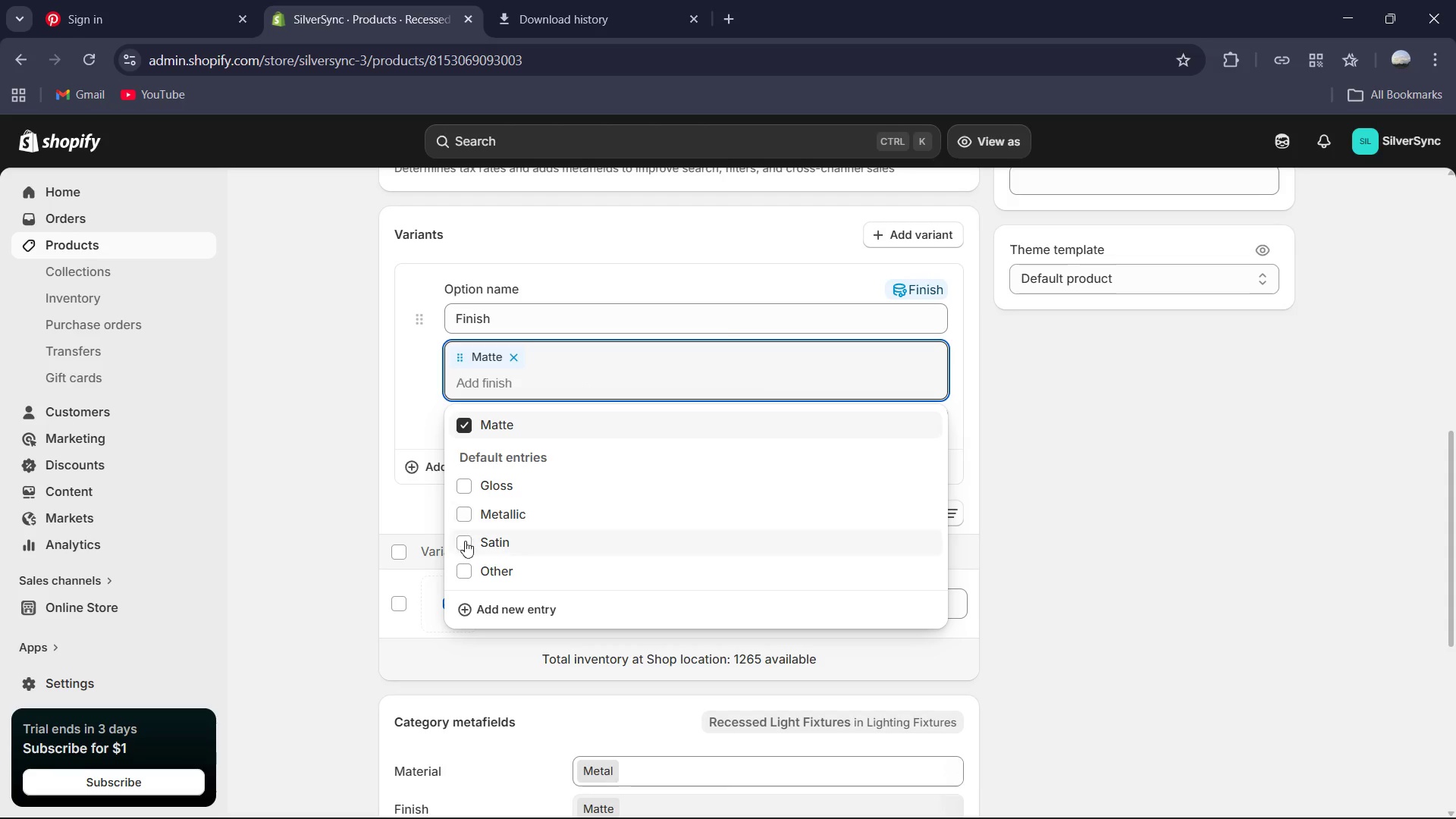 
left_click([497, 605])
 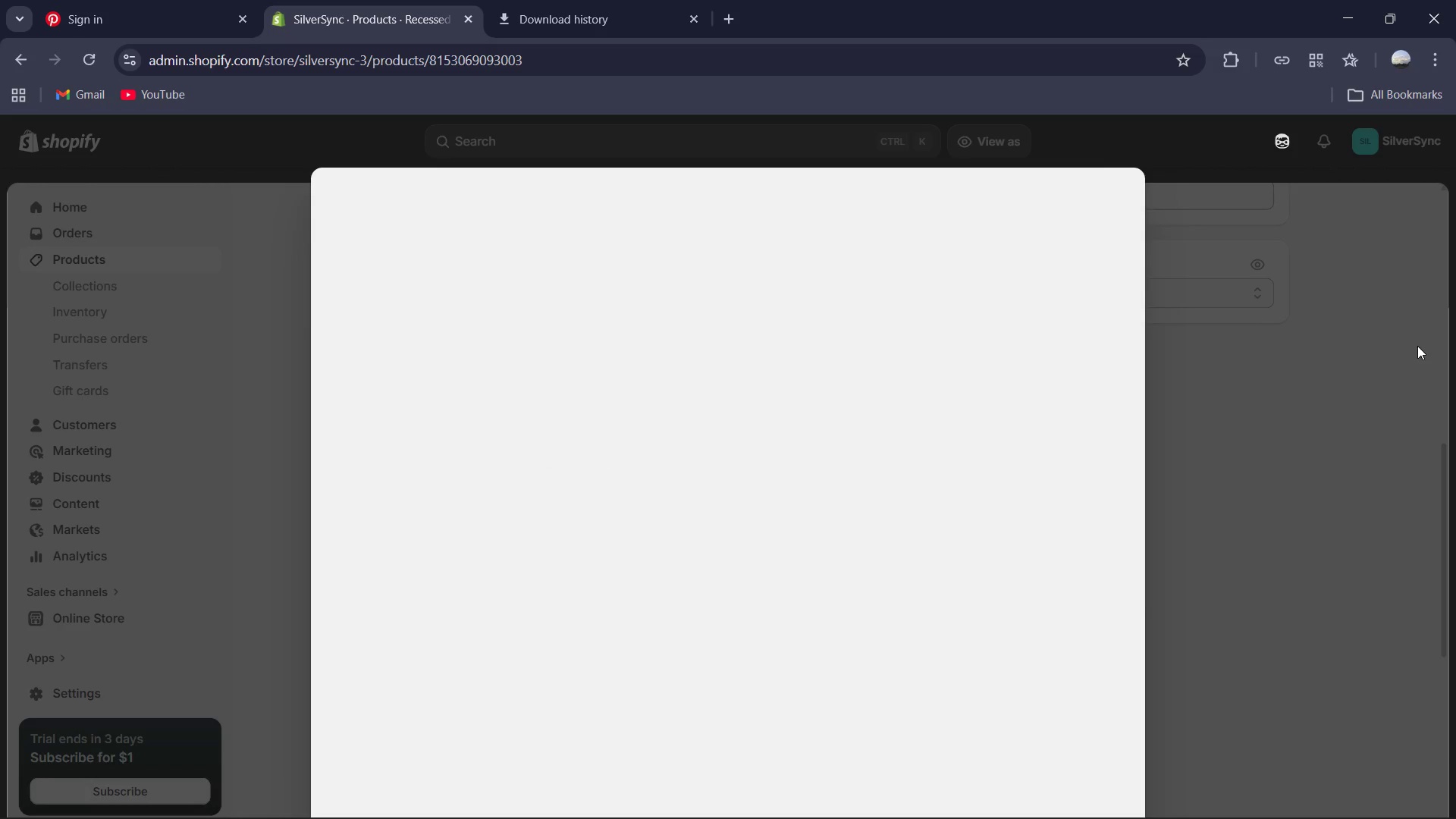 
scroll: coordinate [970, 459], scroll_direction: down, amount: 2.0
 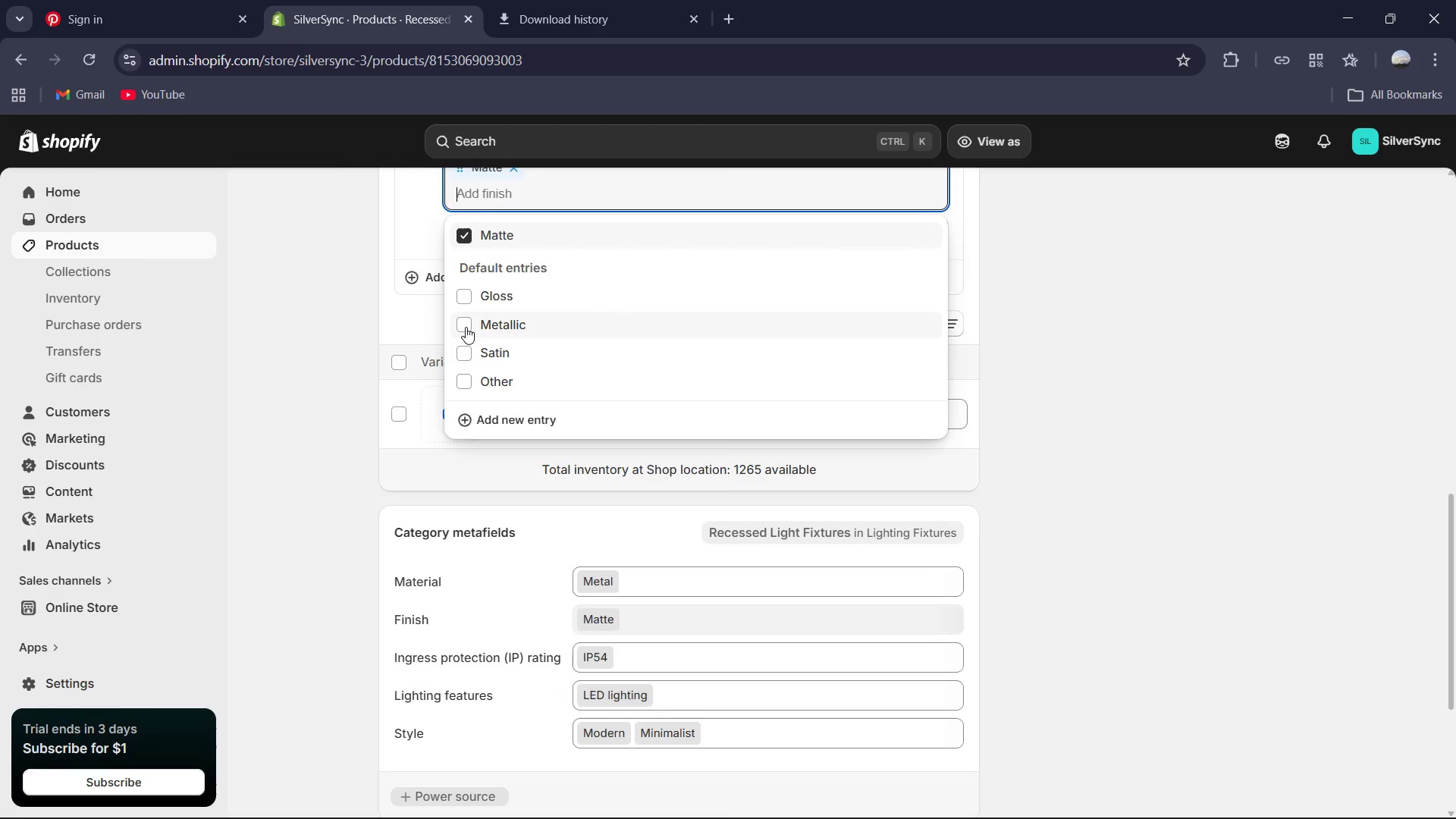 
scroll: coordinate [1263, 458], scroll_direction: up, amount: 5.0
 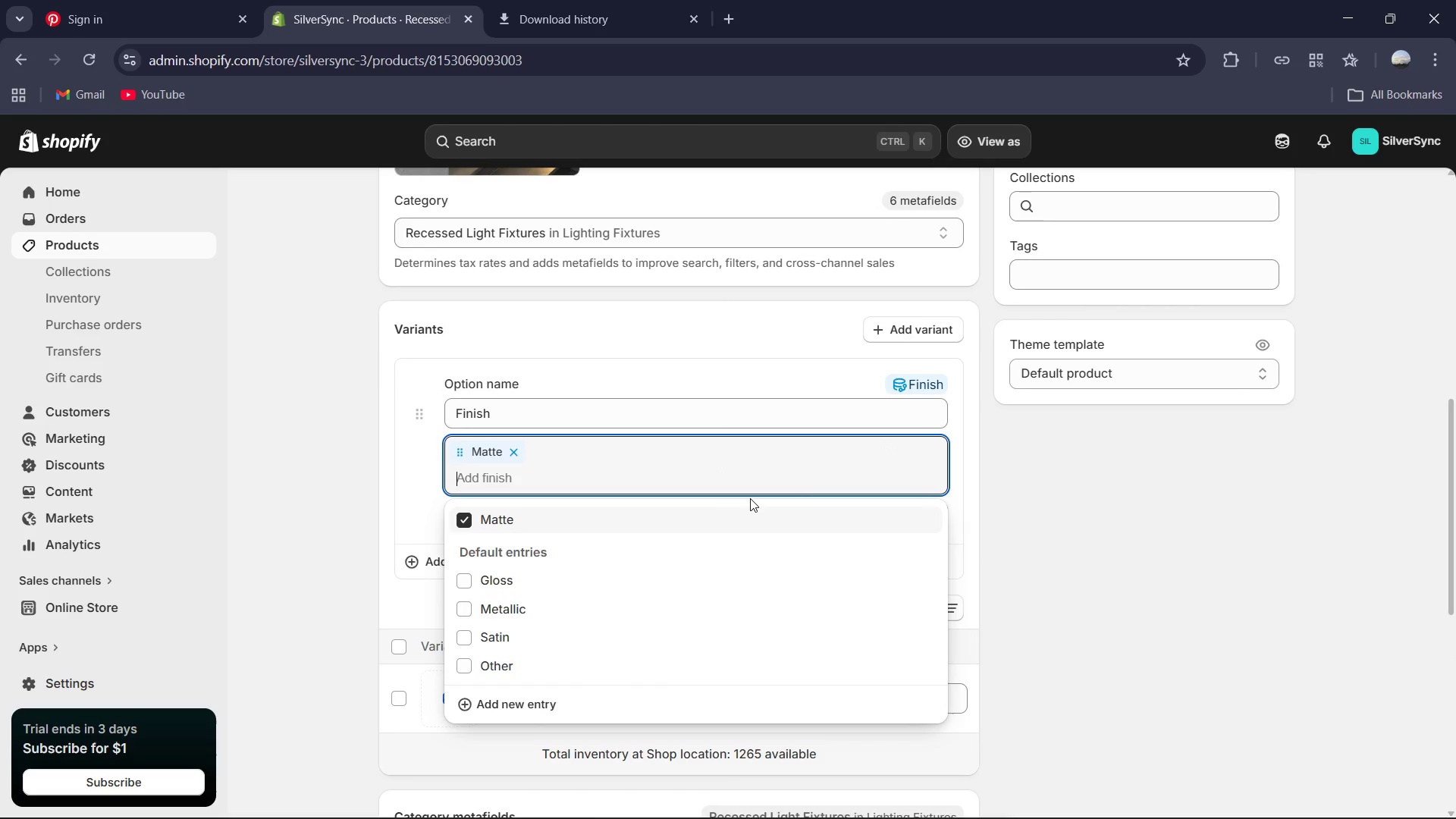 
type(BRONZE)
 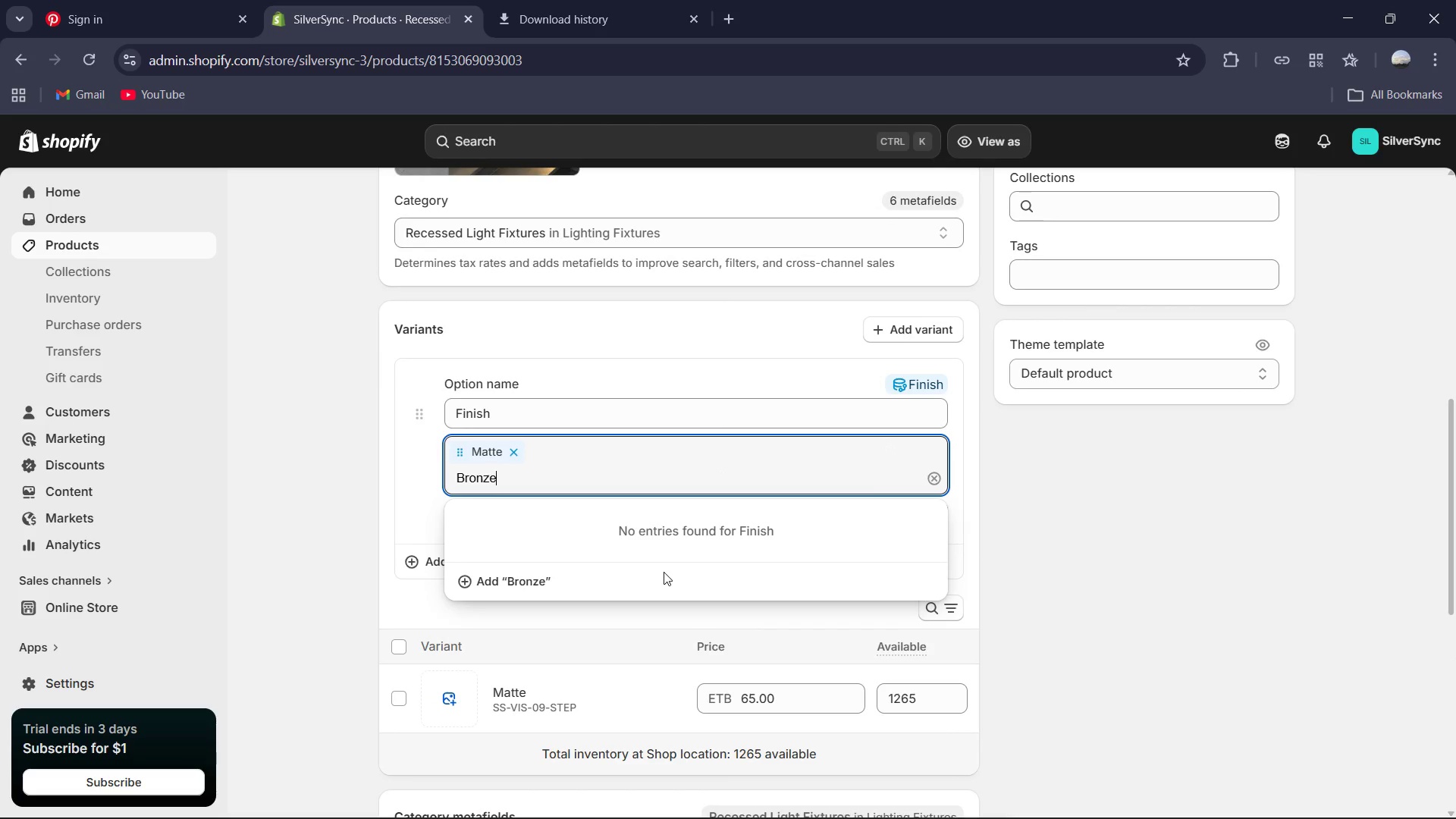 
left_click([505, 579])
 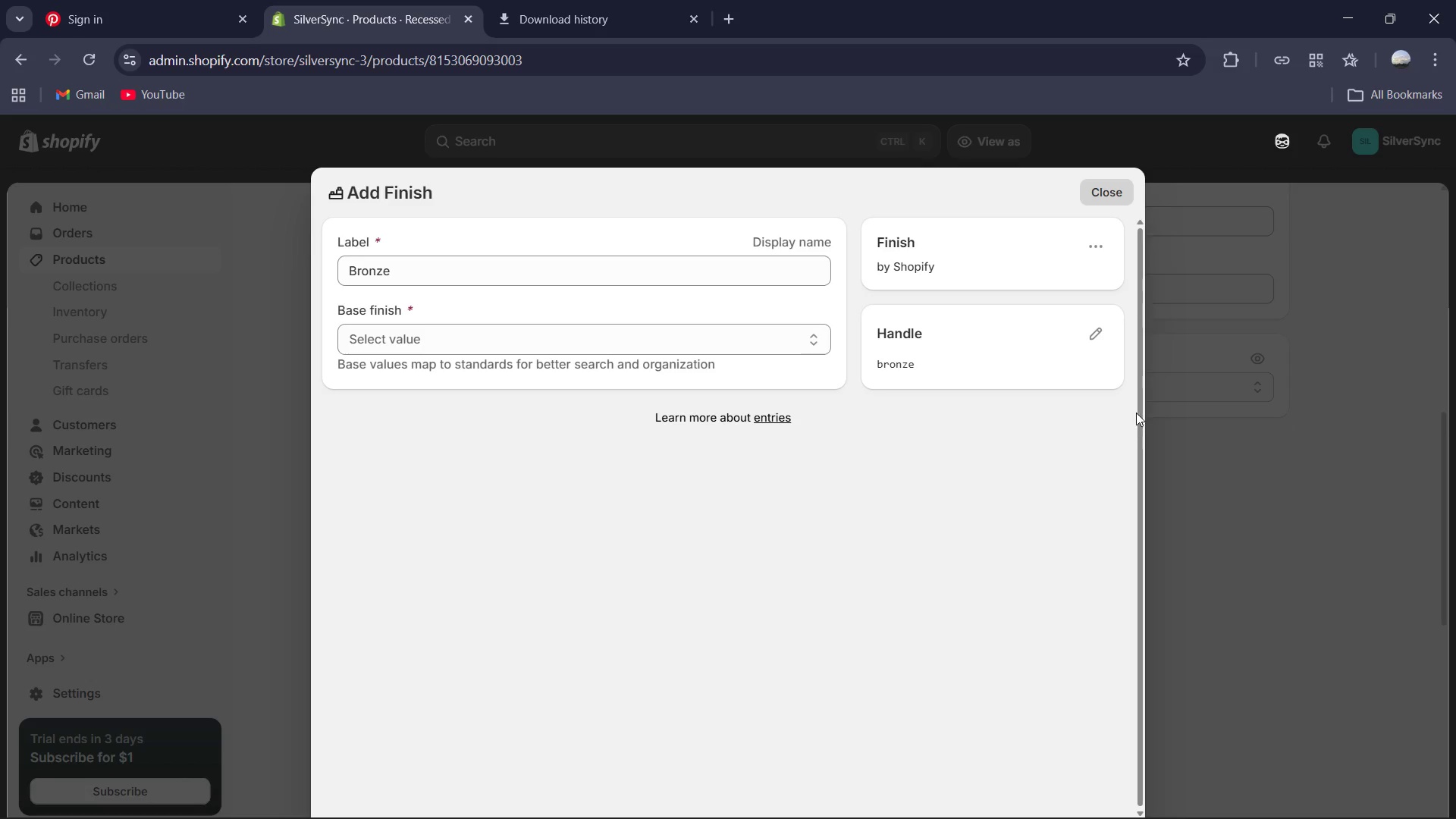 
wait(7.17)
 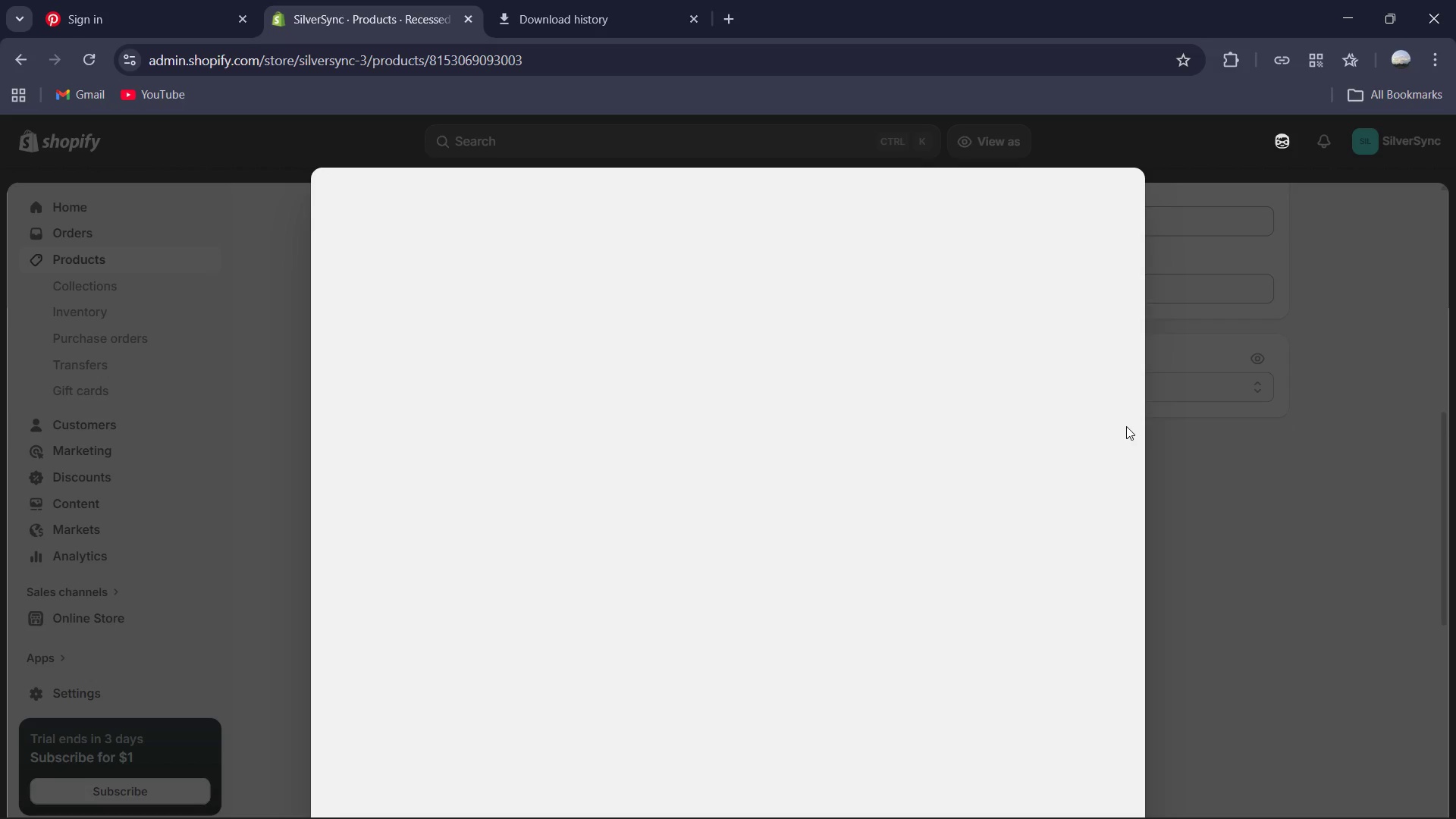 
left_click([1109, 195])
 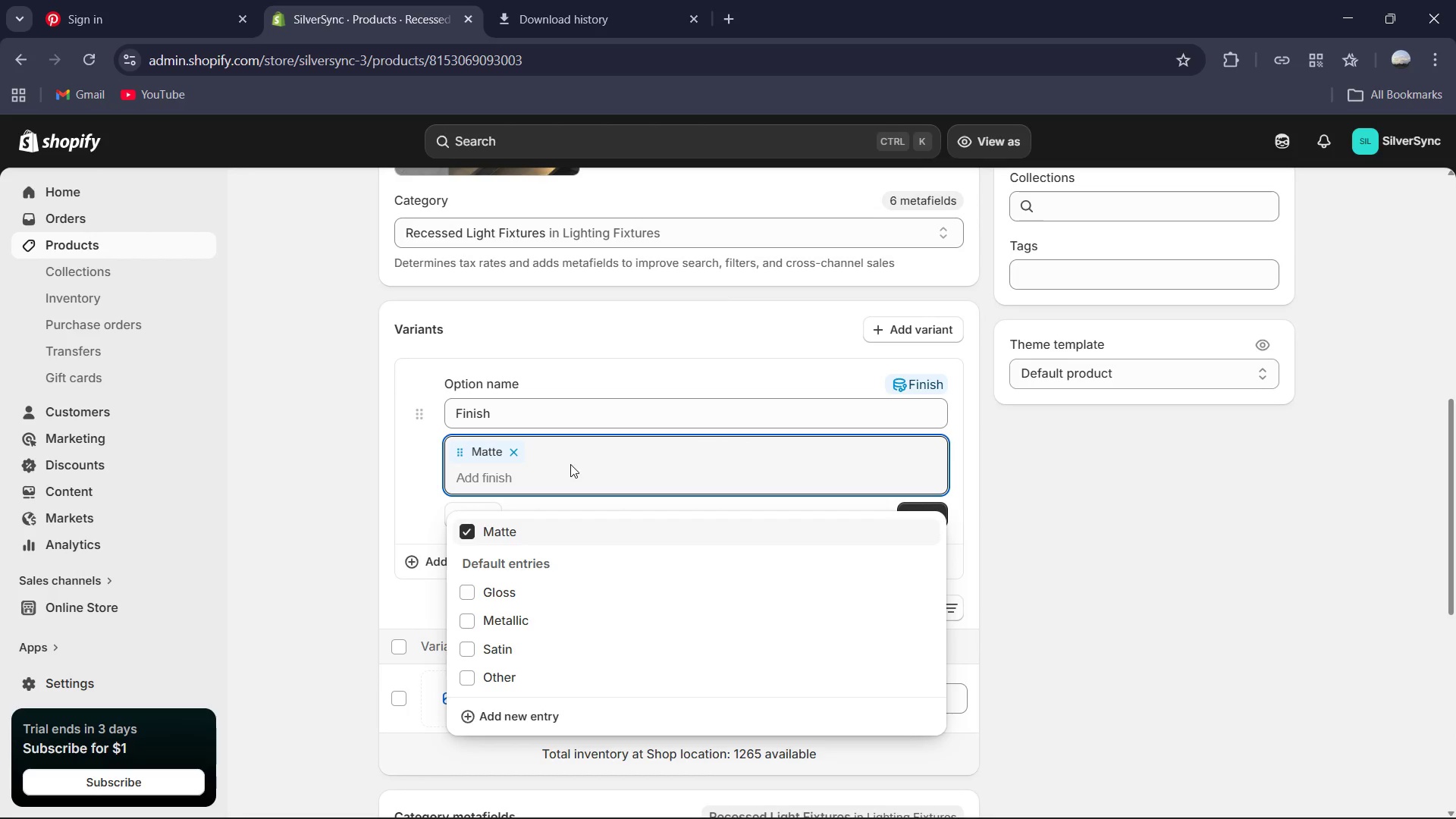 
double_click([550, 447])
 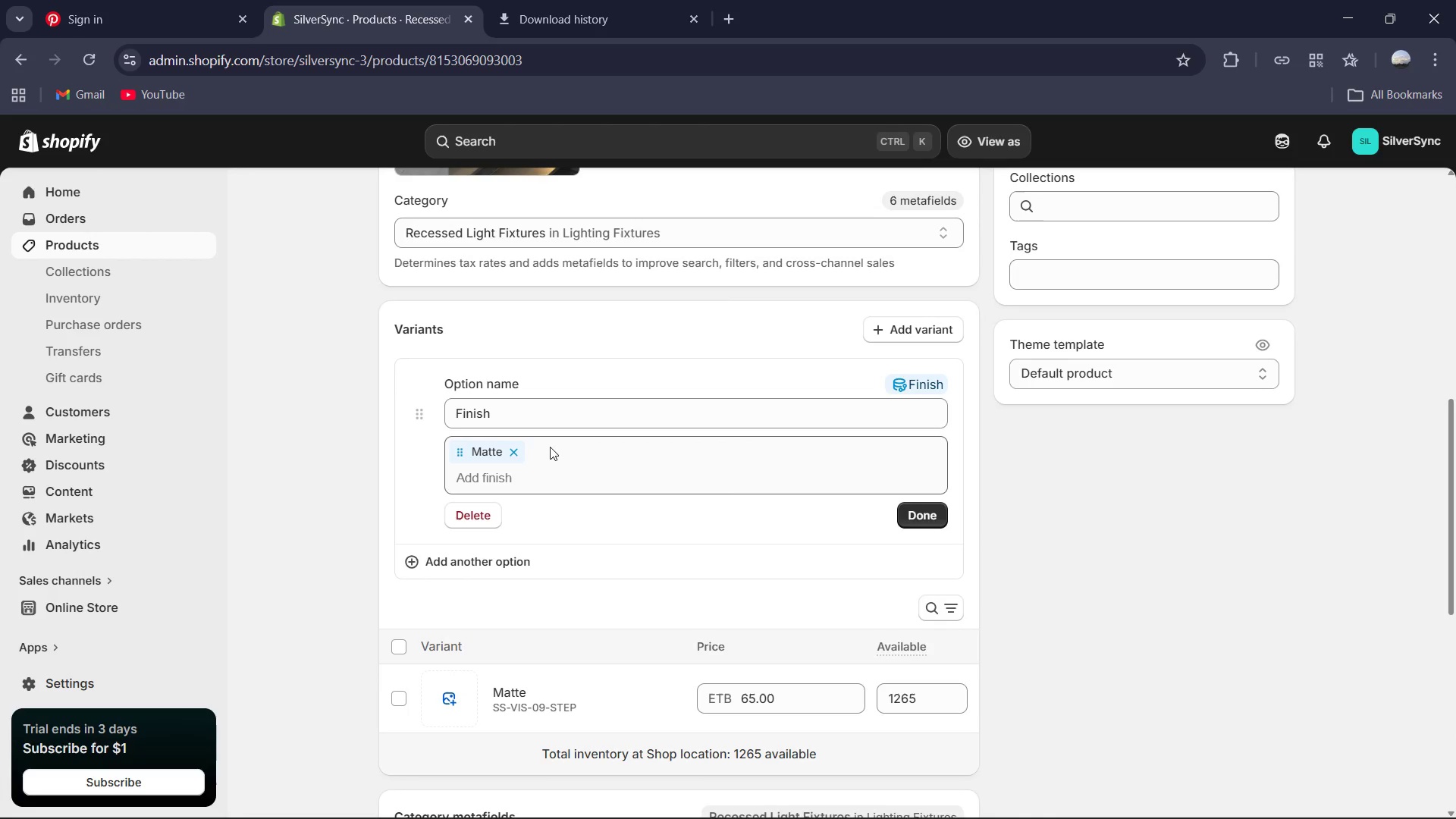 
triple_click([550, 447])
 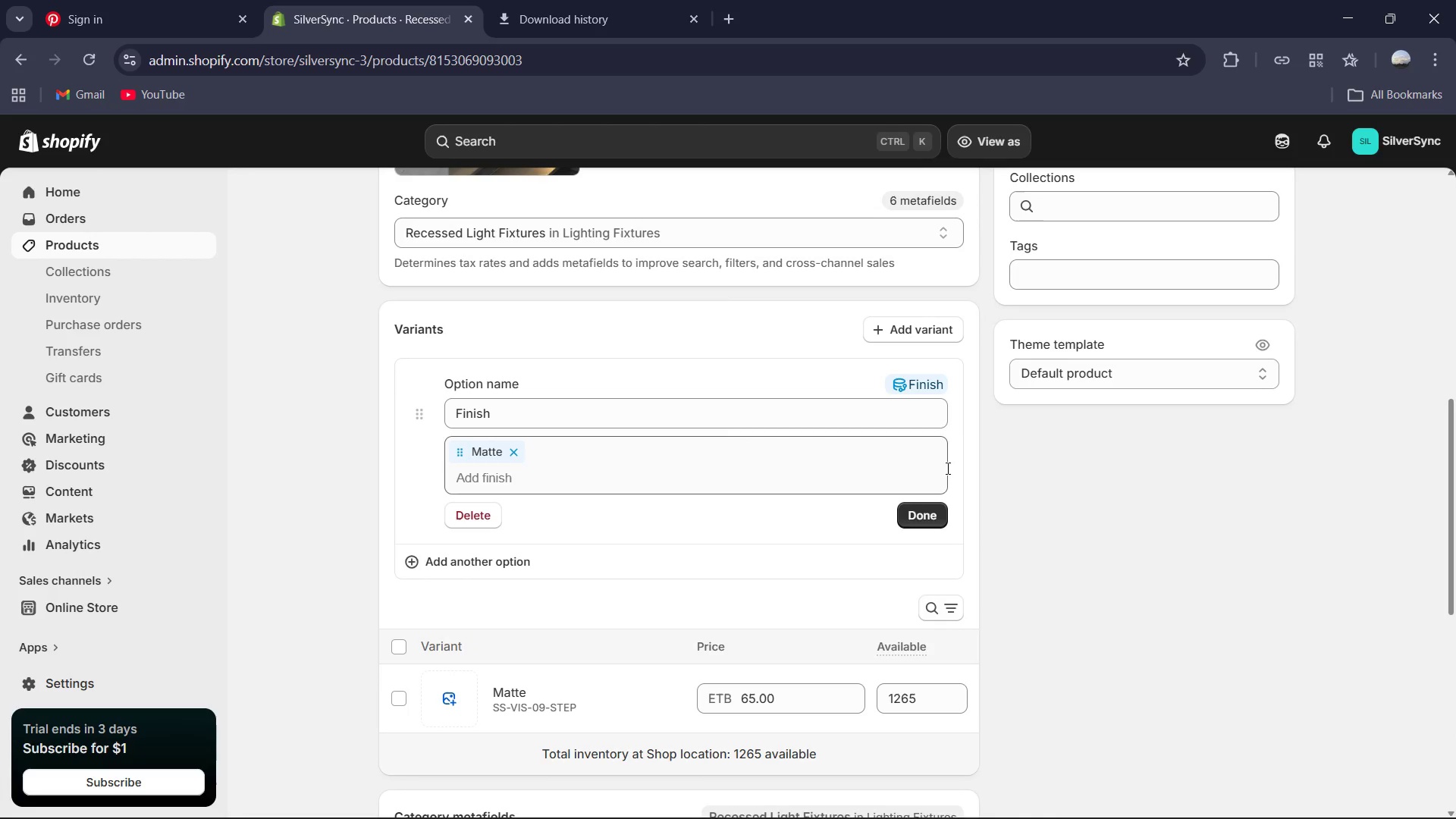 
left_click([1095, 471])
 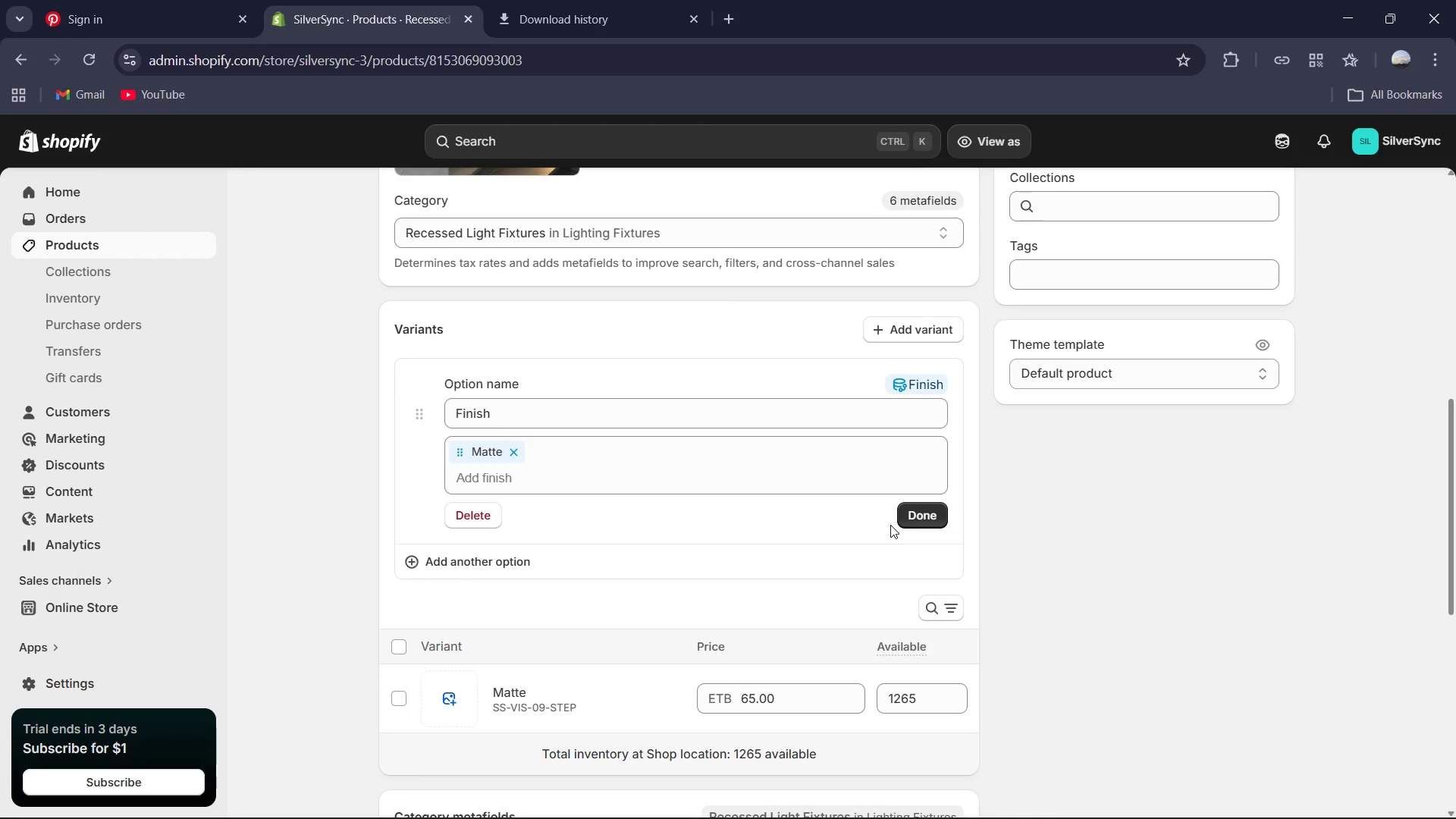 
left_click([921, 513])
 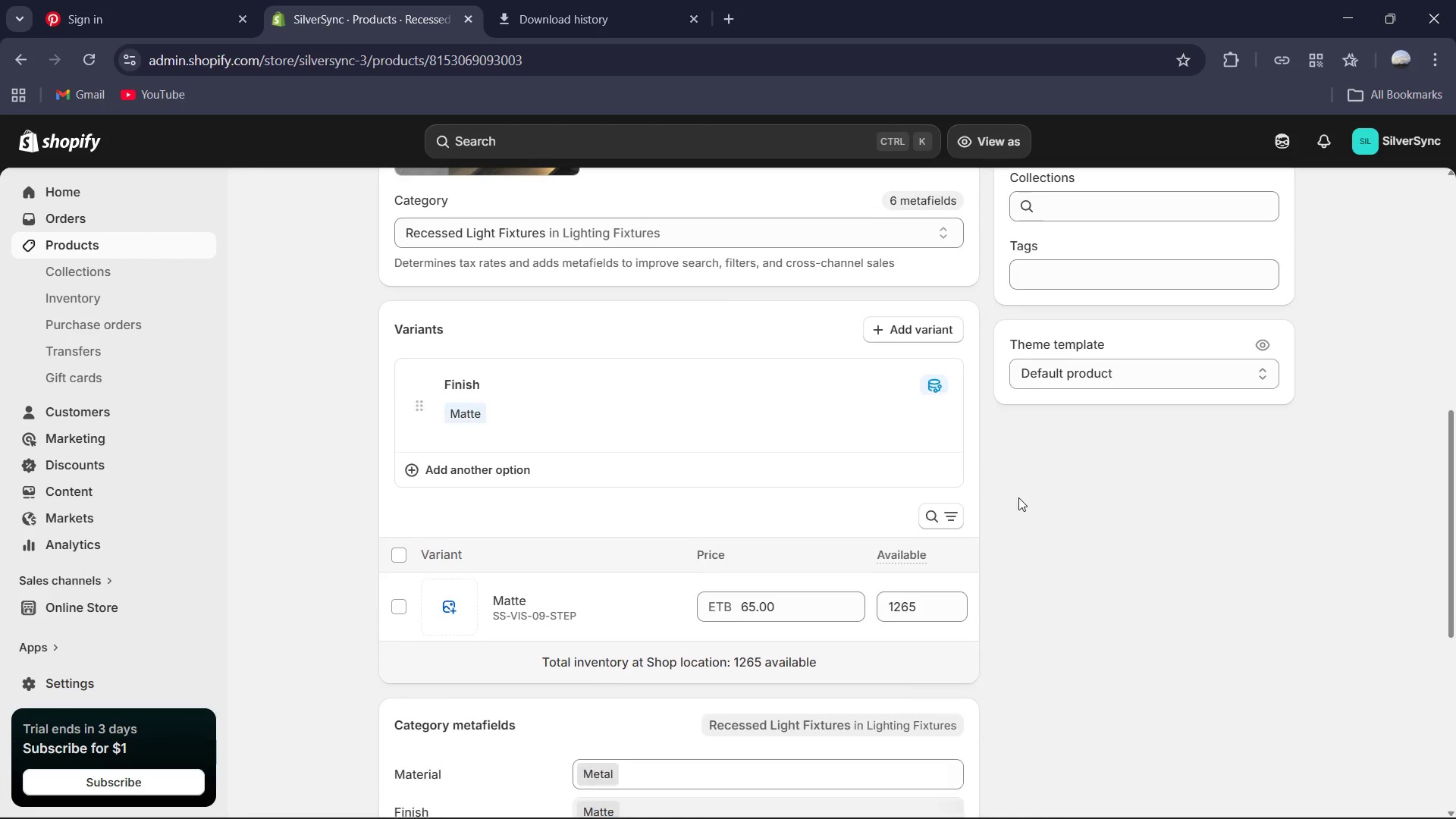 
scroll: coordinate [1018, 497], scroll_direction: down, amount: 1.0
 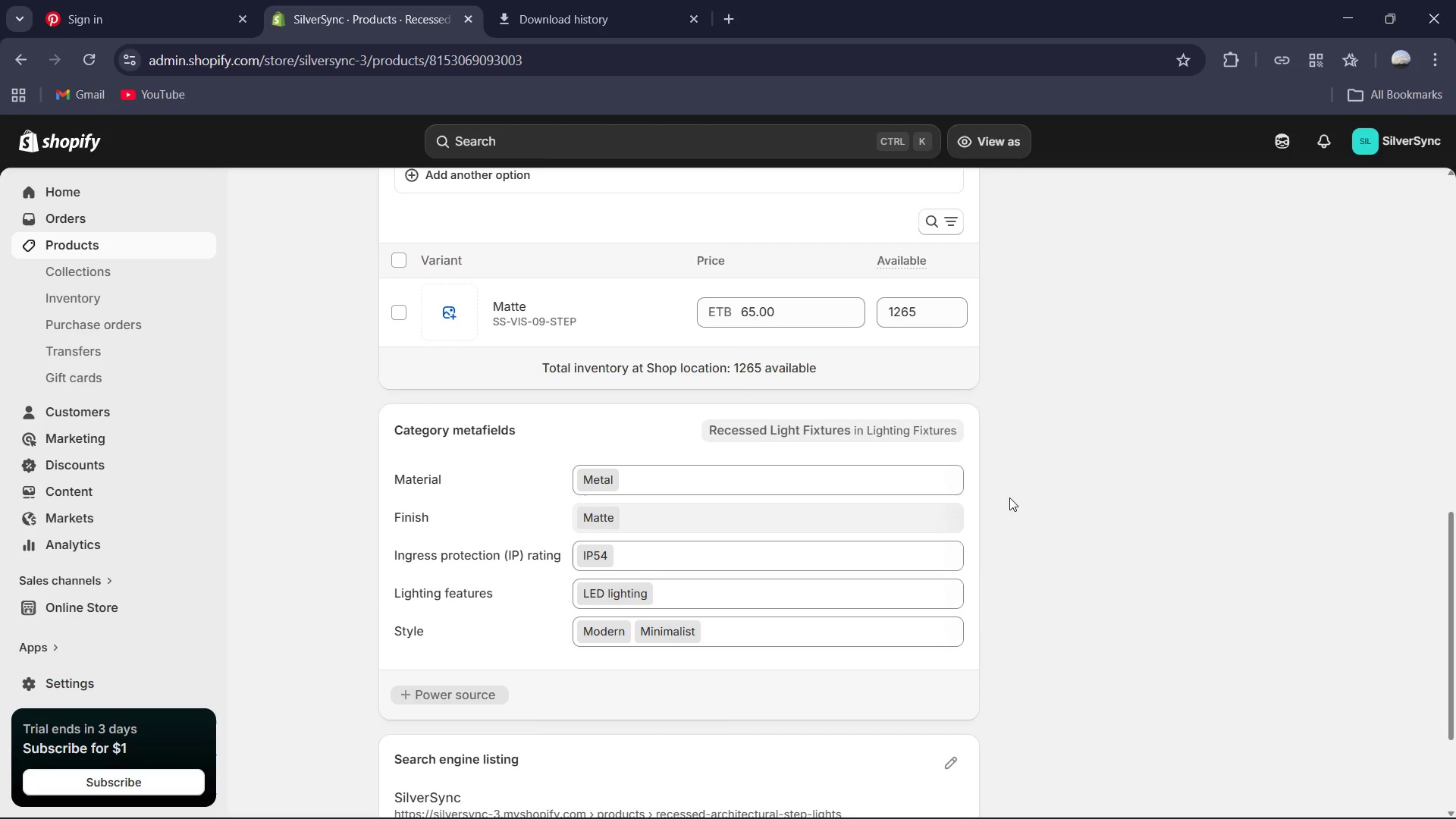 
scroll: coordinate [993, 481], scroll_direction: up, amount: 1.0
 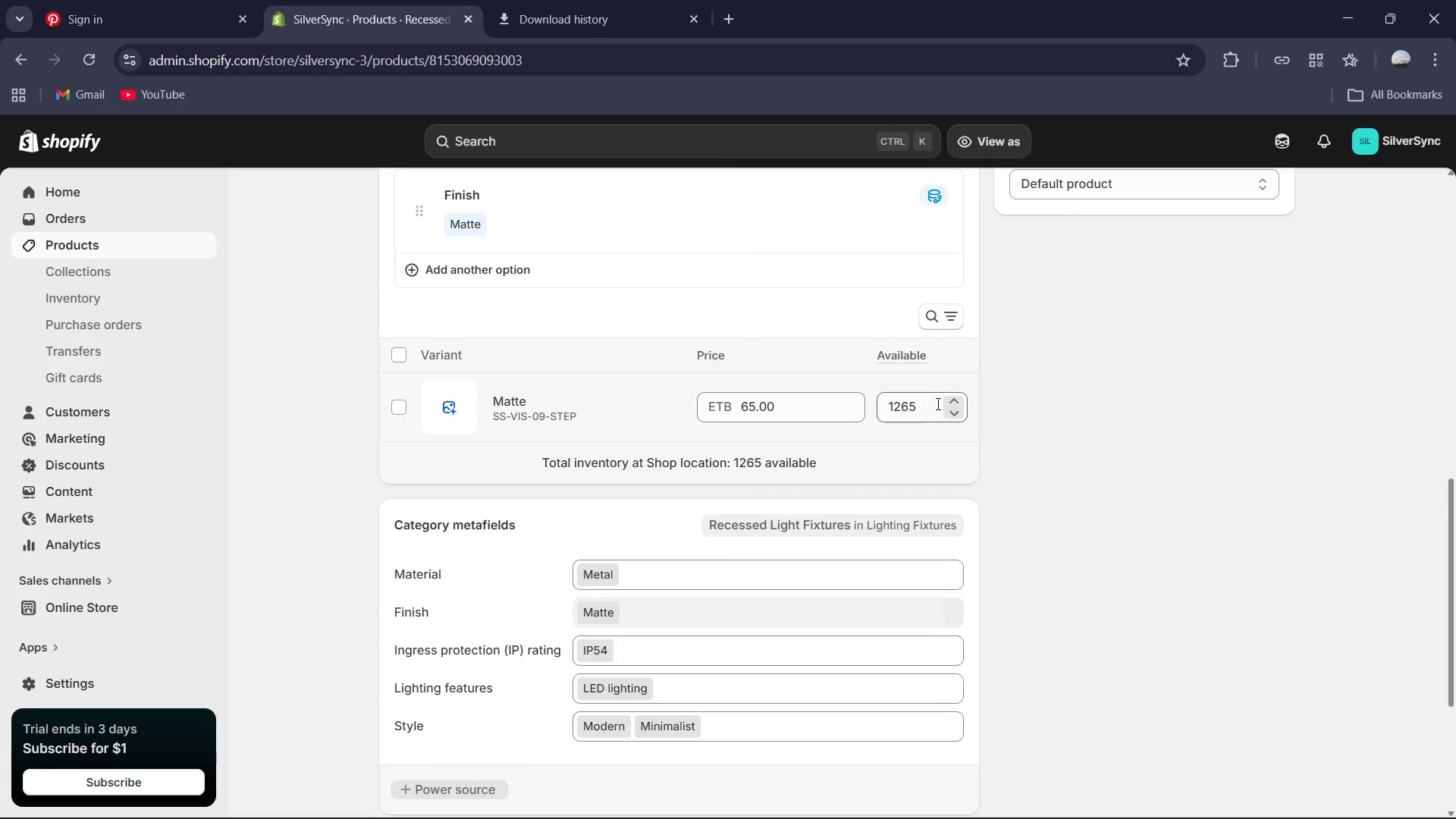 
left_click([923, 407])
 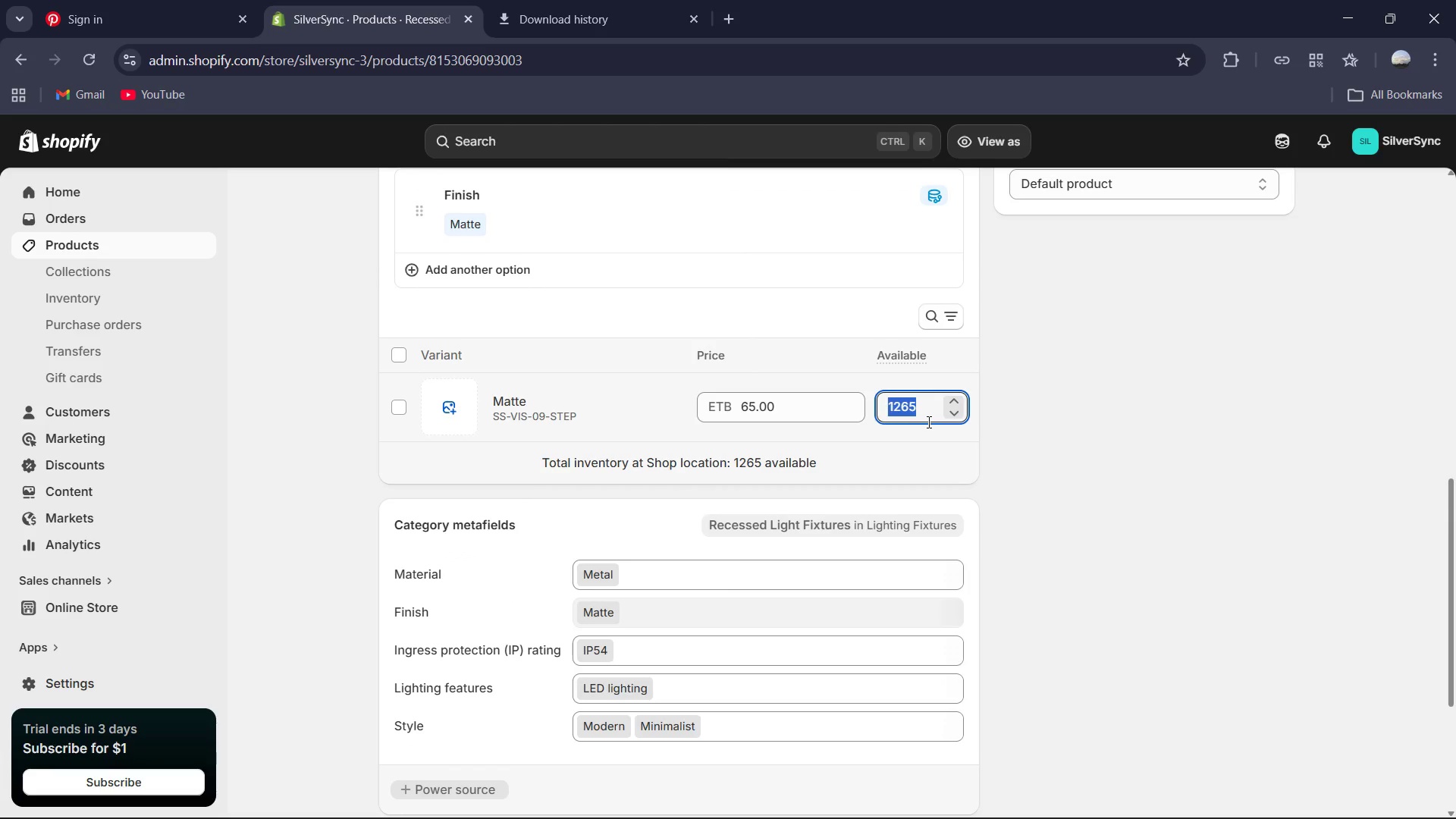 
key(Numpad1)
 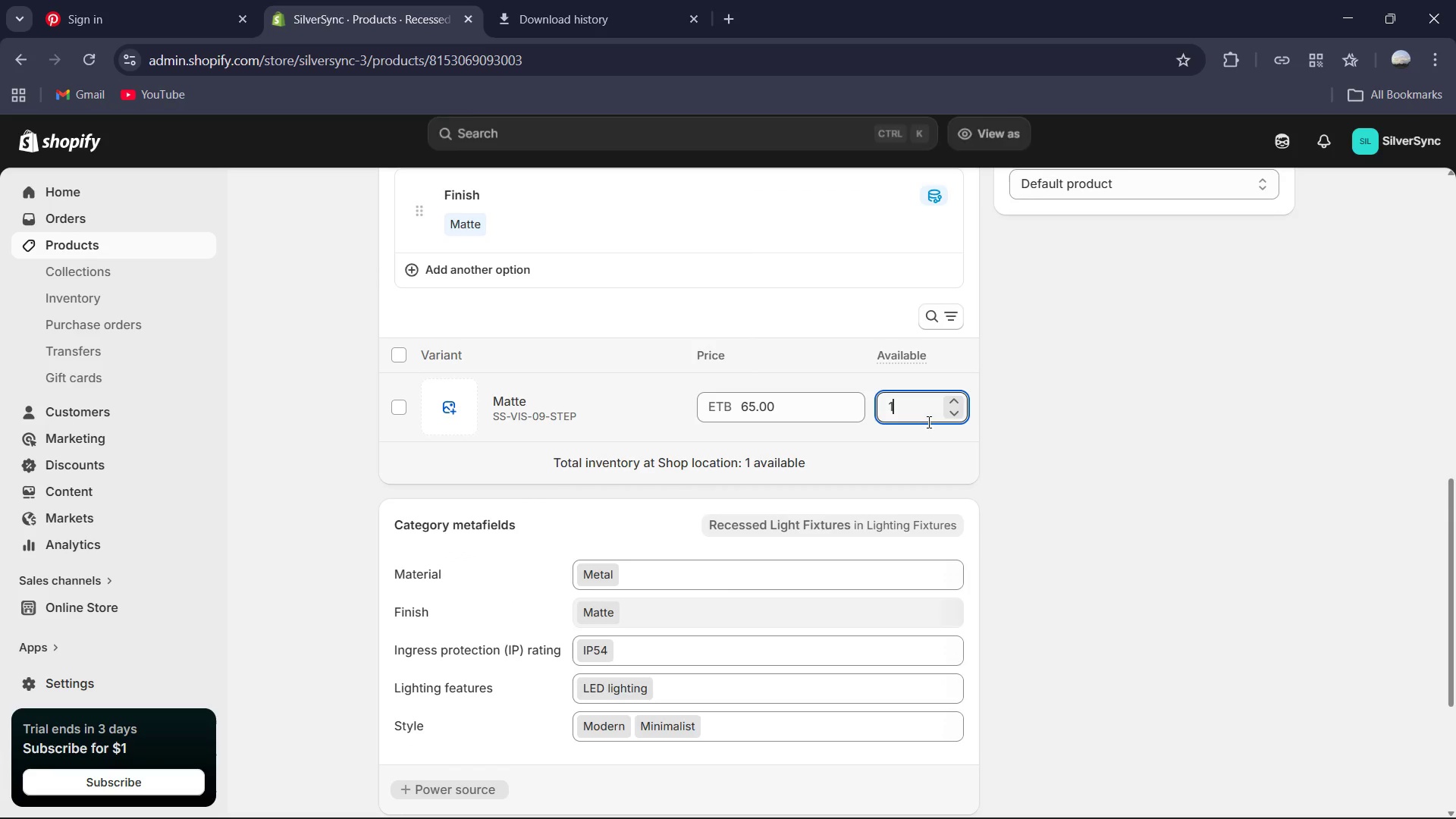 
key(Numpad2)
 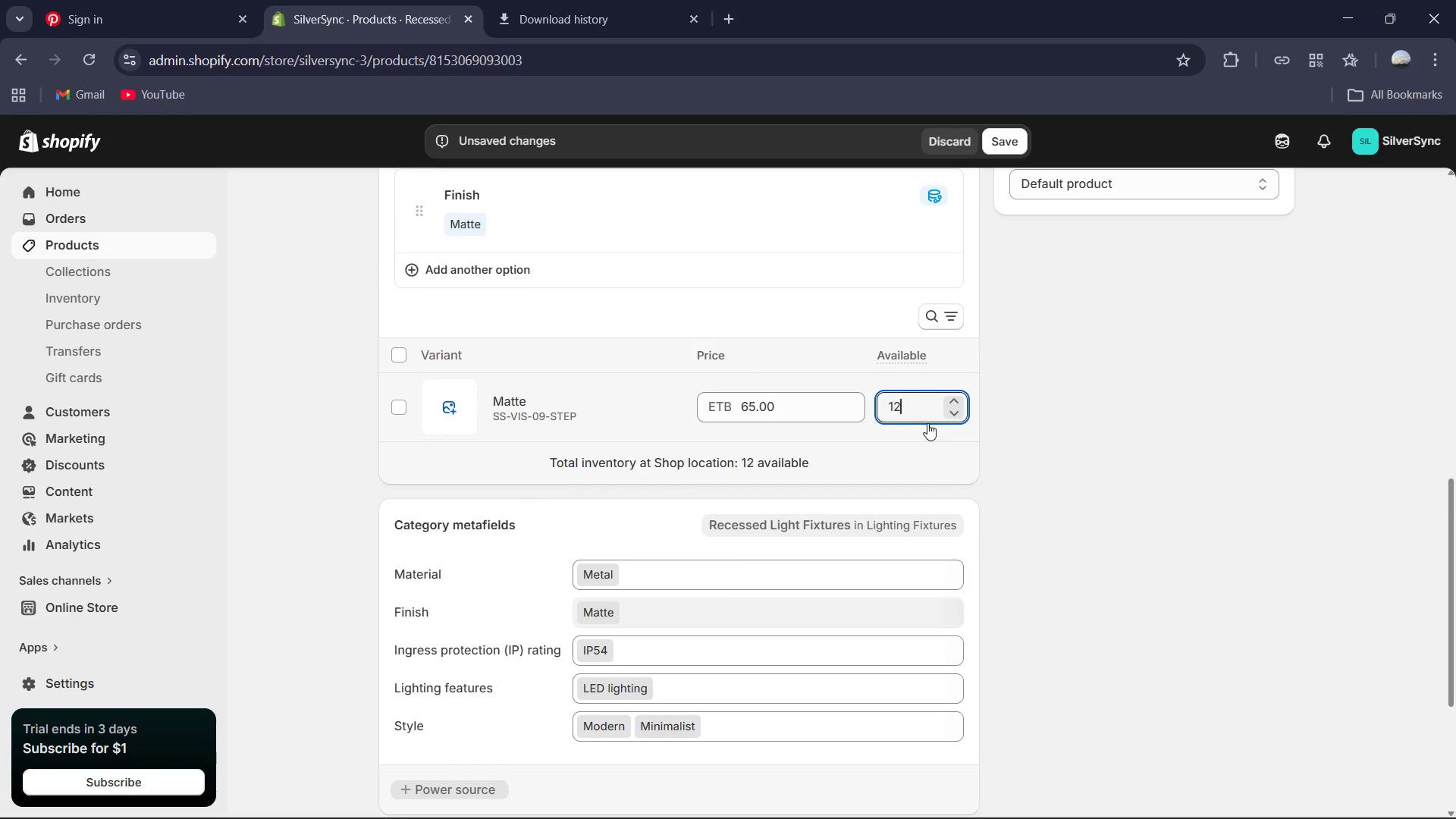 
key(Numpad6)
 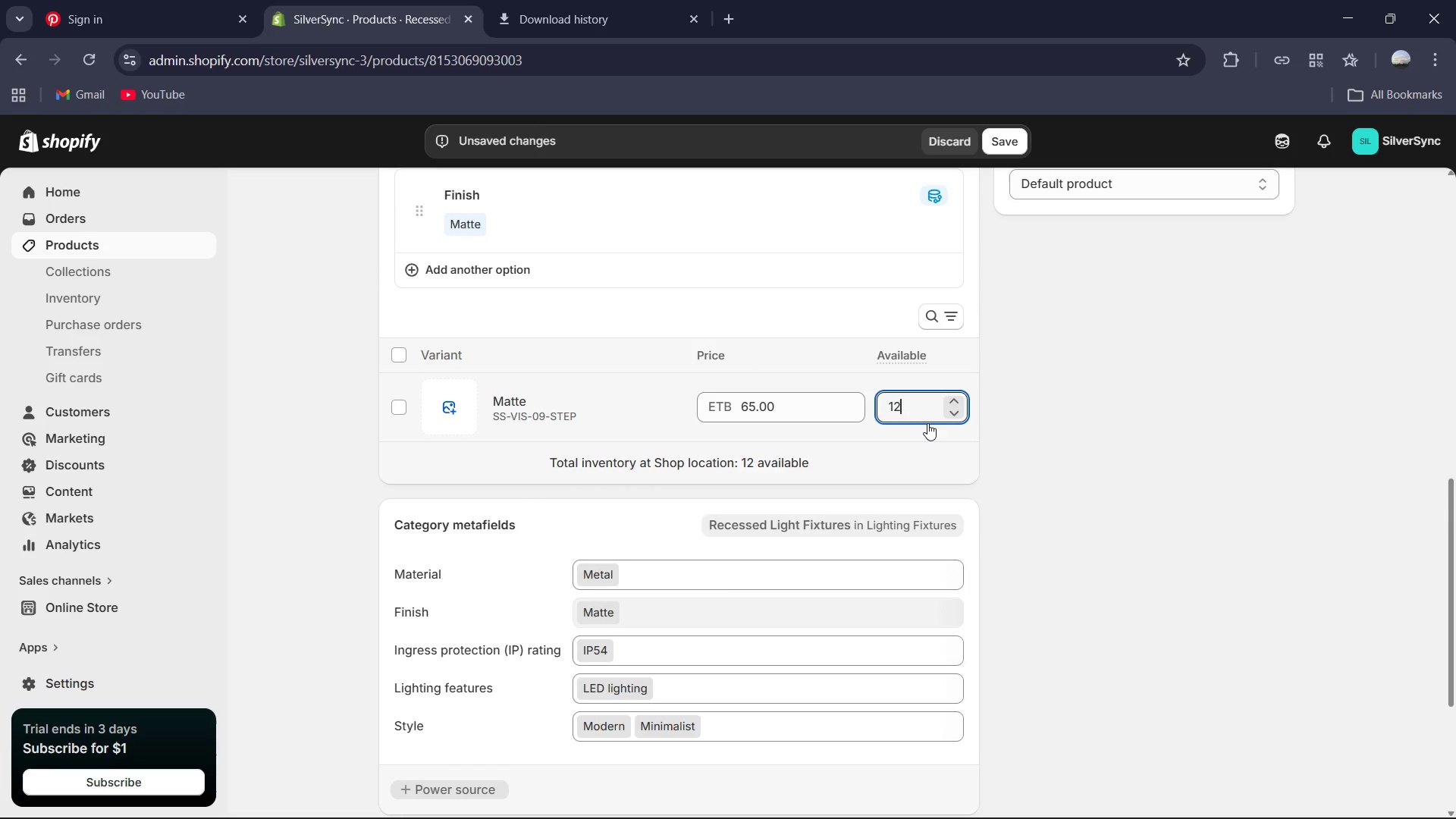 
key(Numpad3)
 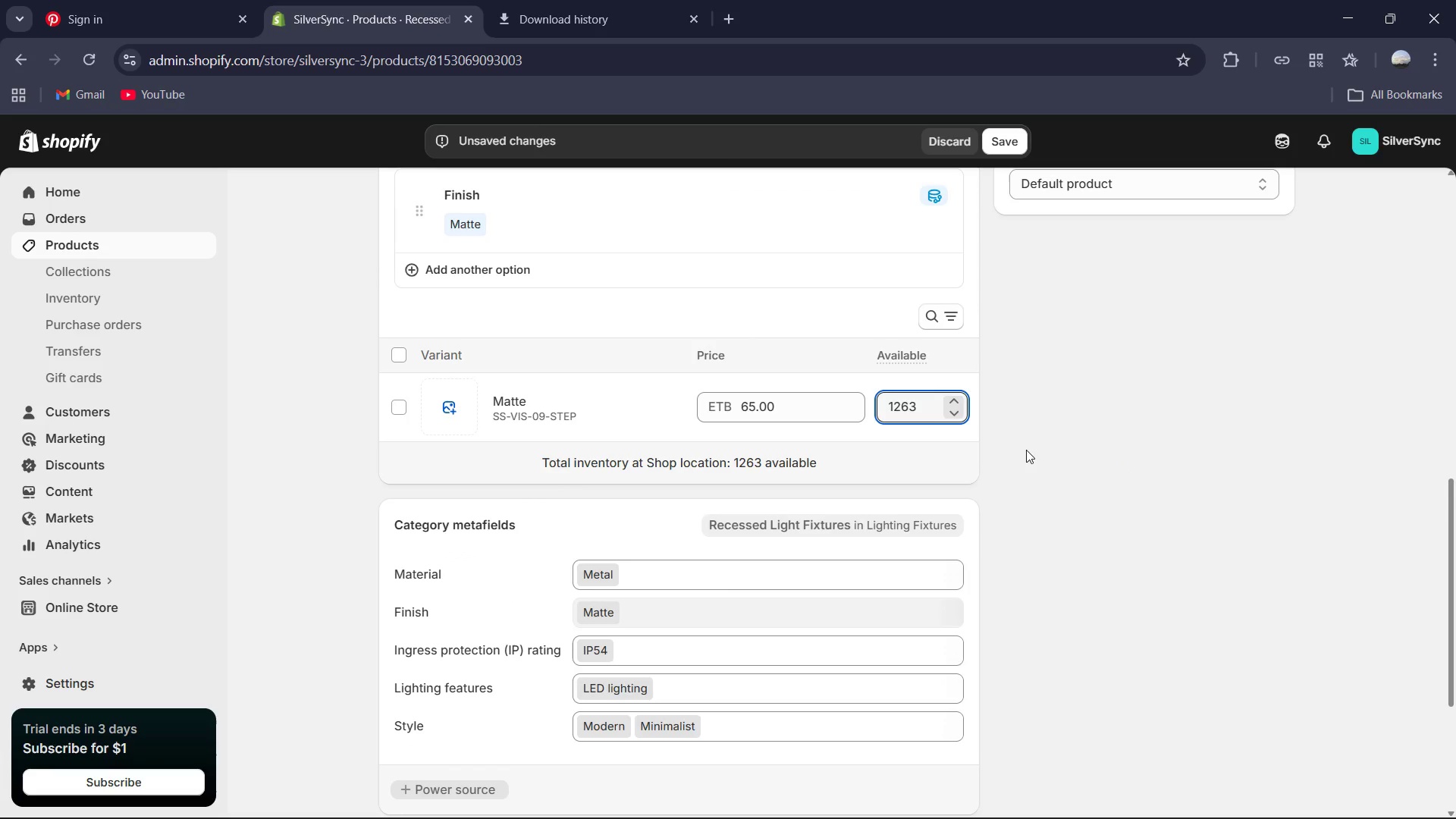 
key(Backspace)
 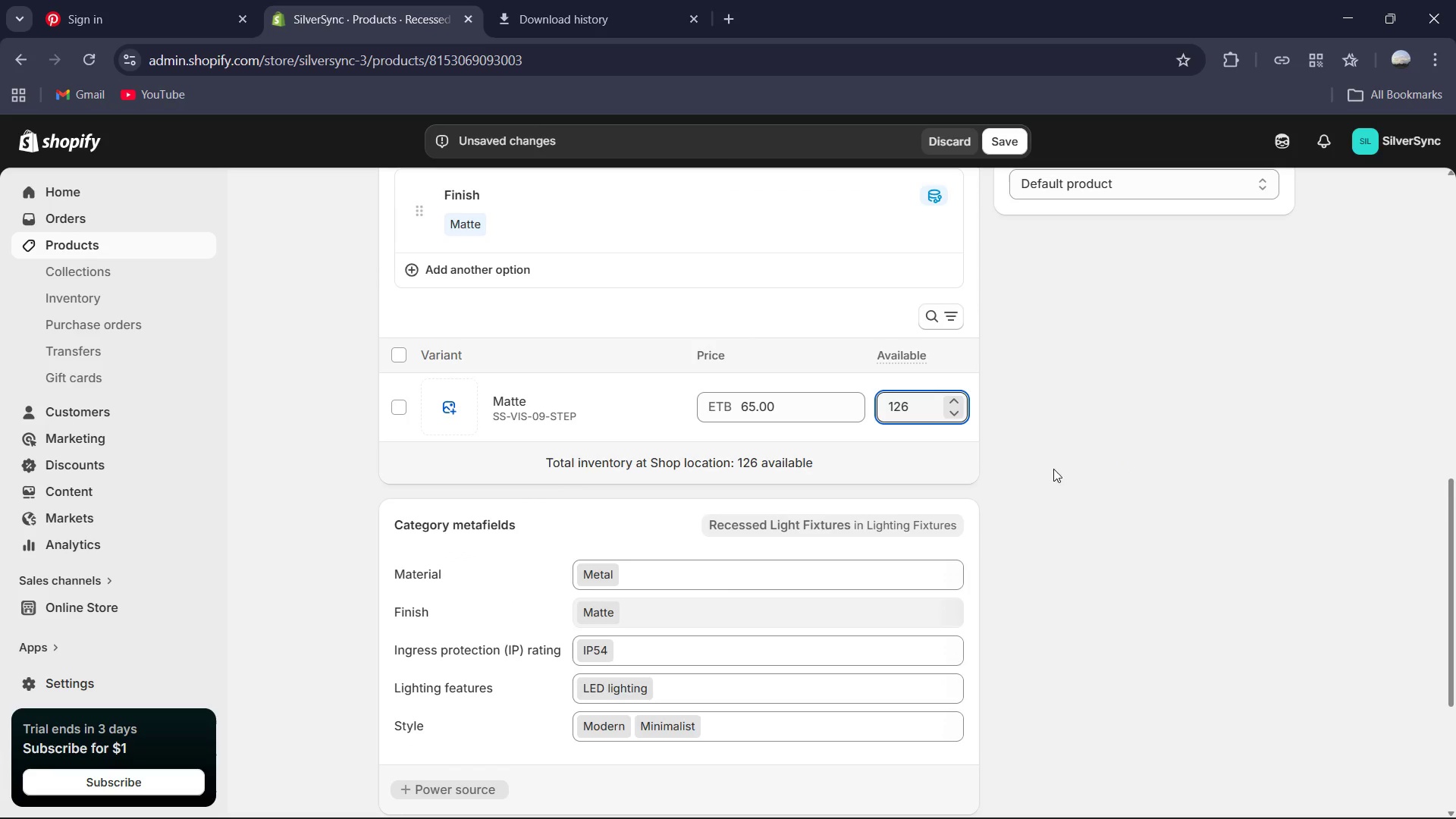 
scroll: coordinate [1054, 472], scroll_direction: down, amount: 5.0
 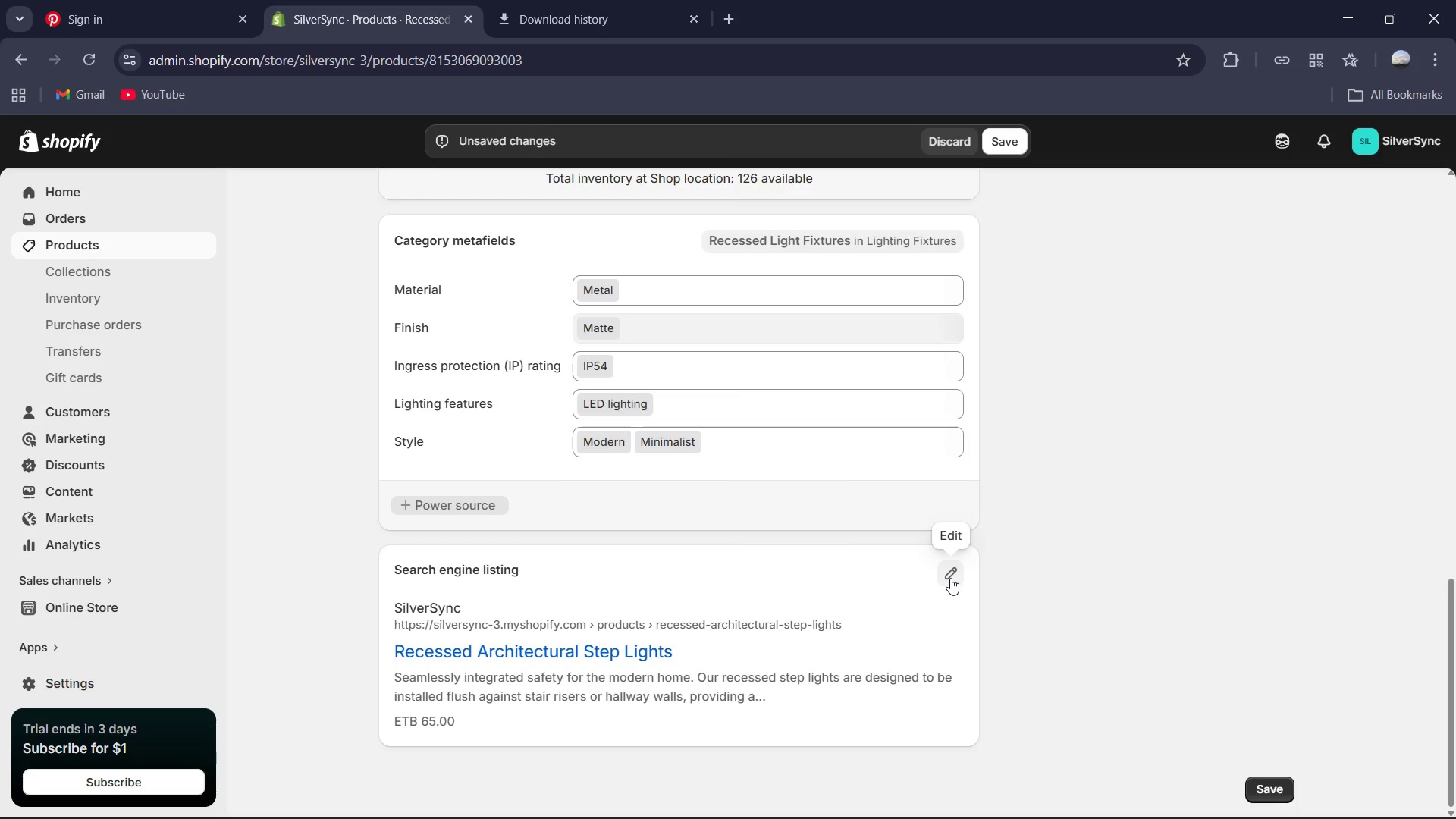 
left_click([950, 578])
 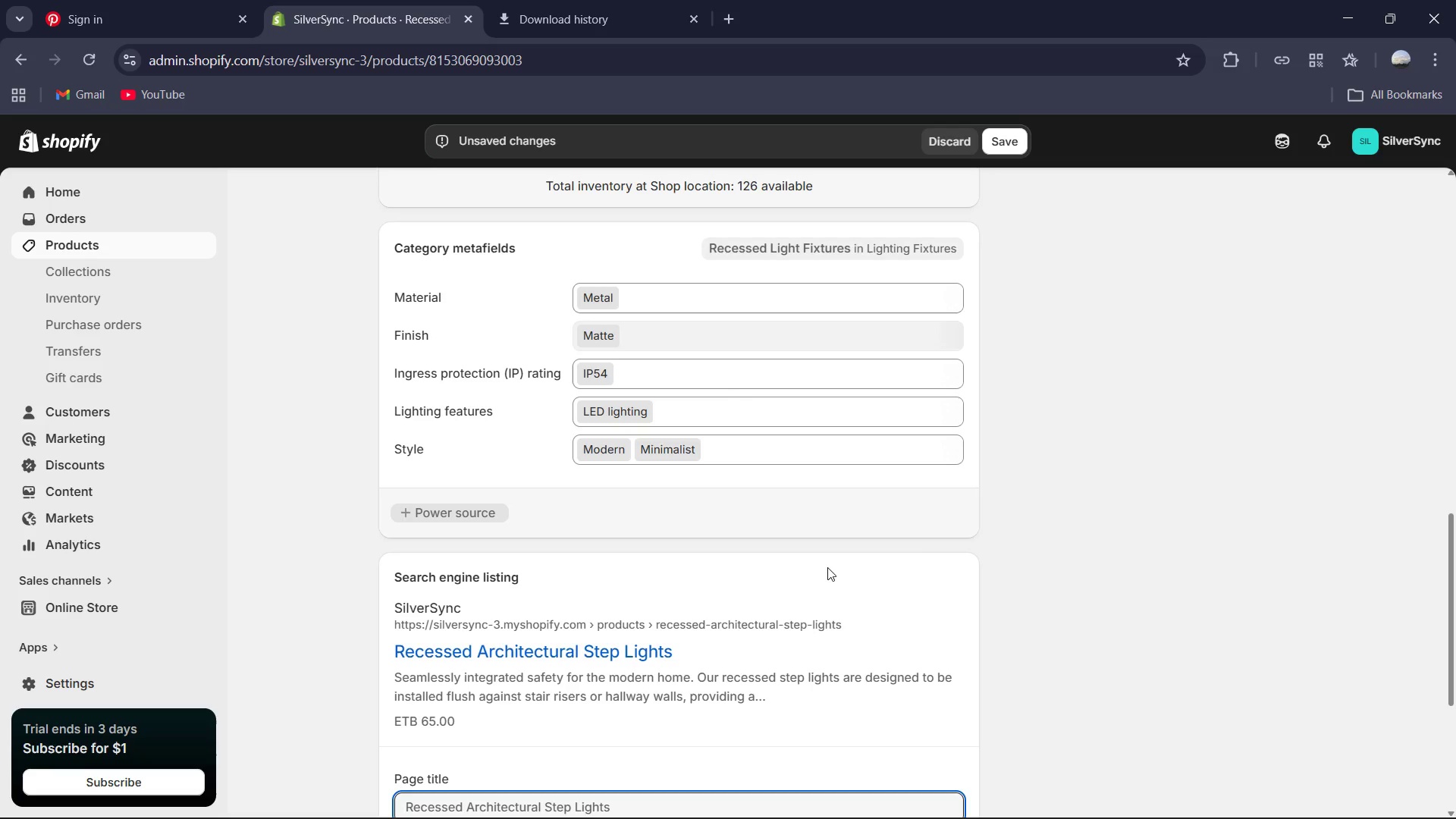 
scroll: coordinate [799, 574], scroll_direction: down, amount: 2.0
 